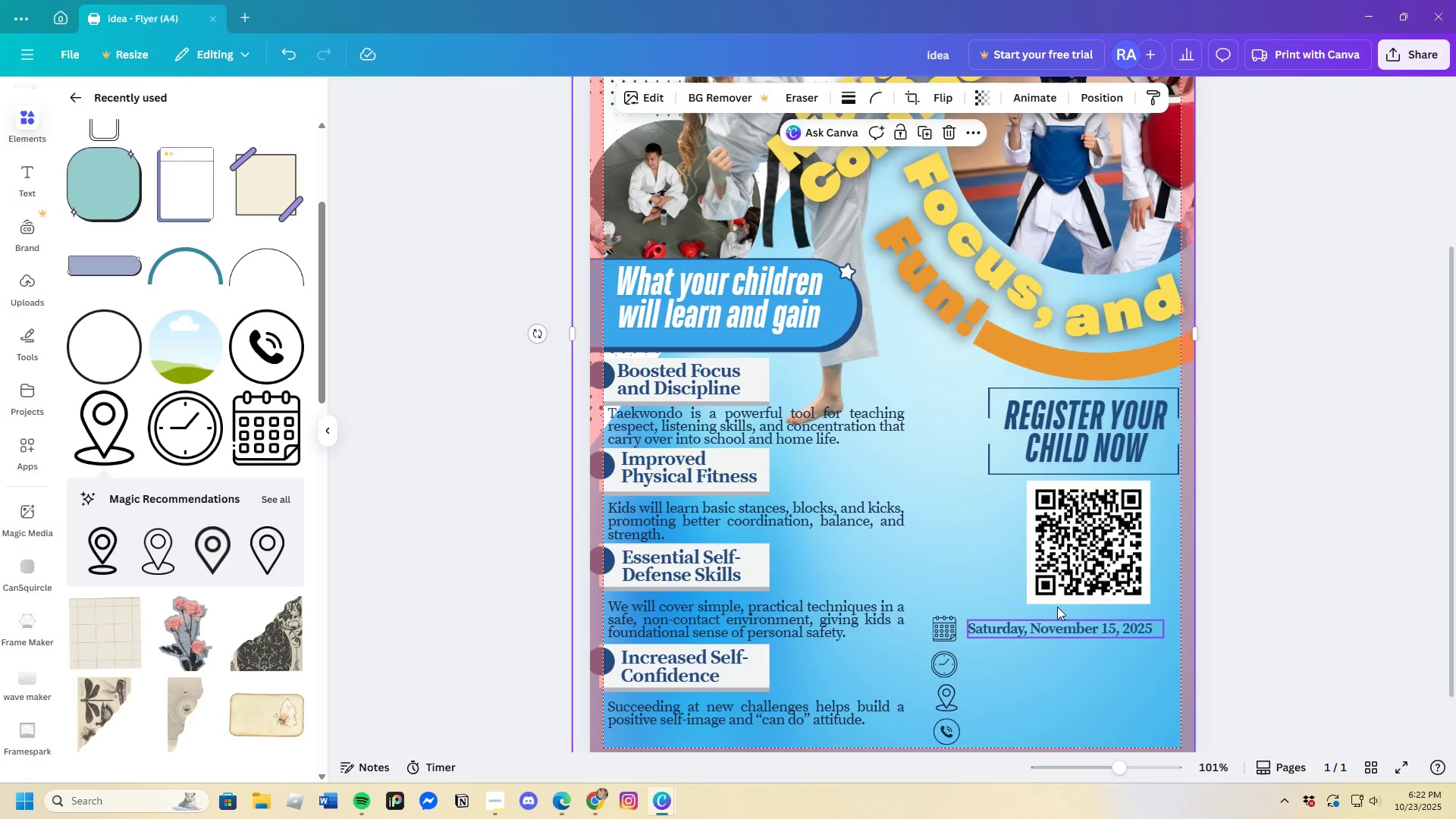 
scroll: coordinate [1338, 598], scroll_direction: down, amount: 4.0
 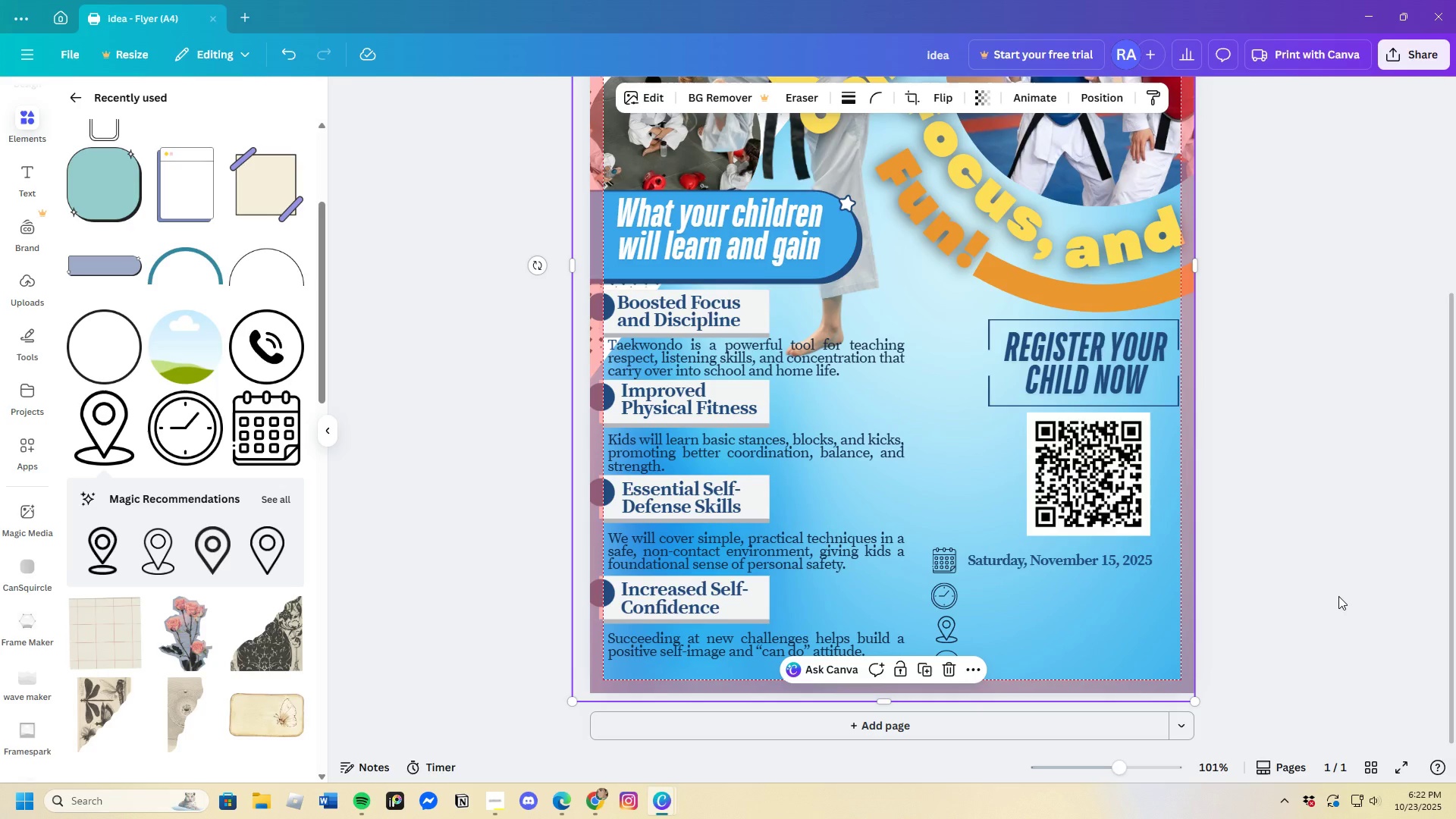 
scroll: coordinate [1338, 596], scroll_direction: up, amount: 1.0
 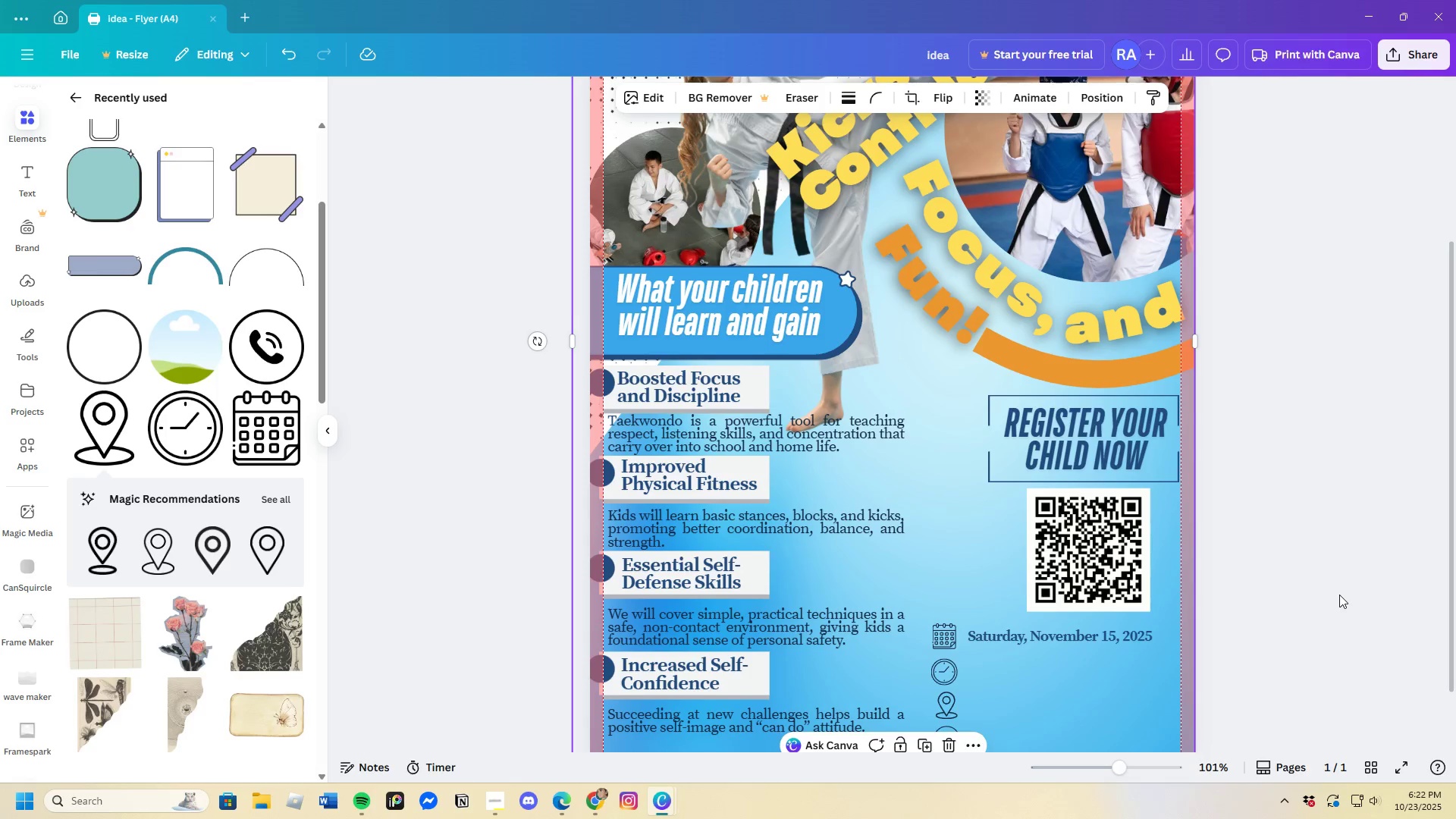 
scroll: coordinate [1340, 595], scroll_direction: down, amount: 1.0
 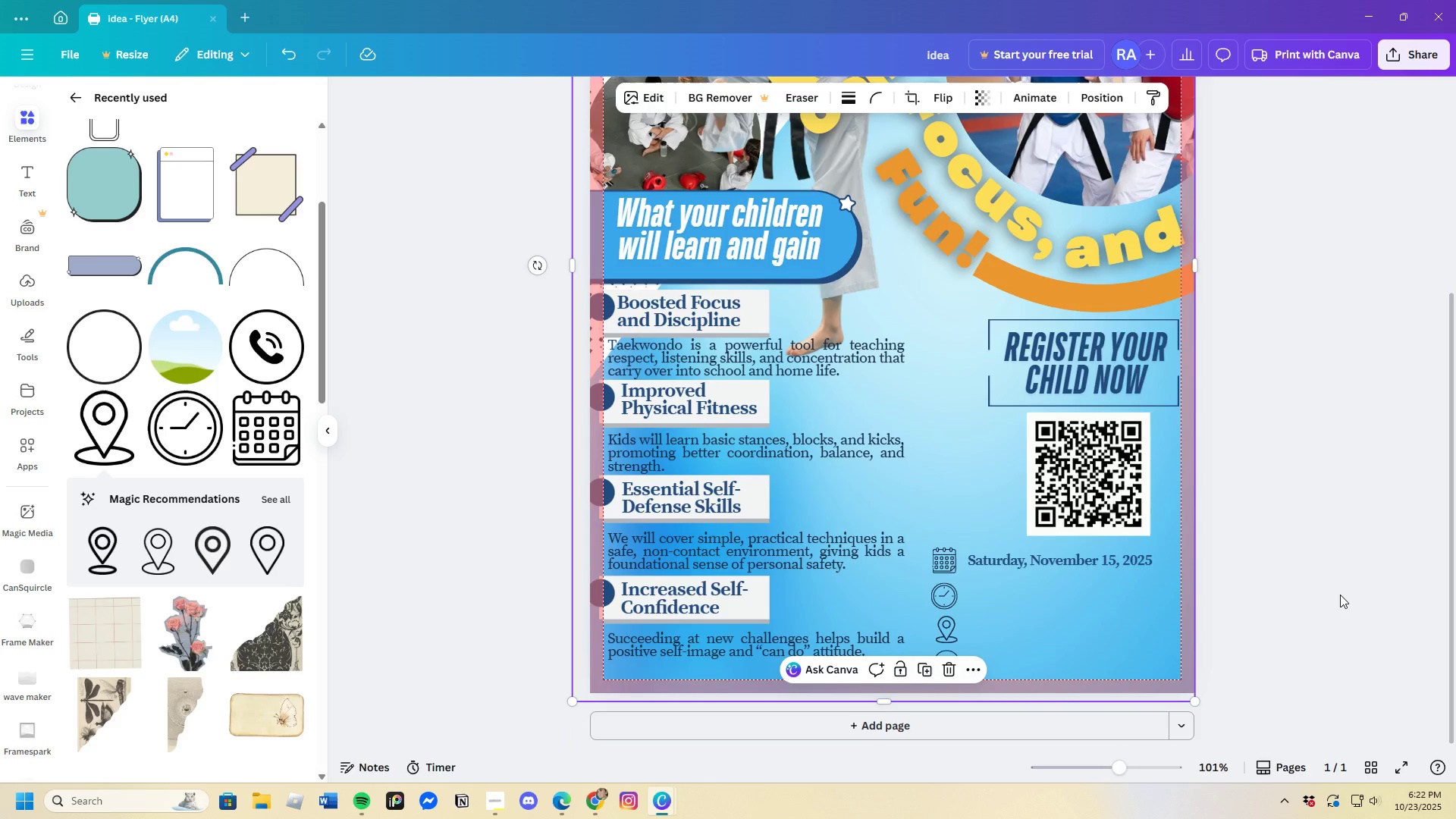 
wait(5.8)
 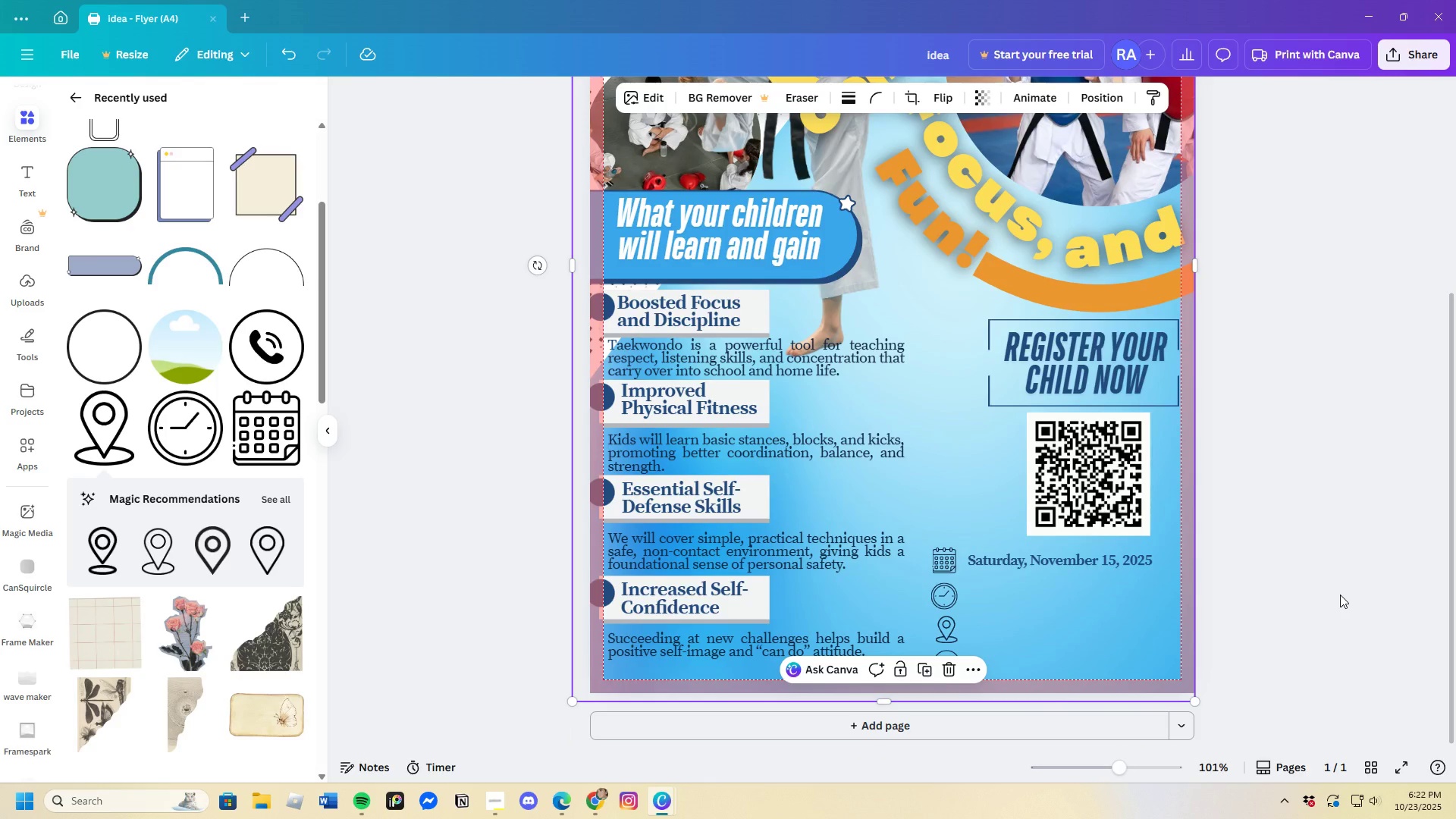 
scroll: coordinate [1341, 593], scroll_direction: up, amount: 6.0
 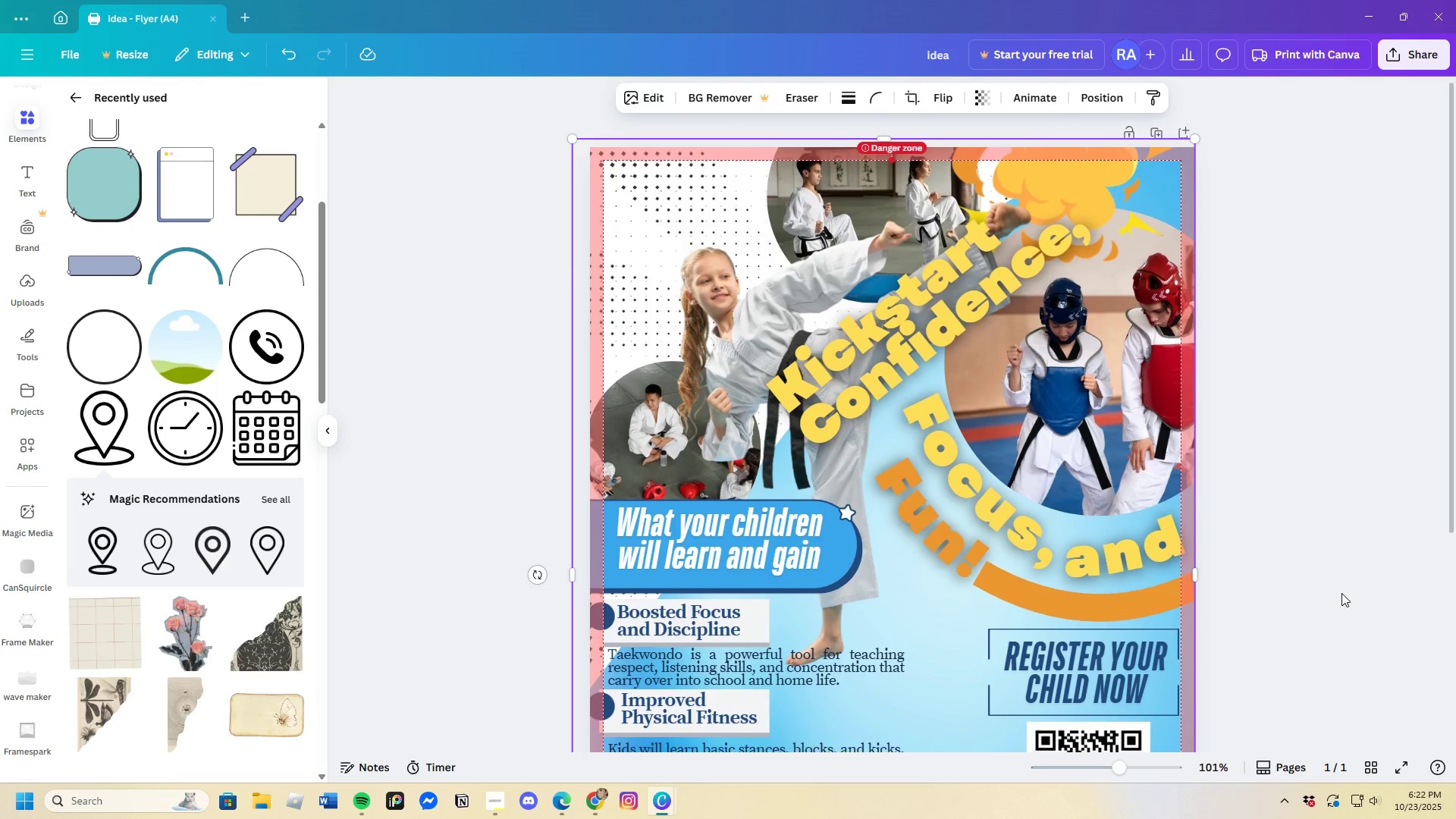 
scroll: coordinate [1341, 593], scroll_direction: down, amount: 3.0
 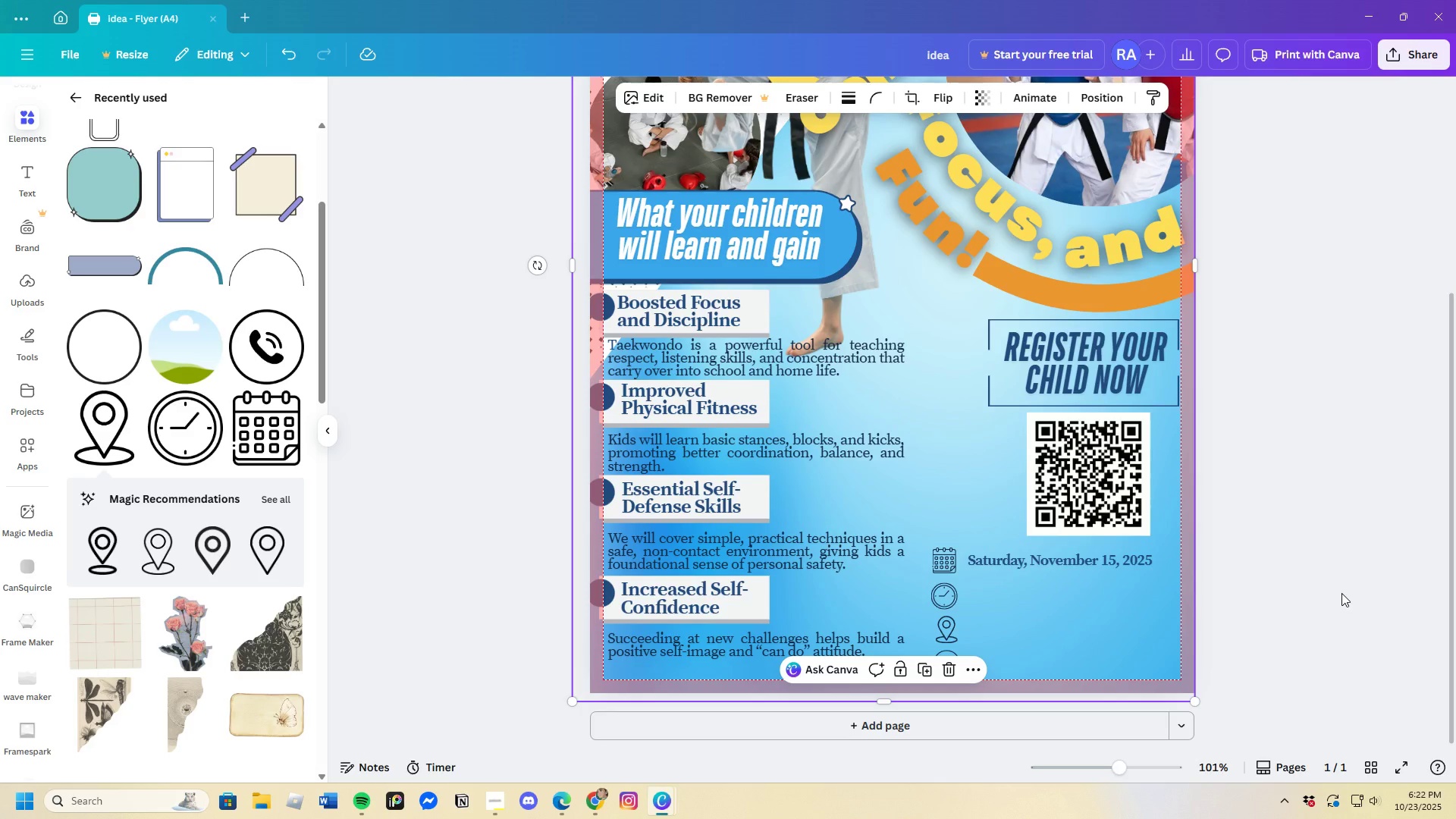 
scroll: coordinate [1341, 593], scroll_direction: up, amount: 3.0
 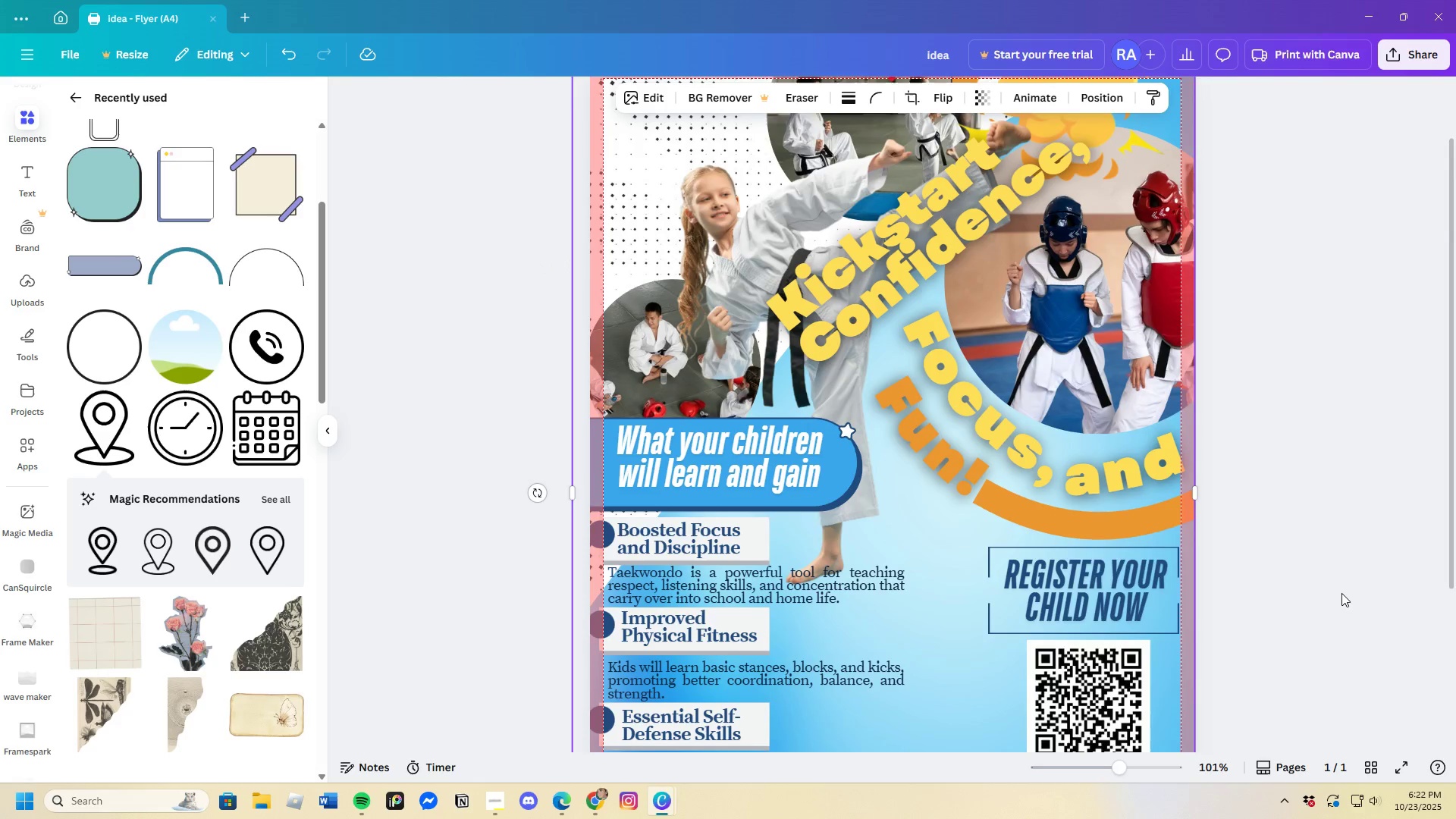 
scroll: coordinate [1341, 593], scroll_direction: down, amount: 2.0
 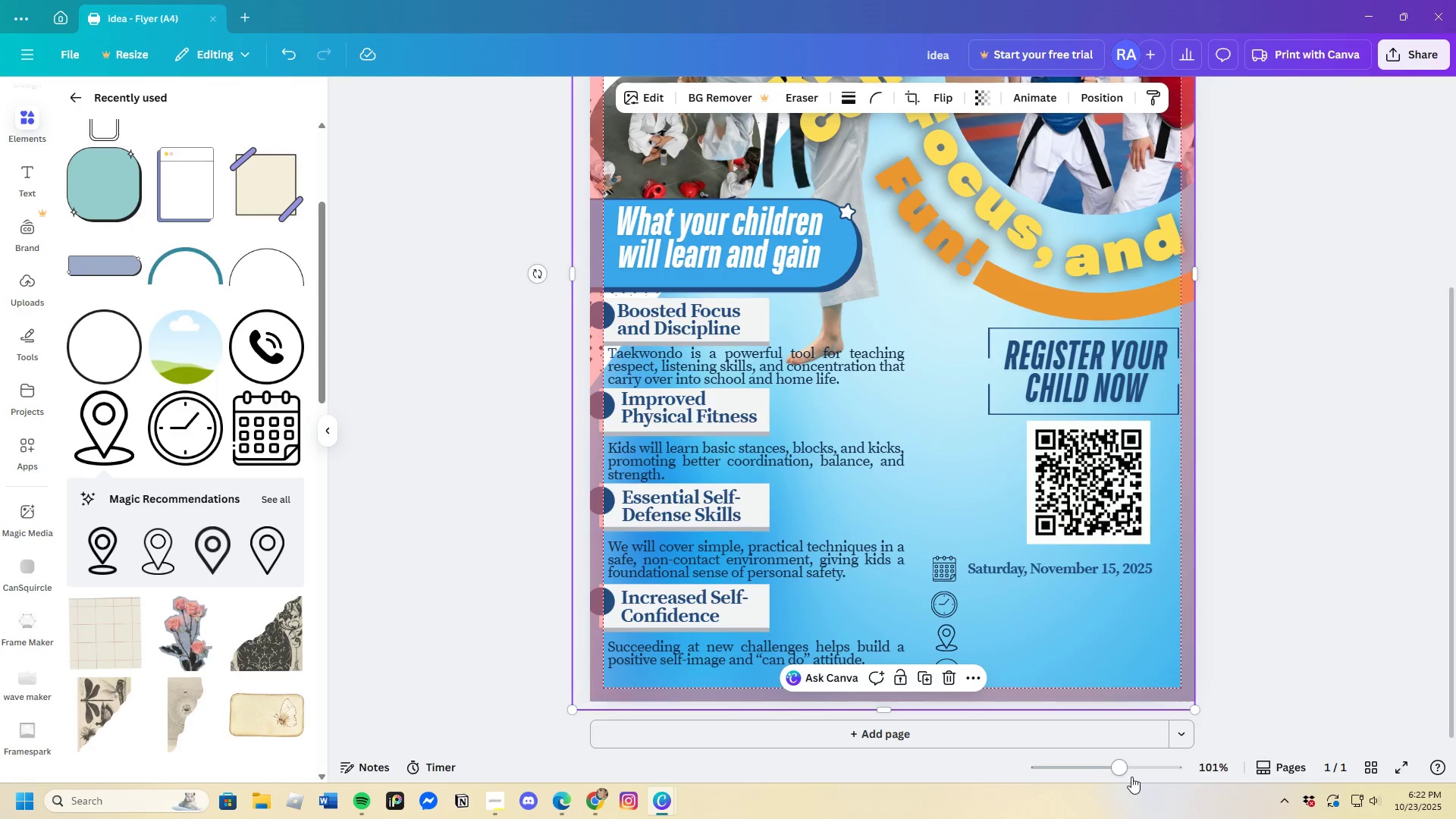 
left_click_drag(start_coordinate=[1129, 771], to_coordinate=[1138, 772])
 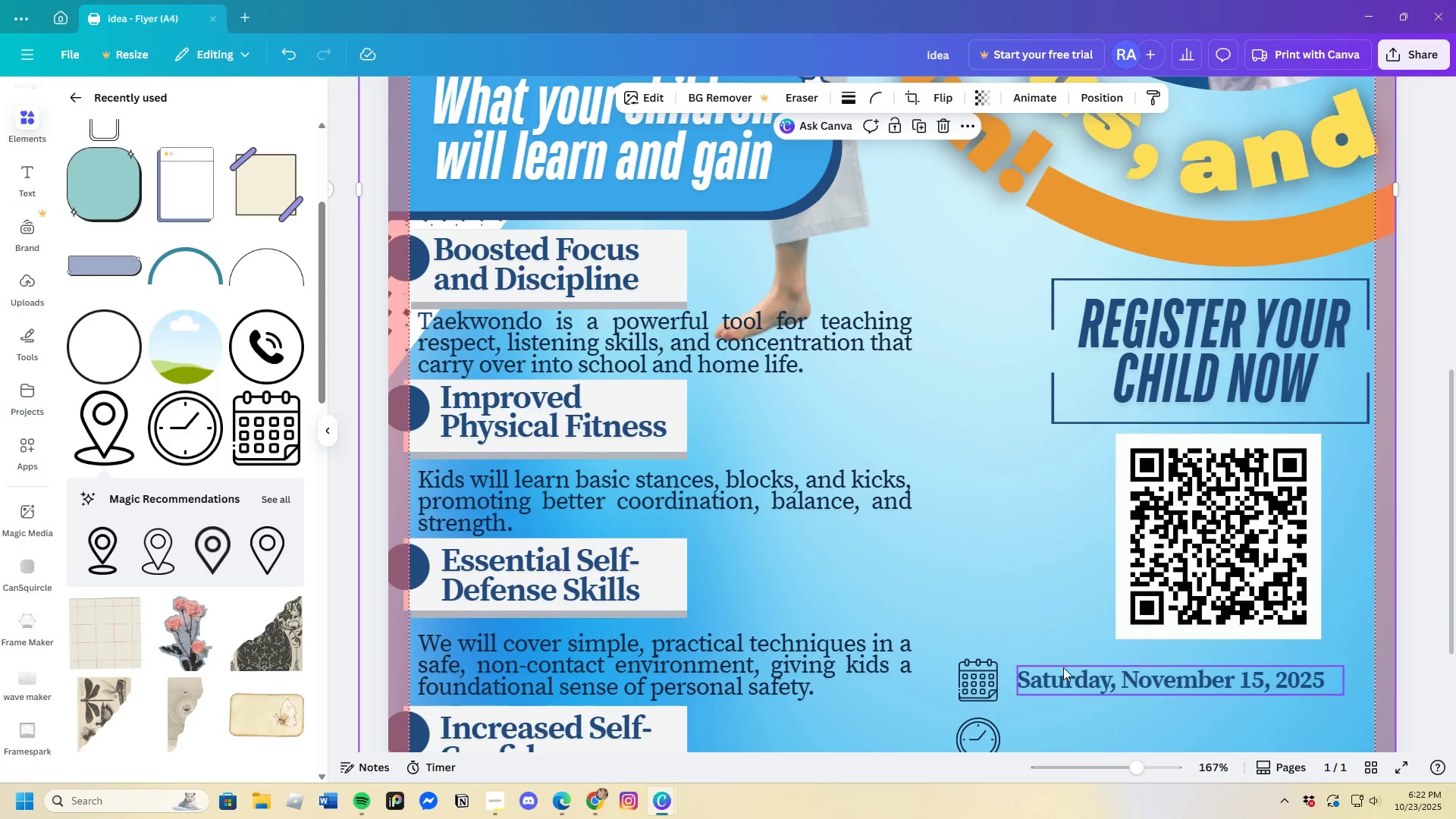 
scroll: coordinate [1020, 605], scroll_direction: down, amount: 4.0
 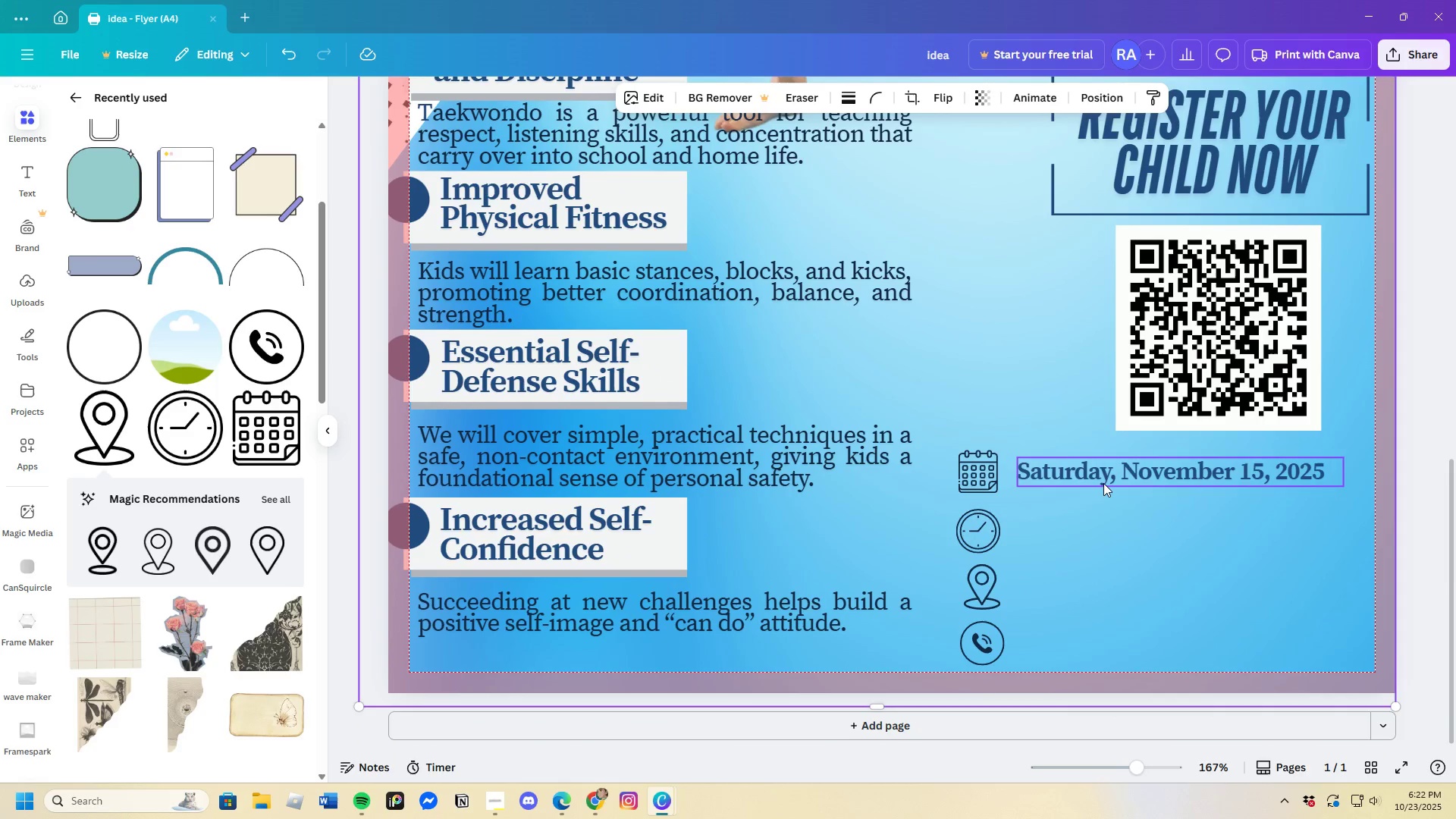 
left_click([1103, 483])
 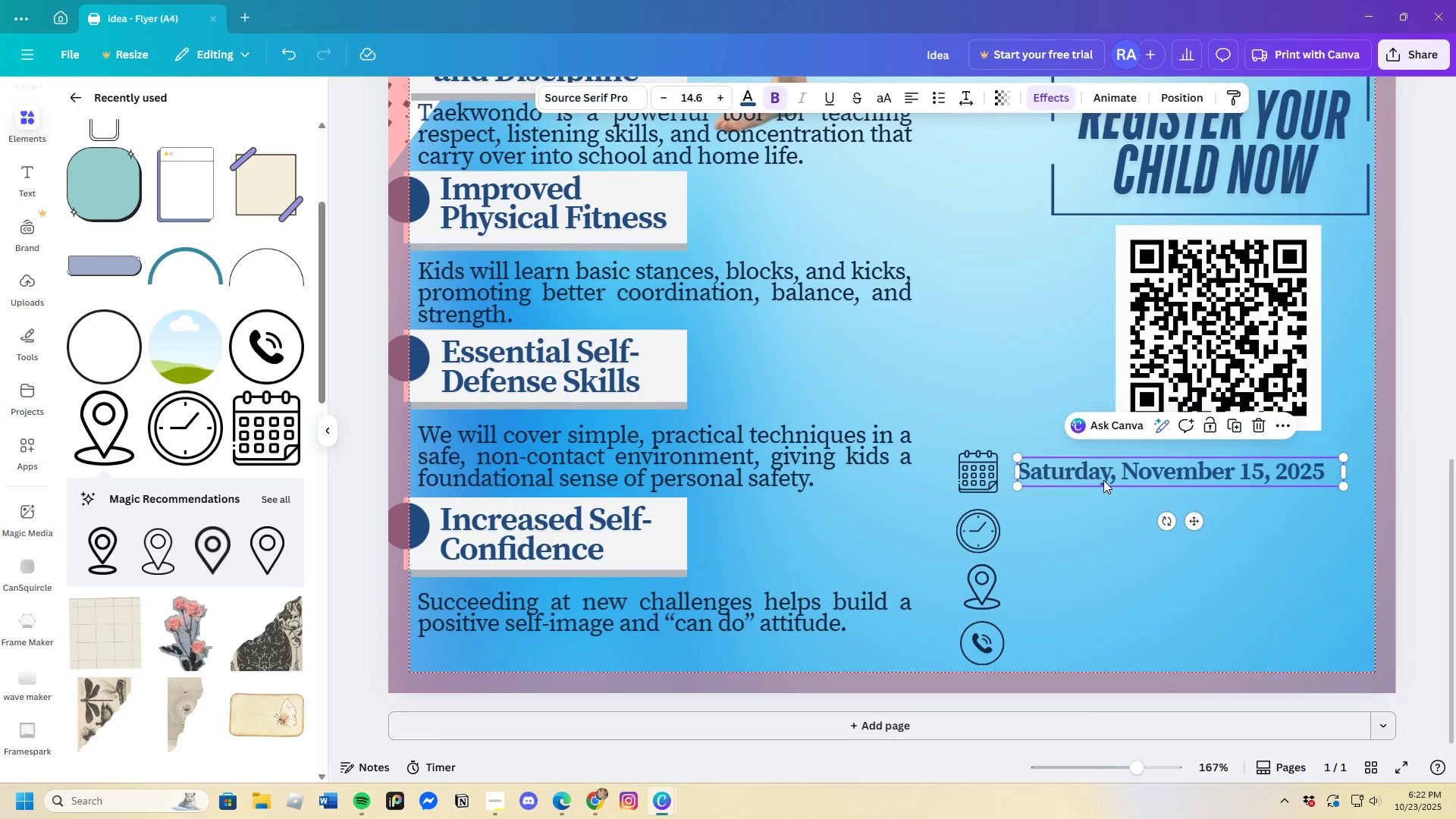 
type(cv)
 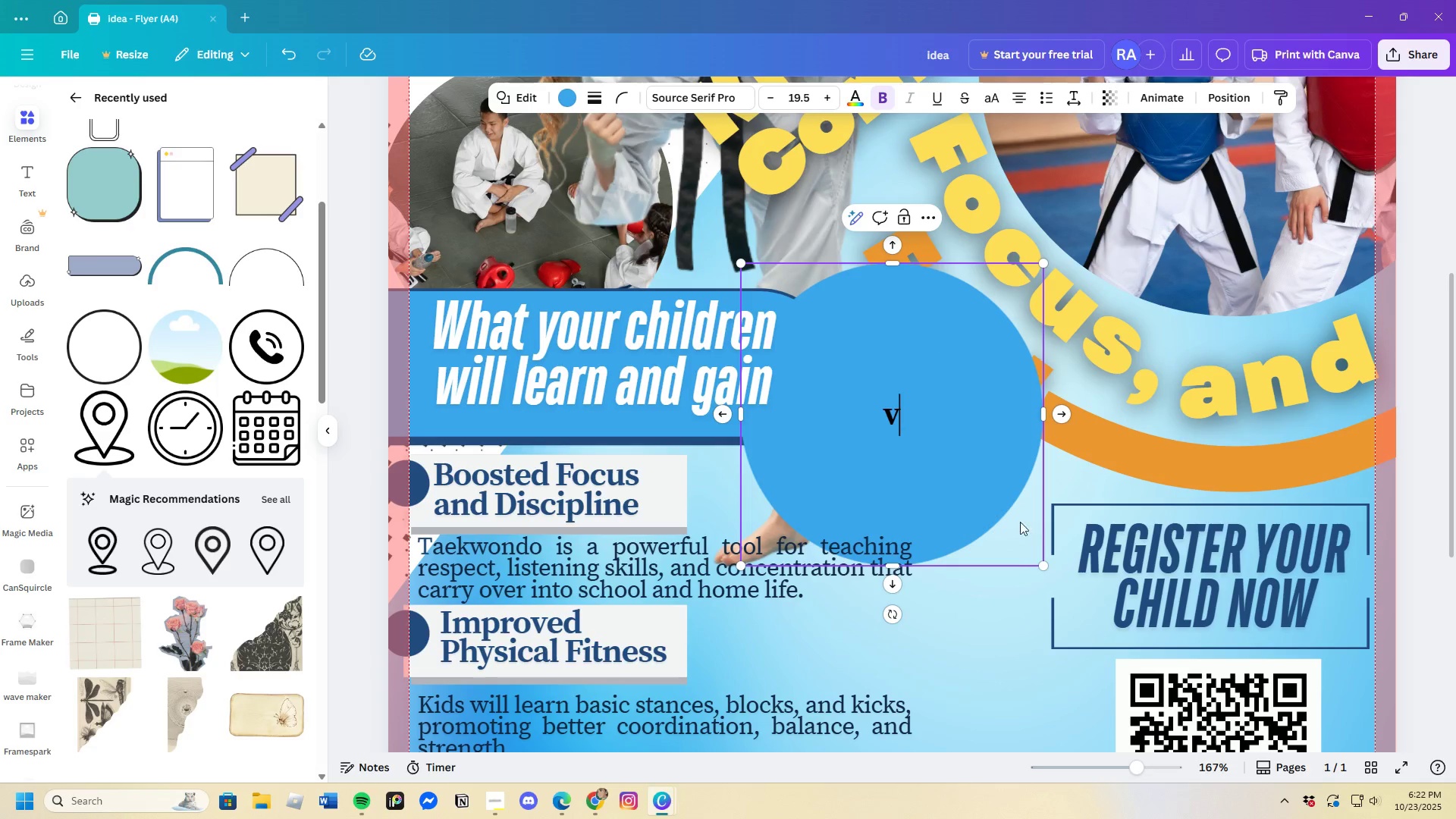 
left_click_drag(start_coordinate=[1006, 591], to_coordinate=[1006, 587])
 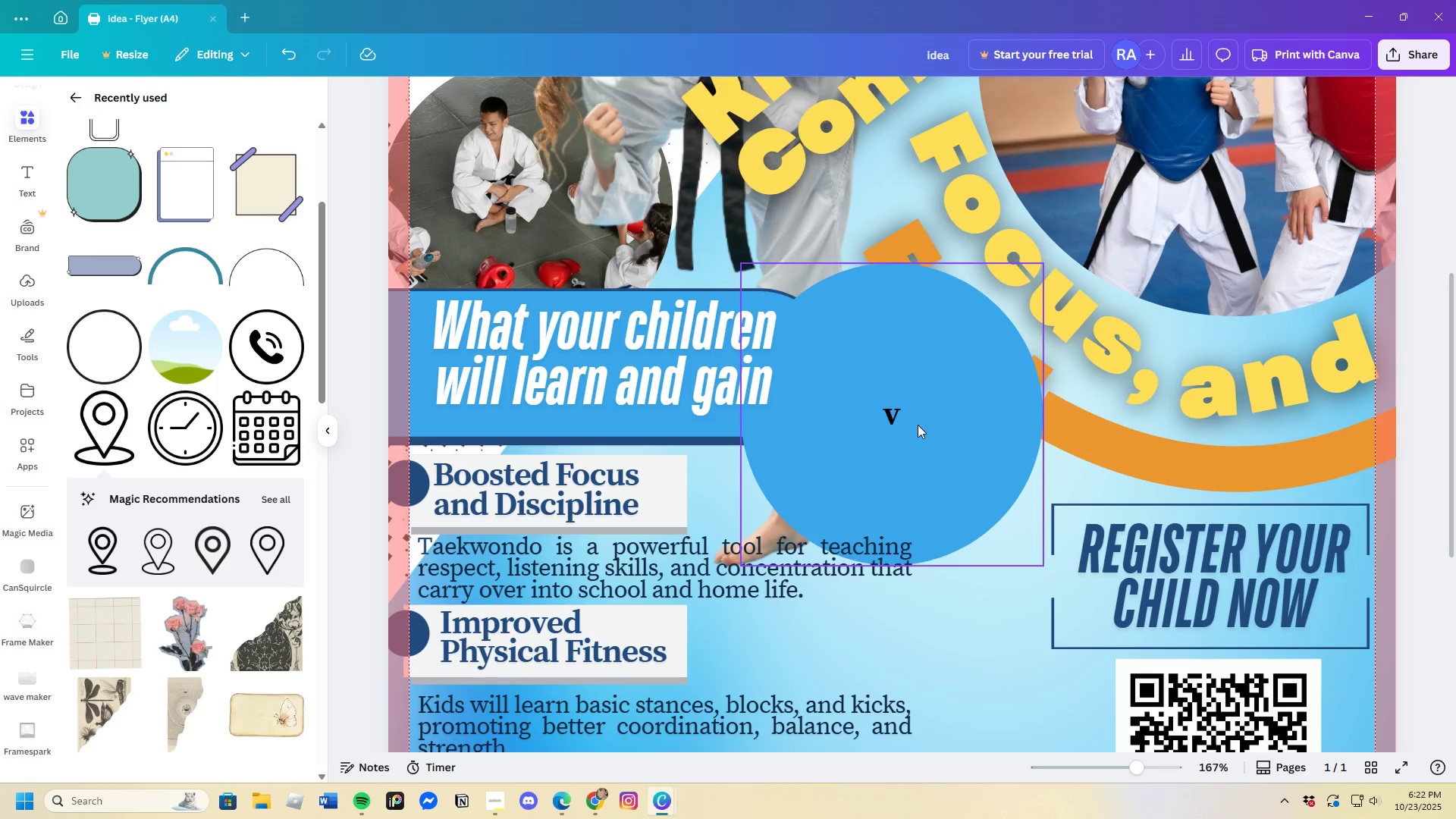 
left_click([918, 425])
 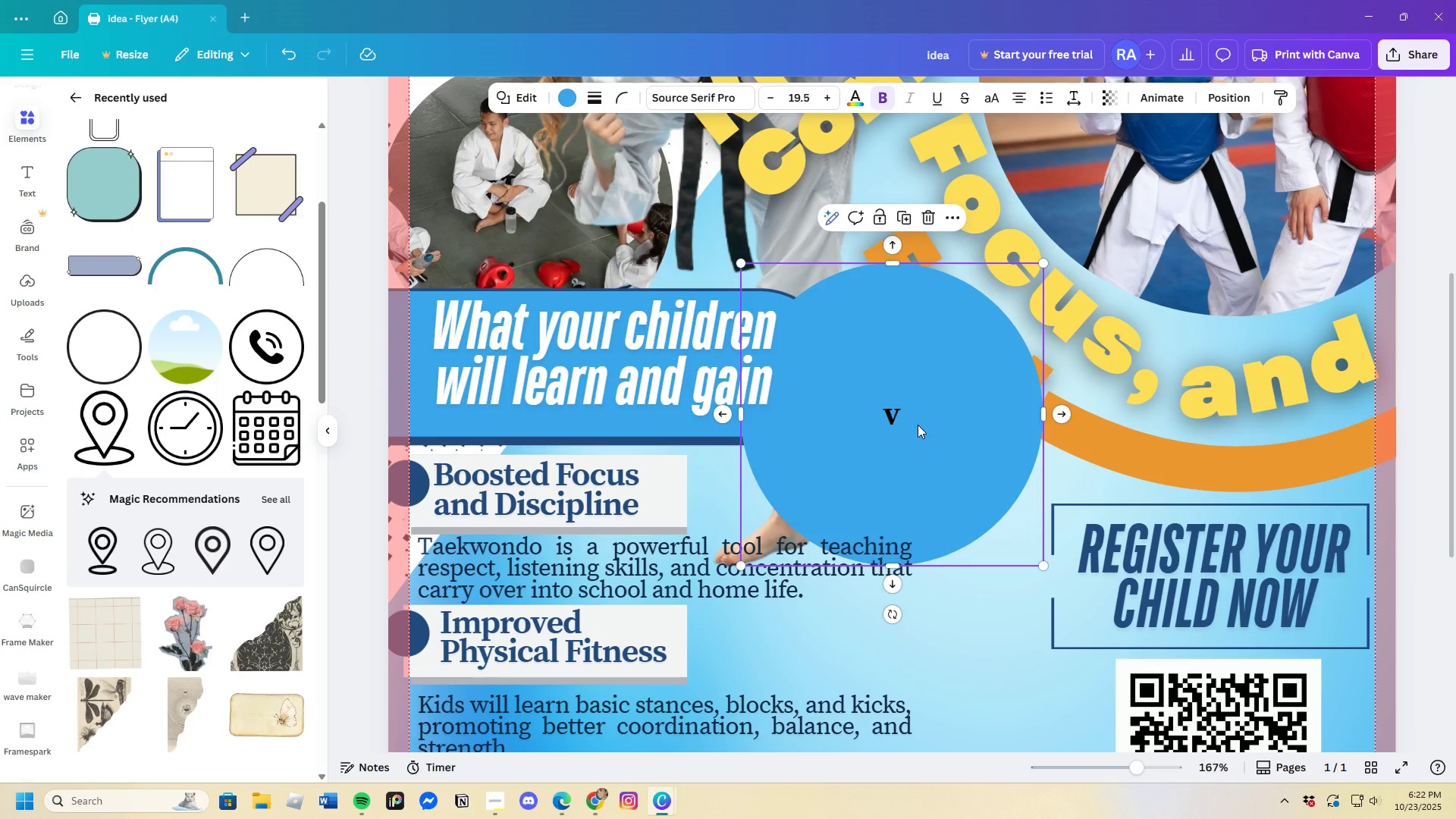 
key(Backspace)
 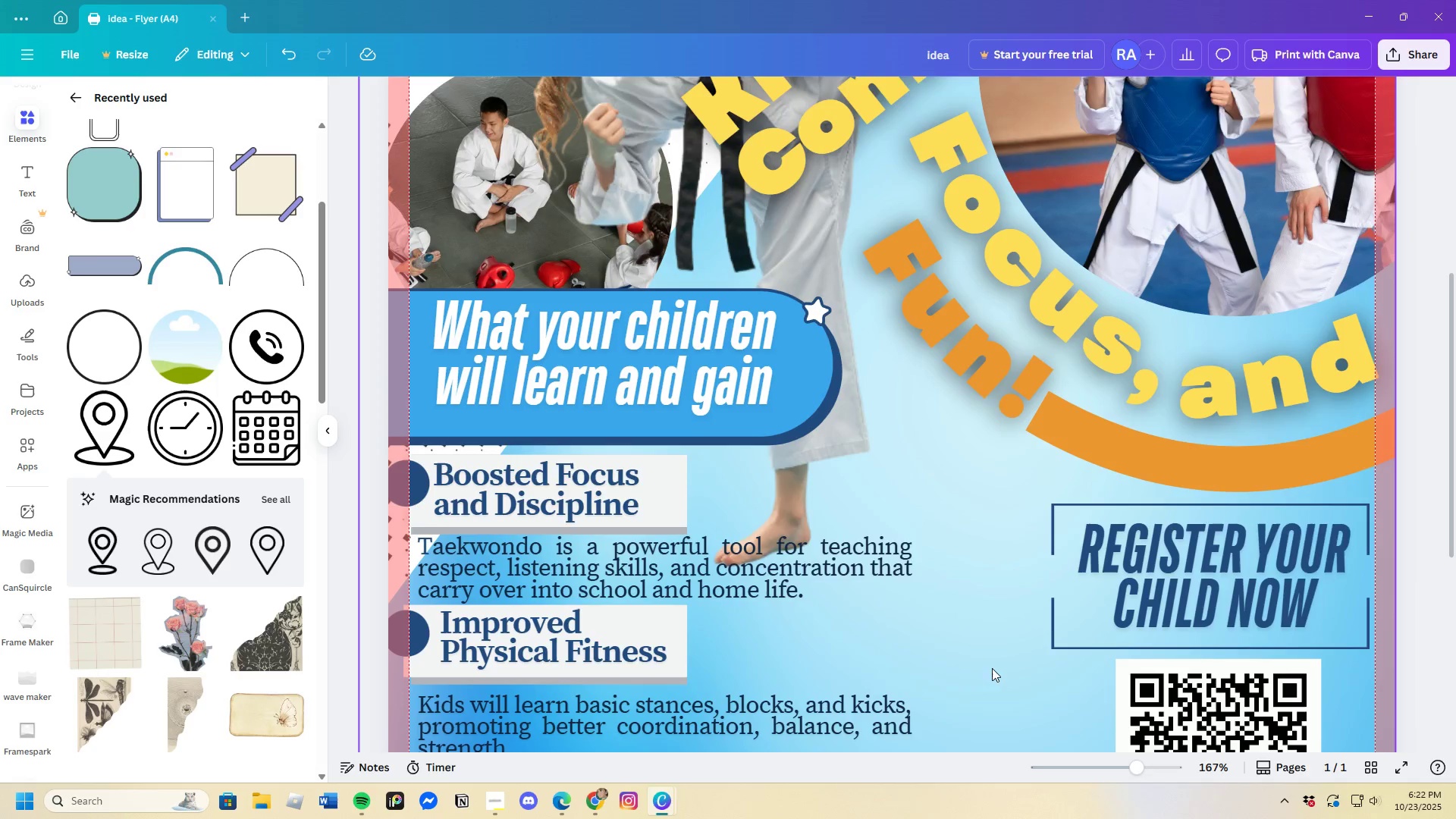 
scroll: coordinate [956, 639], scroll_direction: down, amount: 8.0
 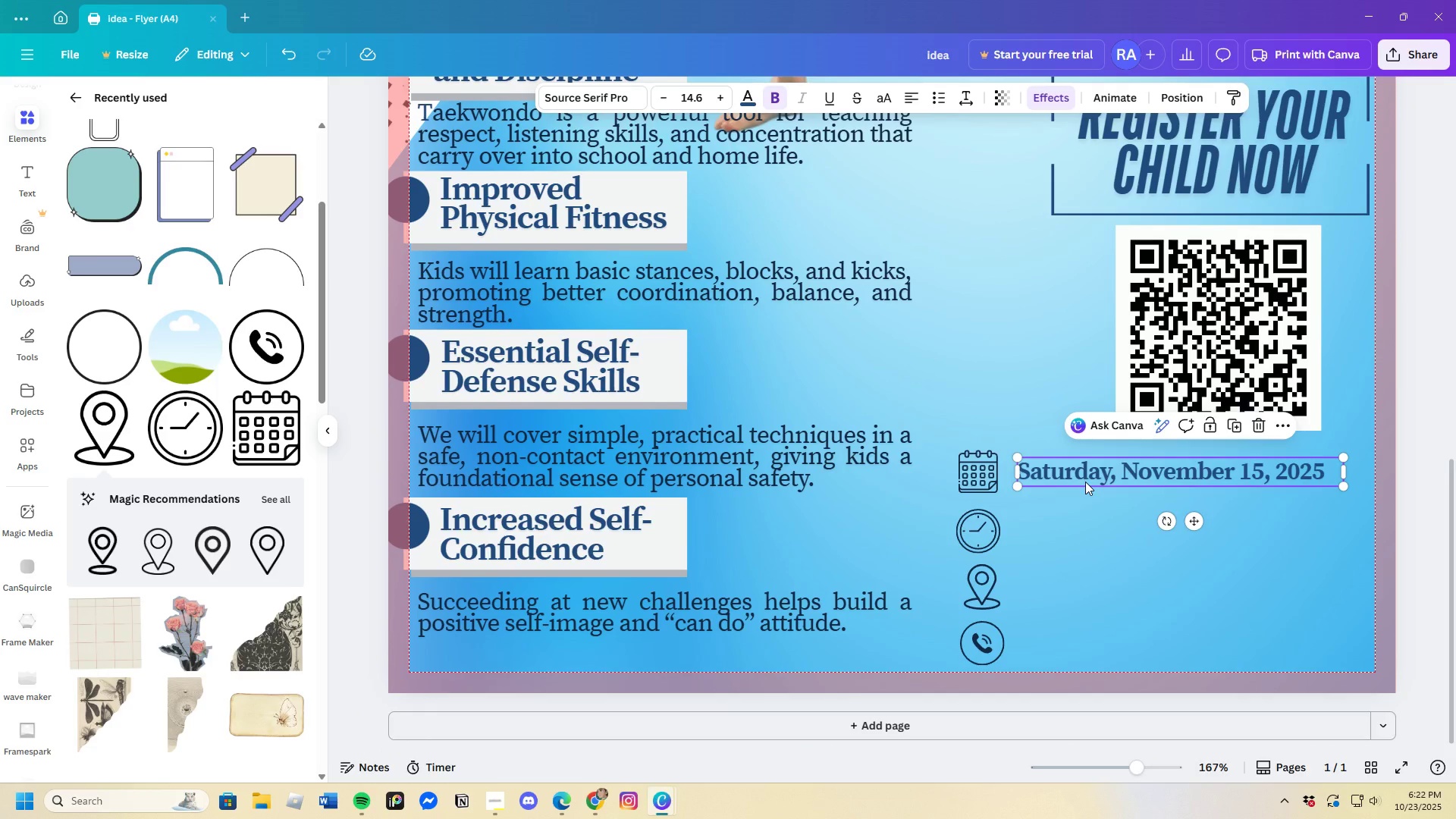 
key(Control+C)
 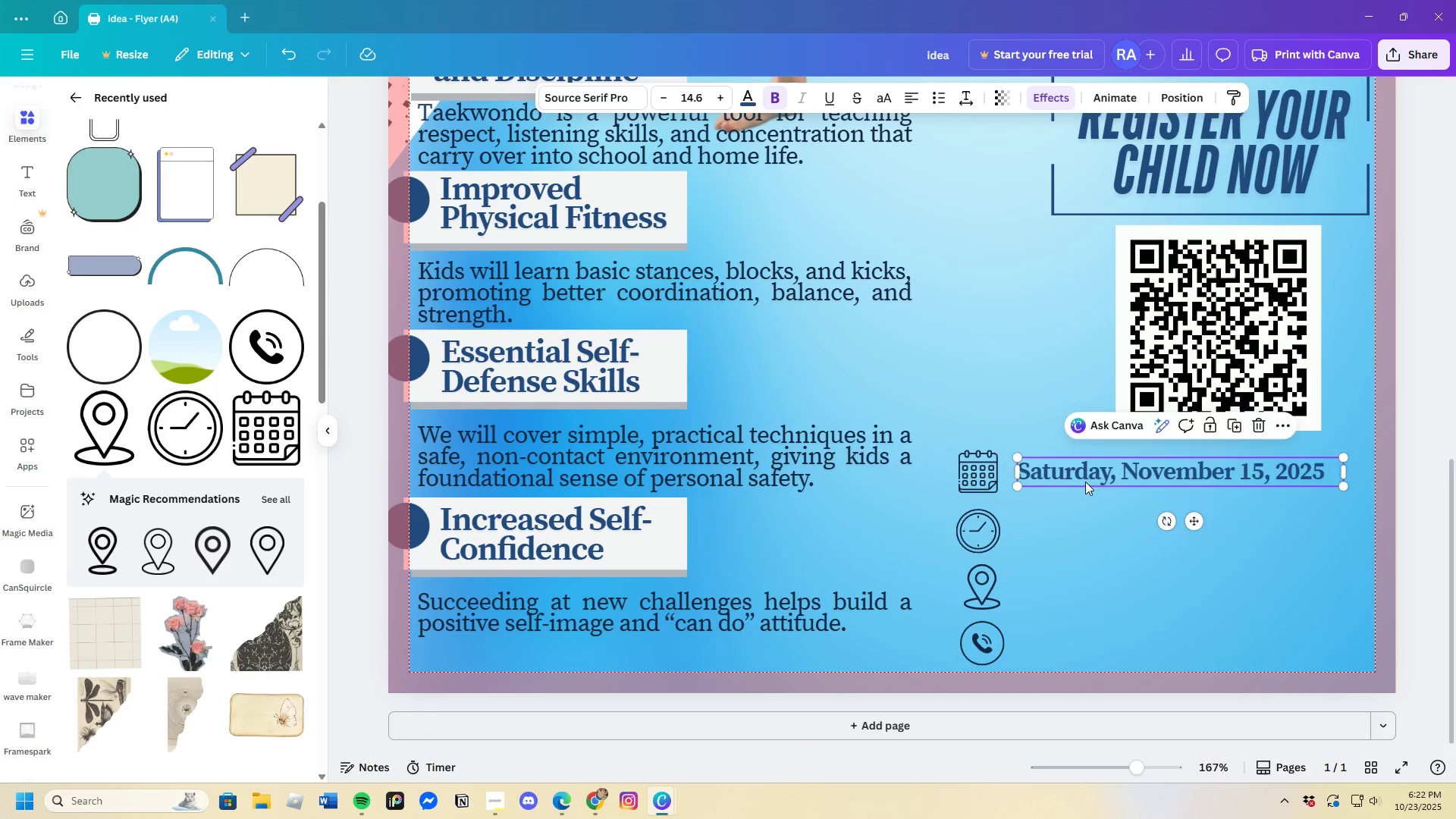 
key(Control+V)
 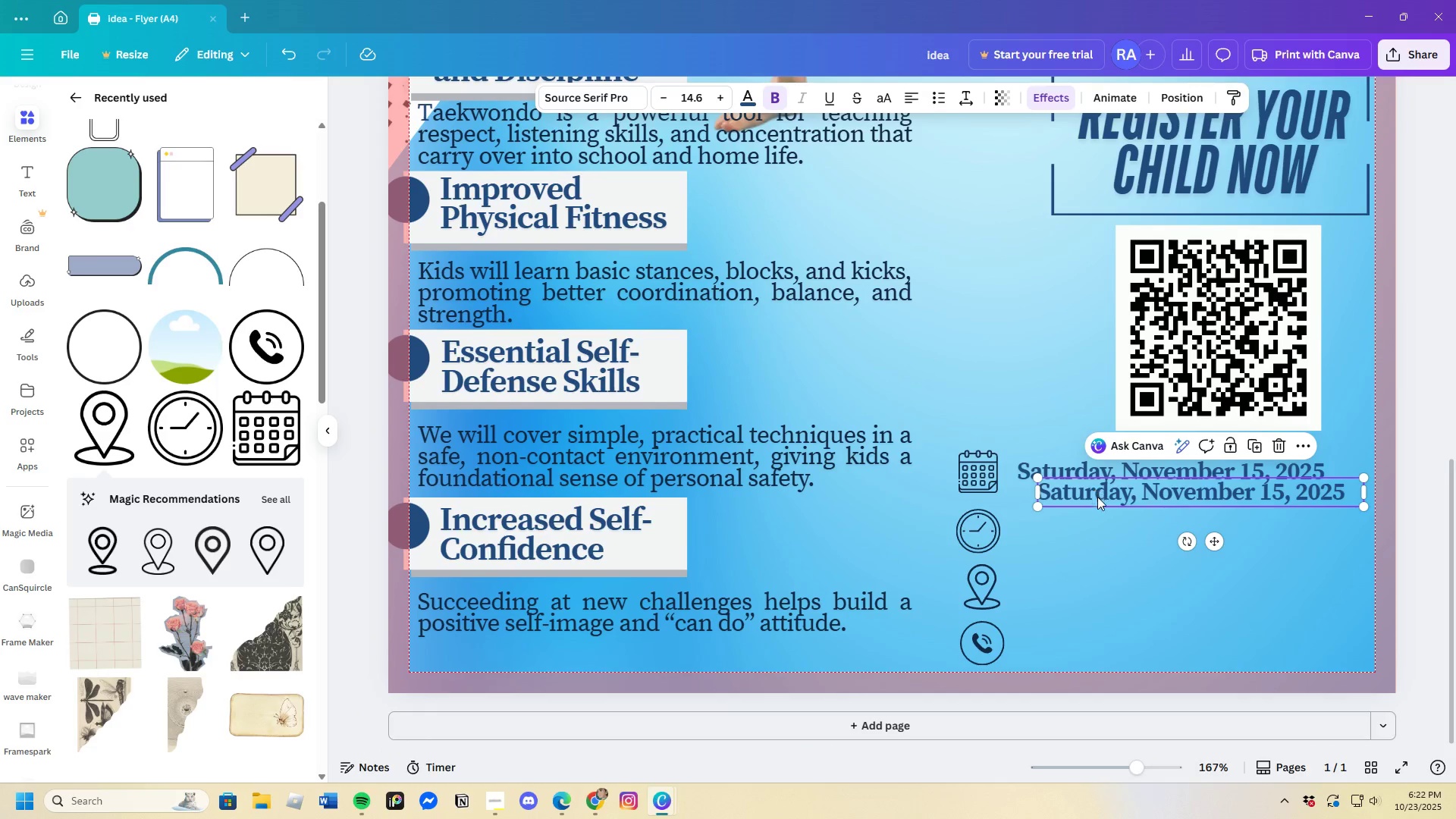 
left_click_drag(start_coordinate=[1097, 496], to_coordinate=[1078, 532])
 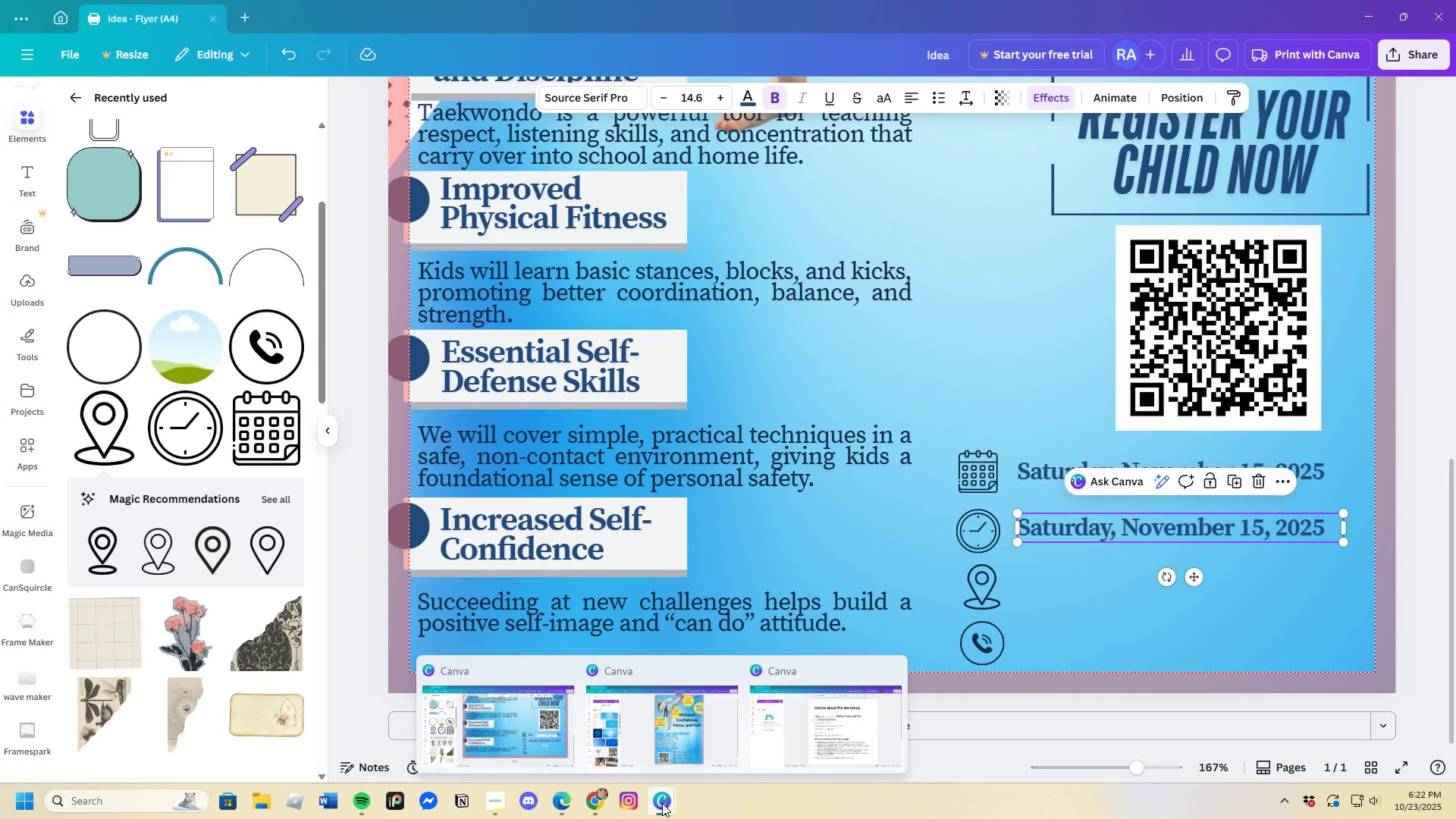 
left_click([836, 724])
 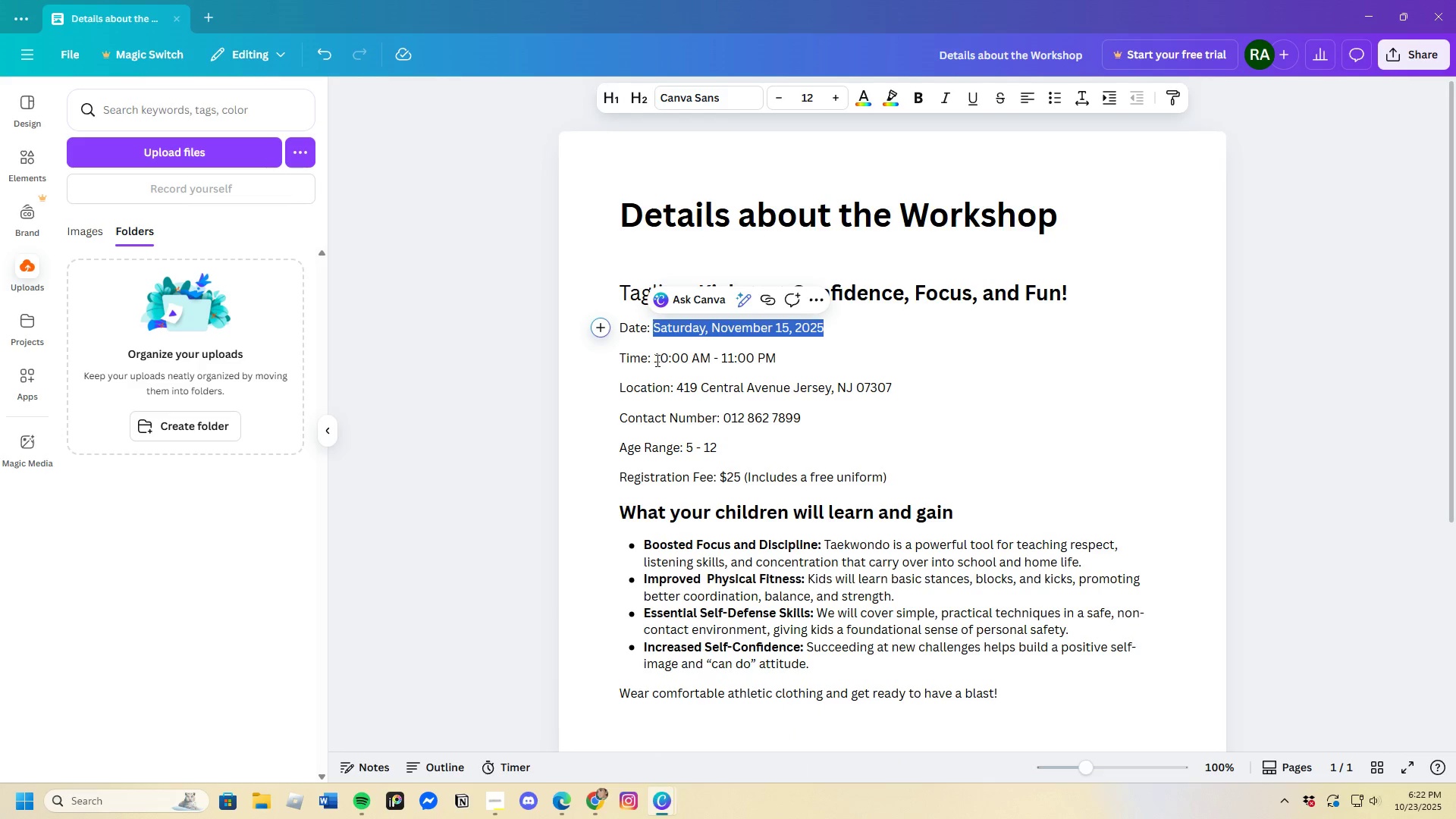 
left_click_drag(start_coordinate=[654, 360], to_coordinate=[823, 353])
 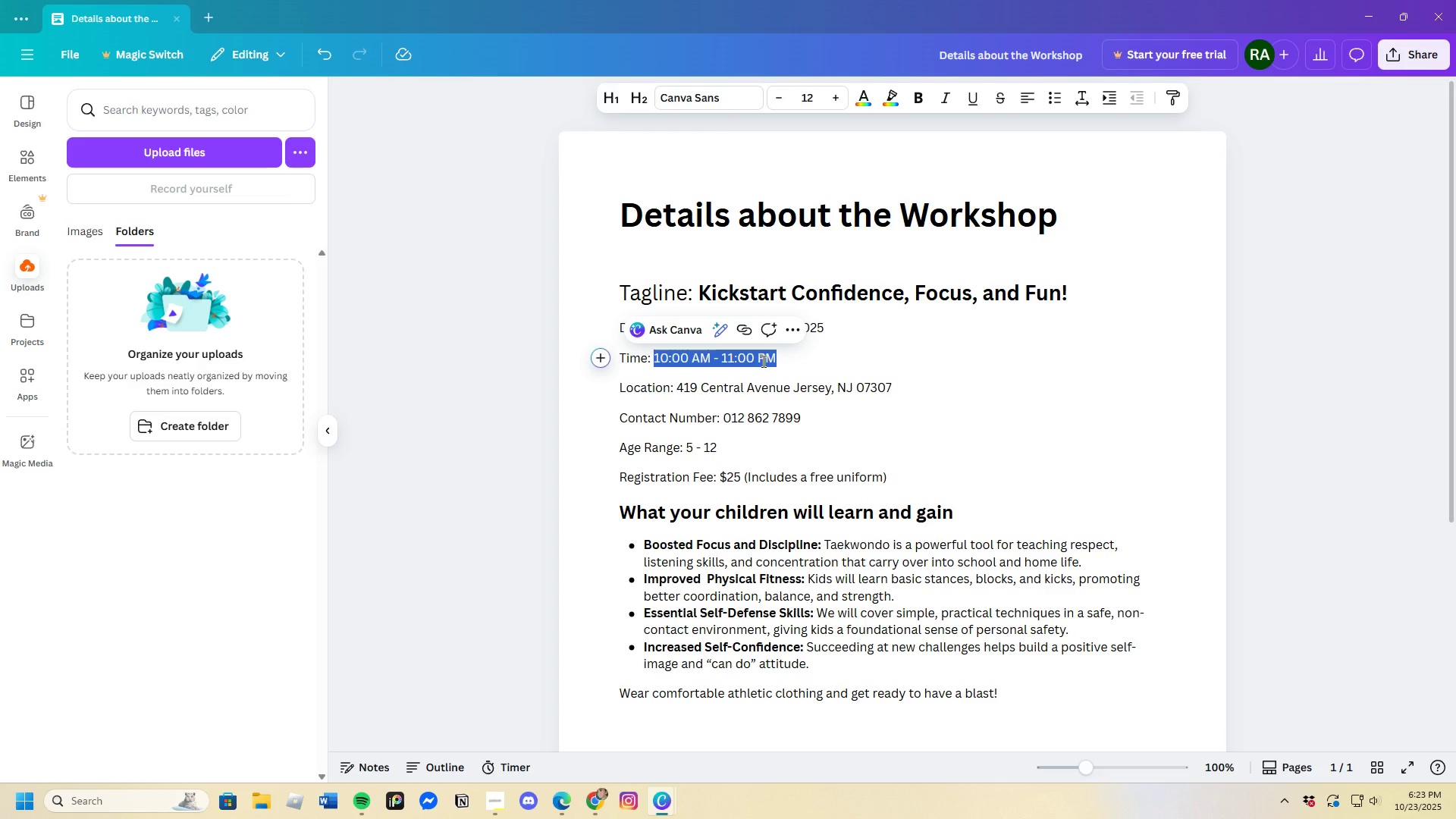 
right_click([762, 361])
 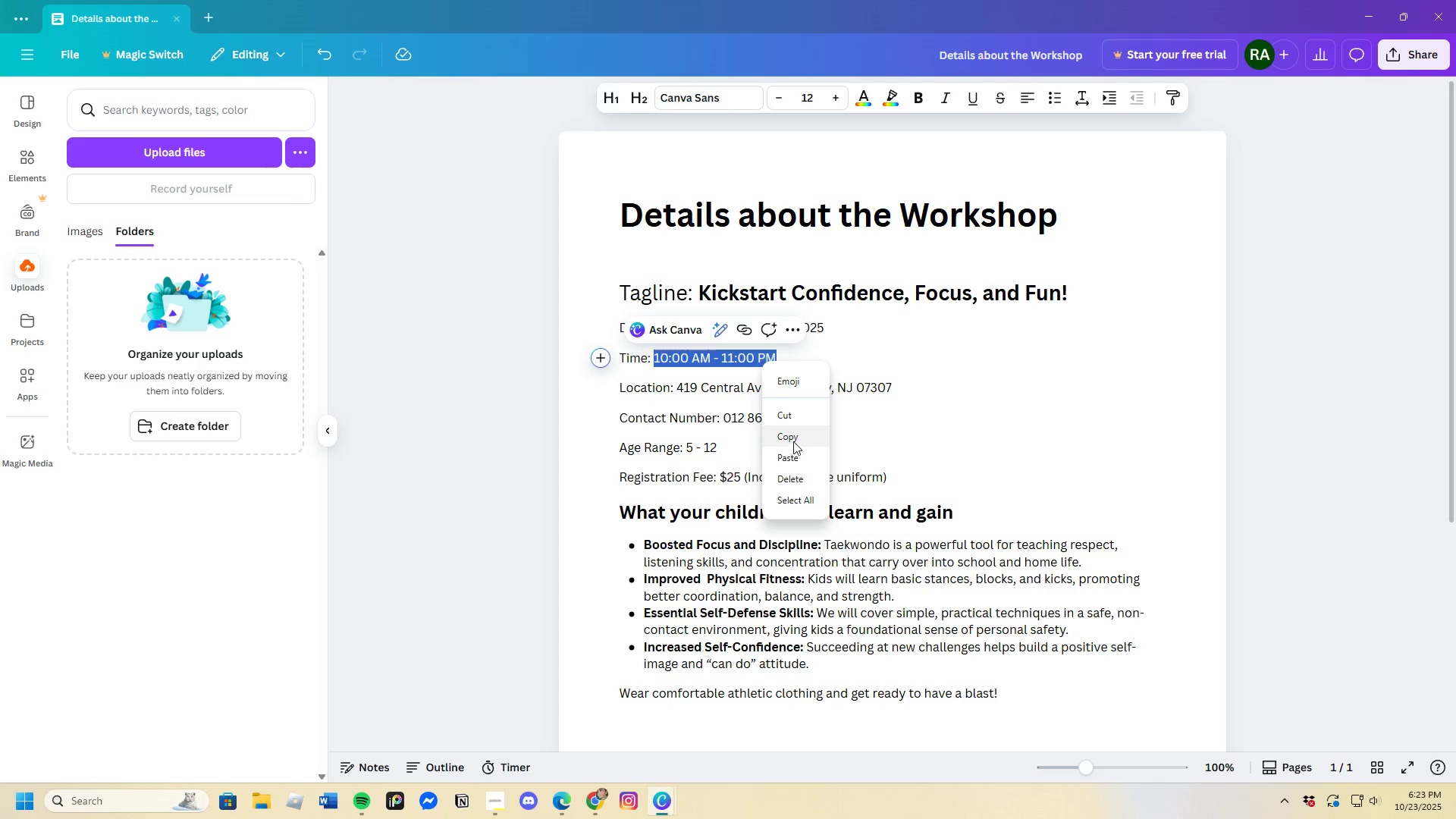 
left_click([793, 438])
 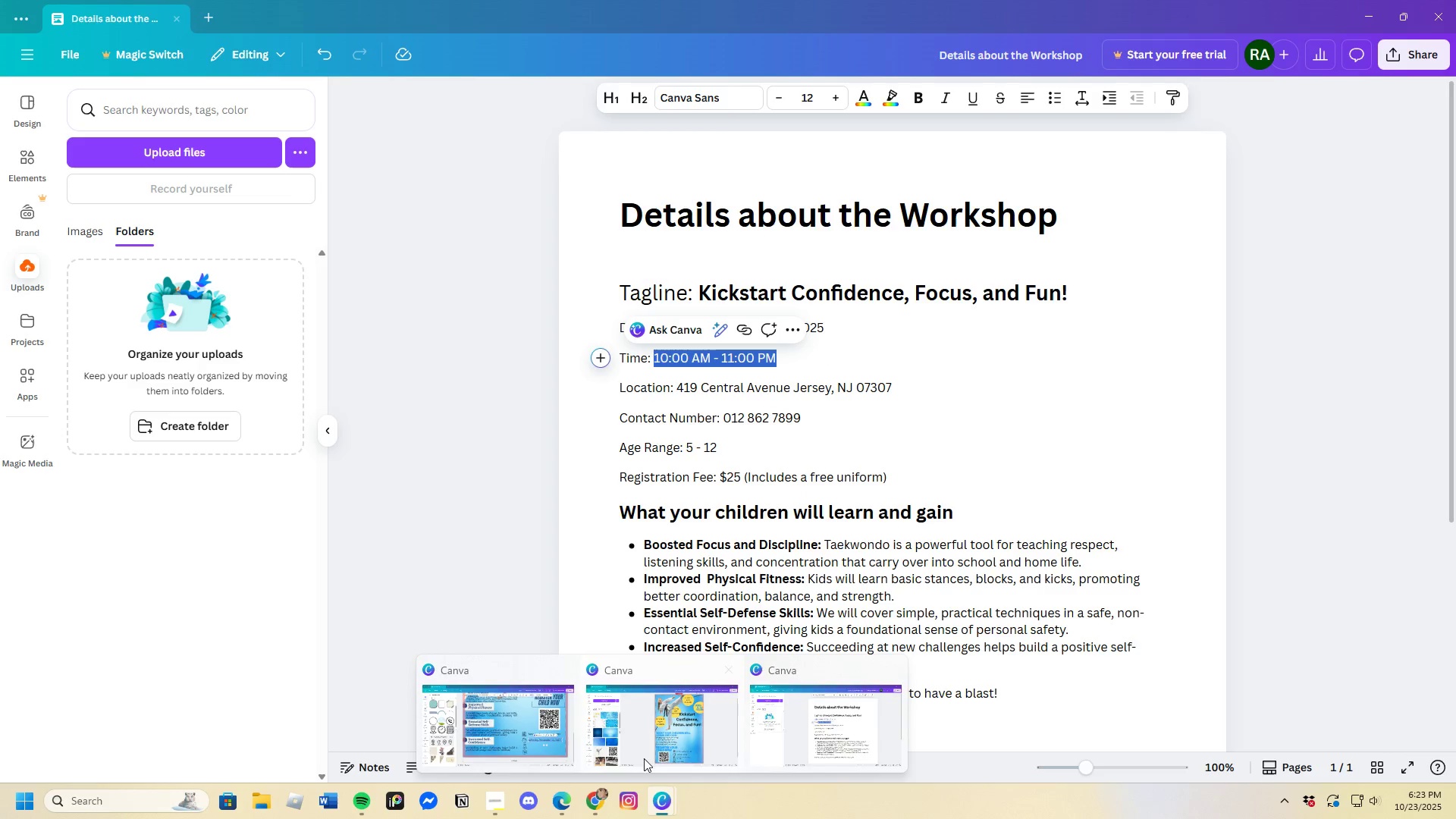 
left_click([552, 738])
 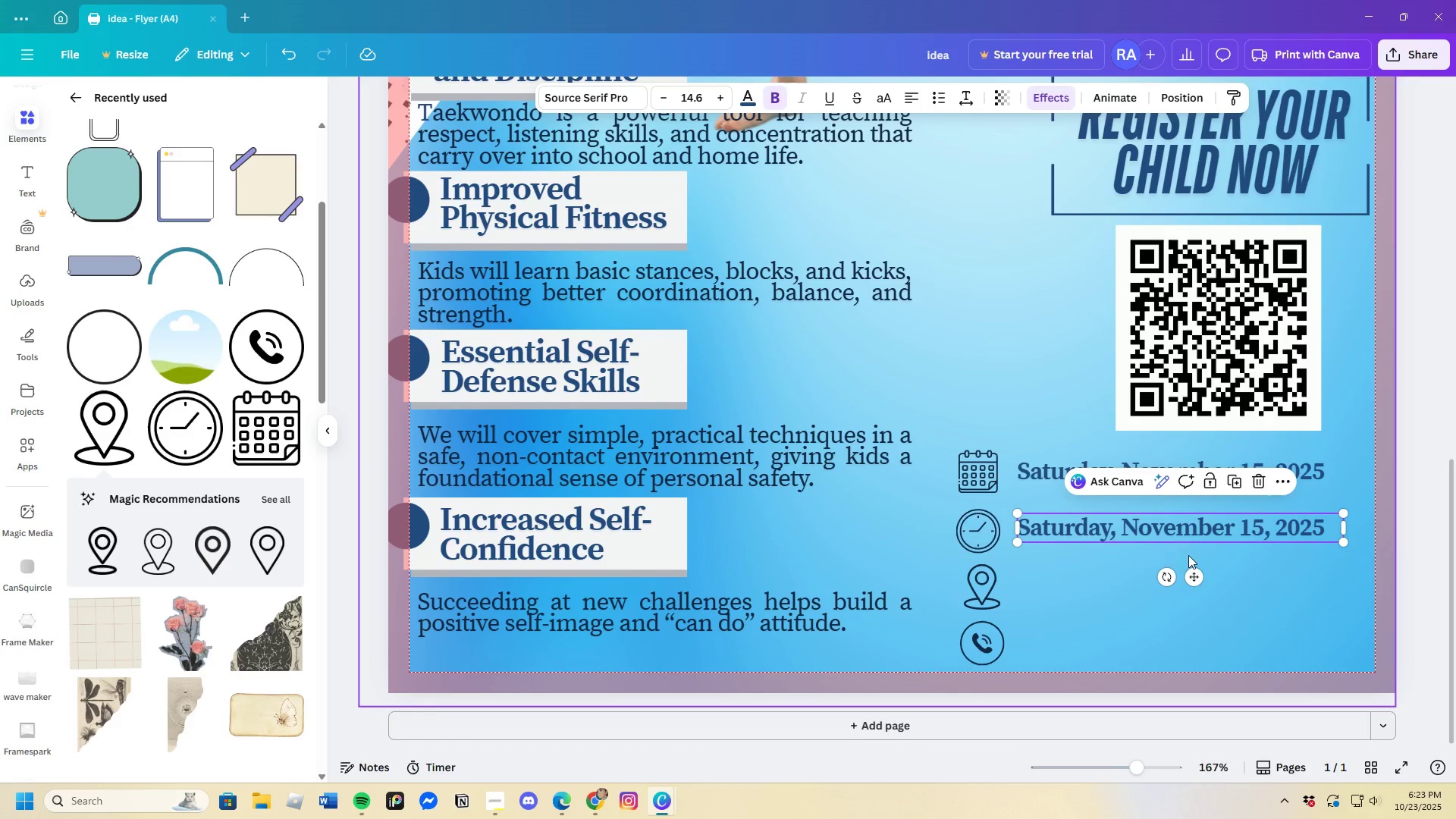 
left_click([1170, 526])
 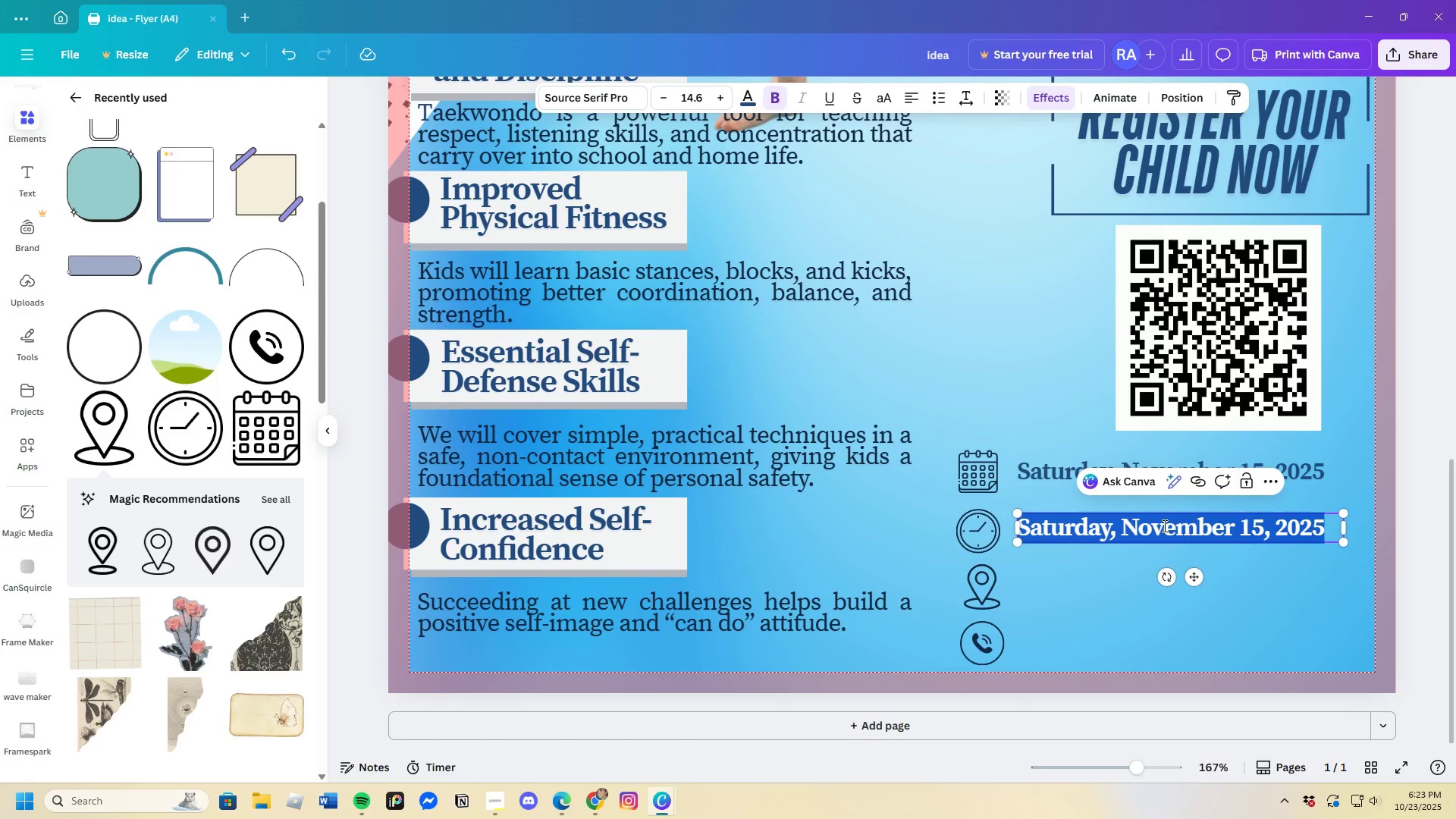 
key(Control+Backspace)
 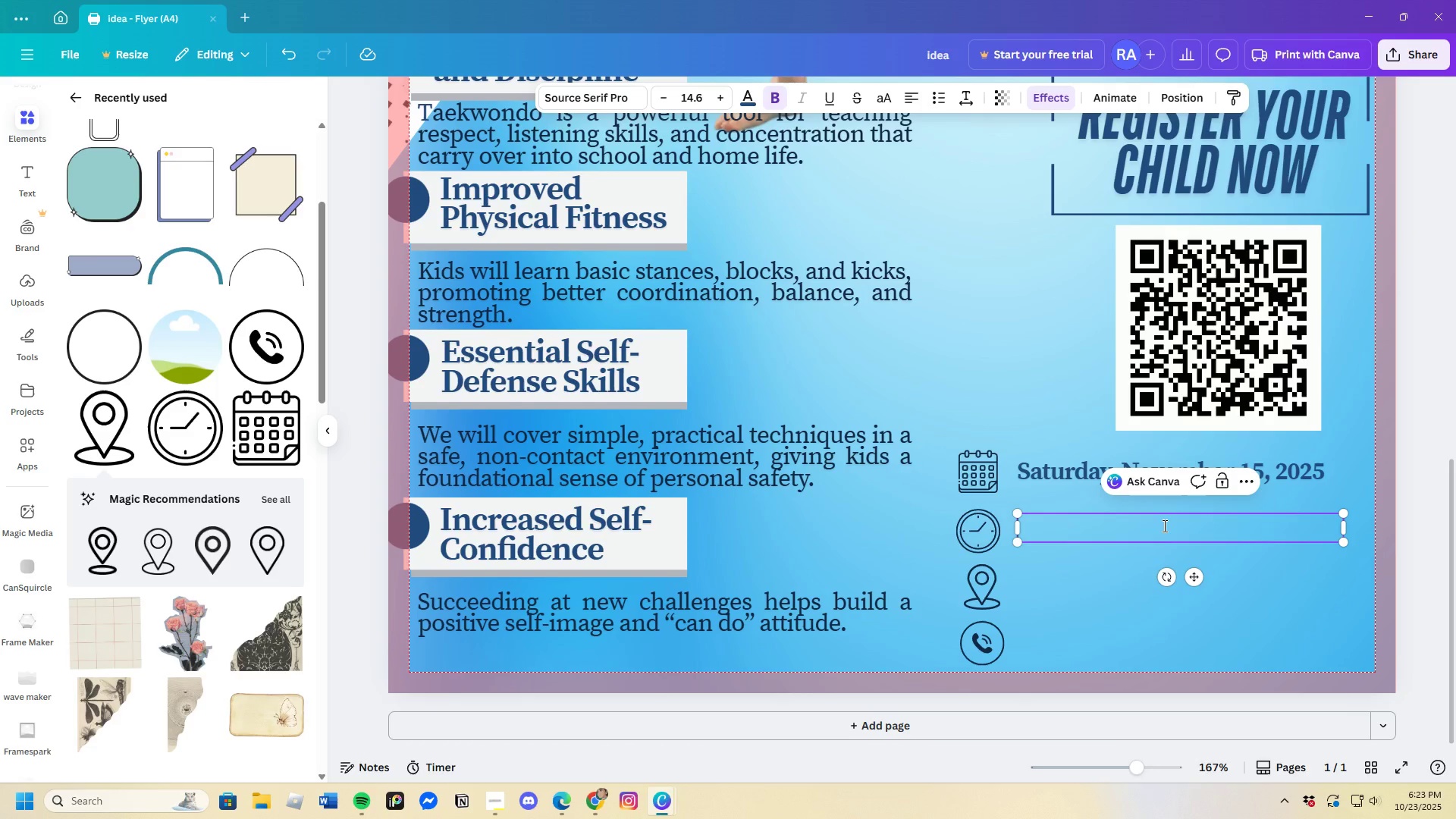 
key(Control+V)
 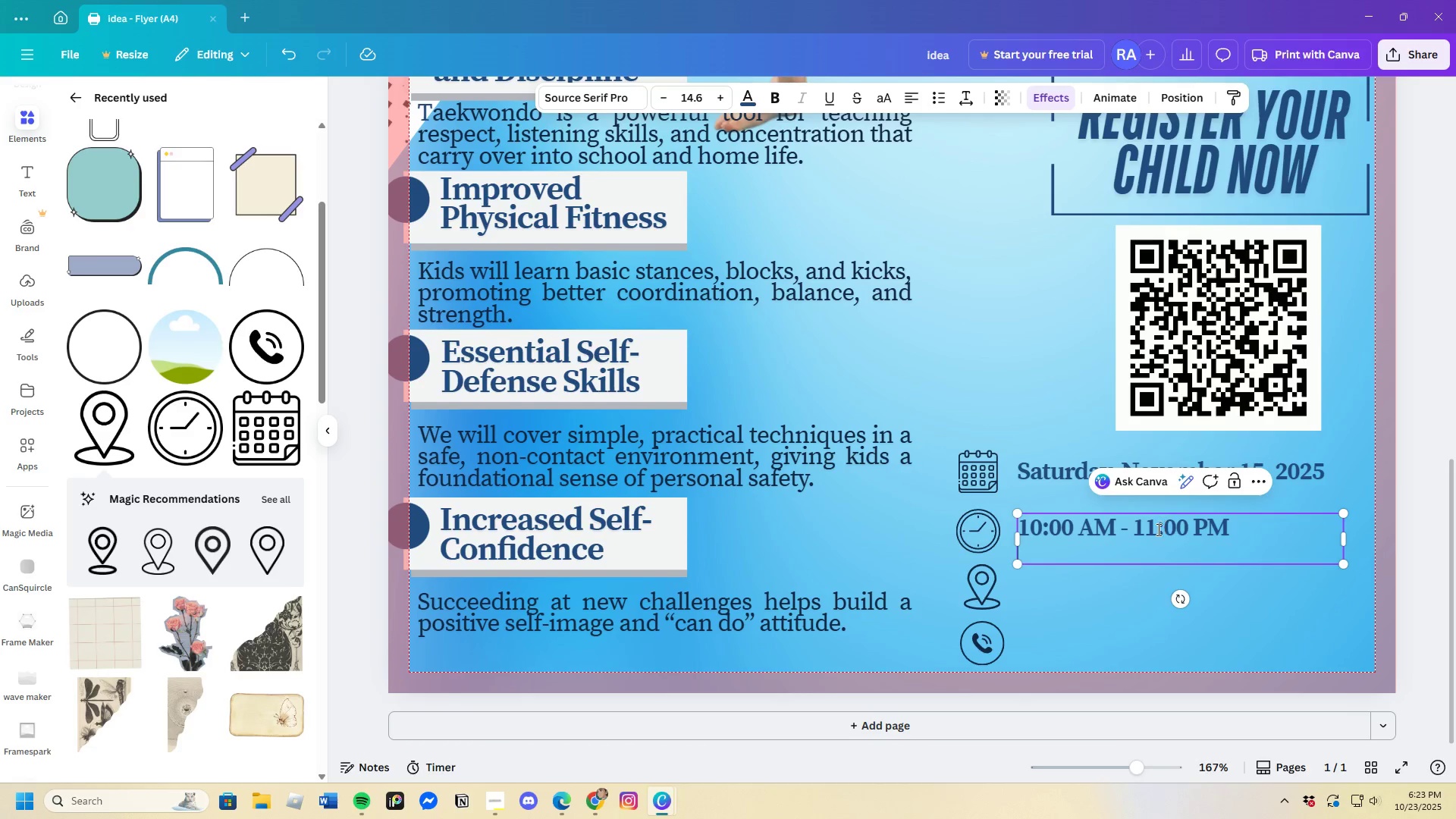 
left_click([1150, 548])
 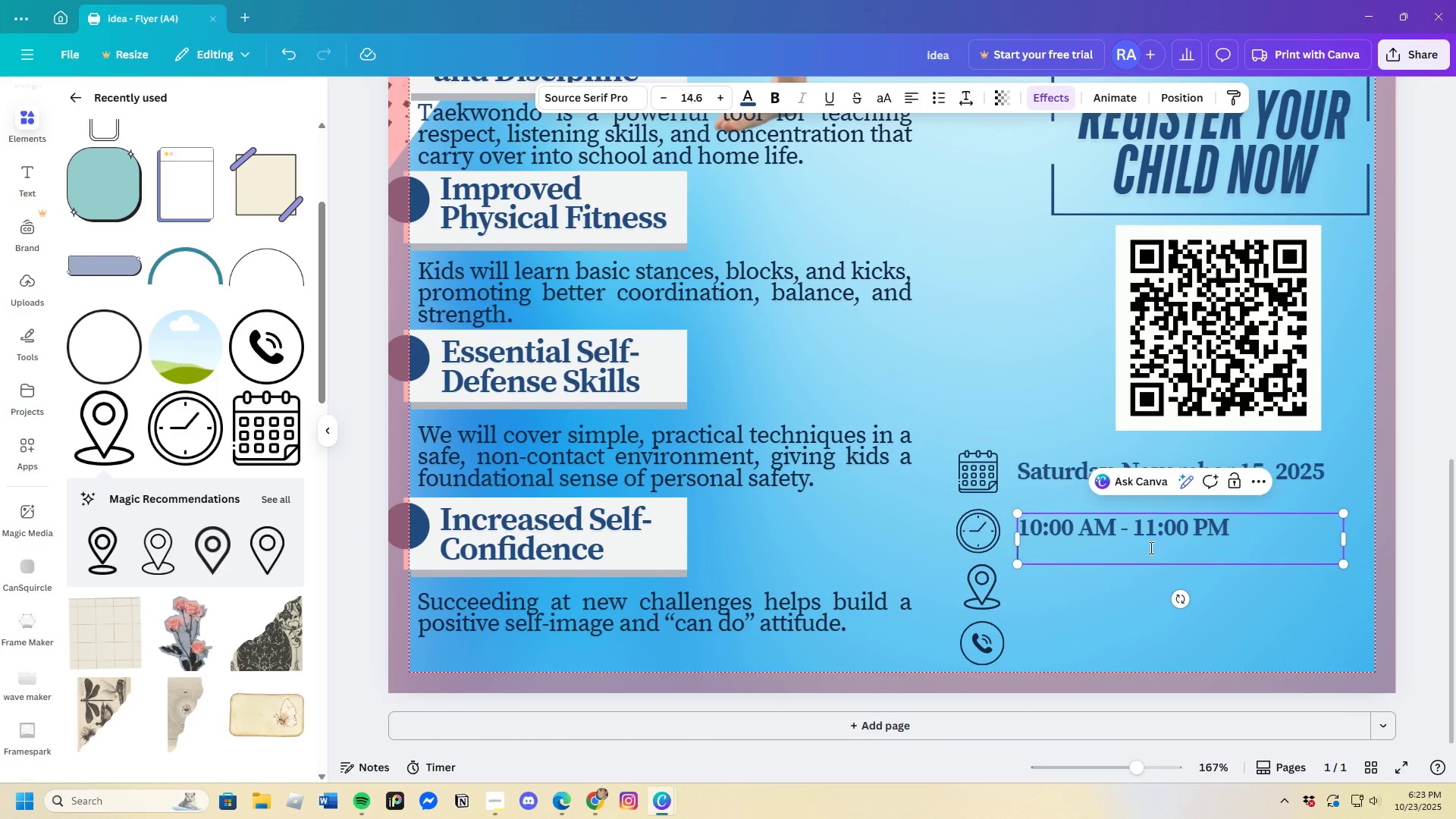 
key(Backspace)
 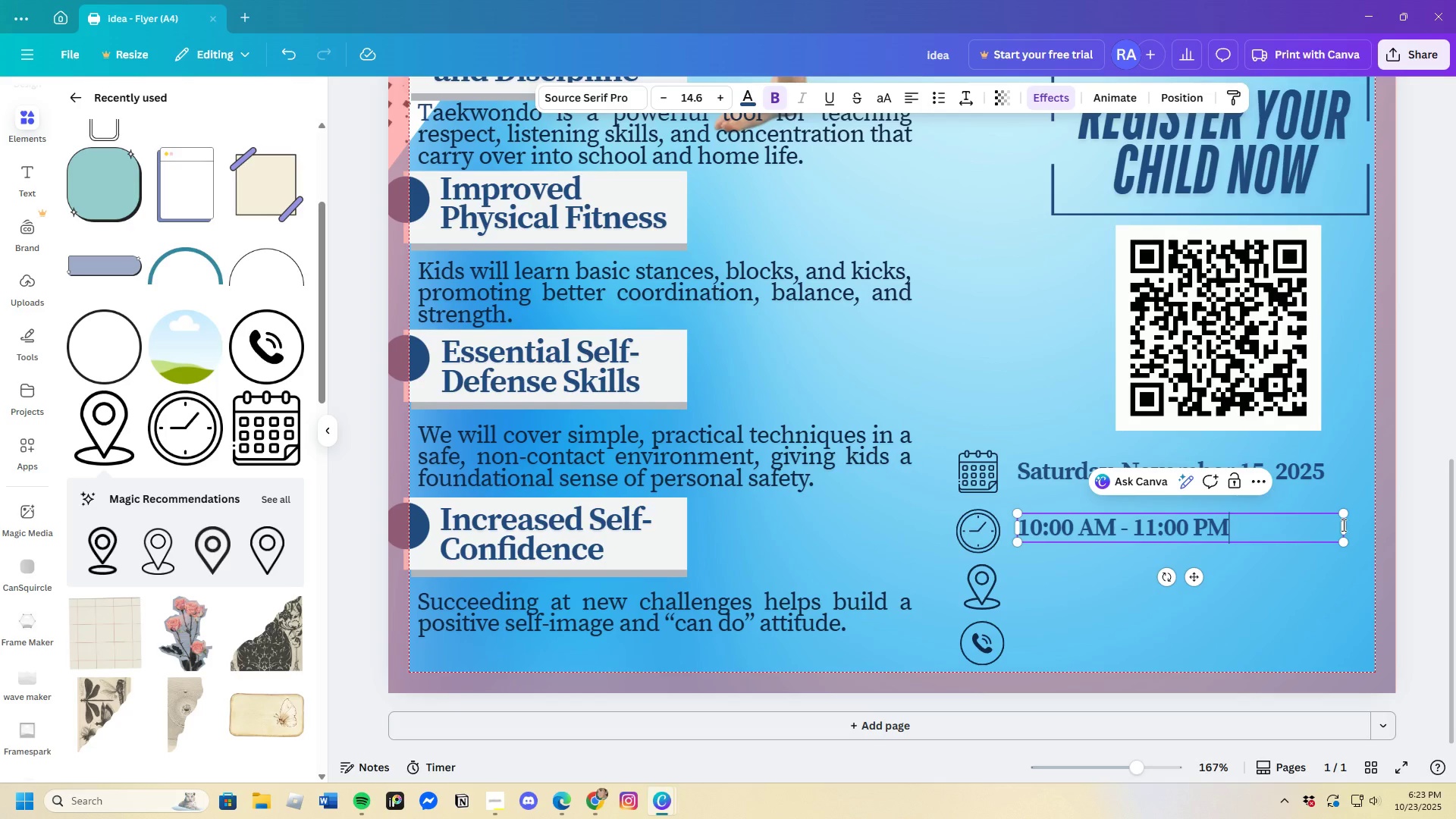 
left_click_drag(start_coordinate=[1345, 528], to_coordinate=[1239, 532])
 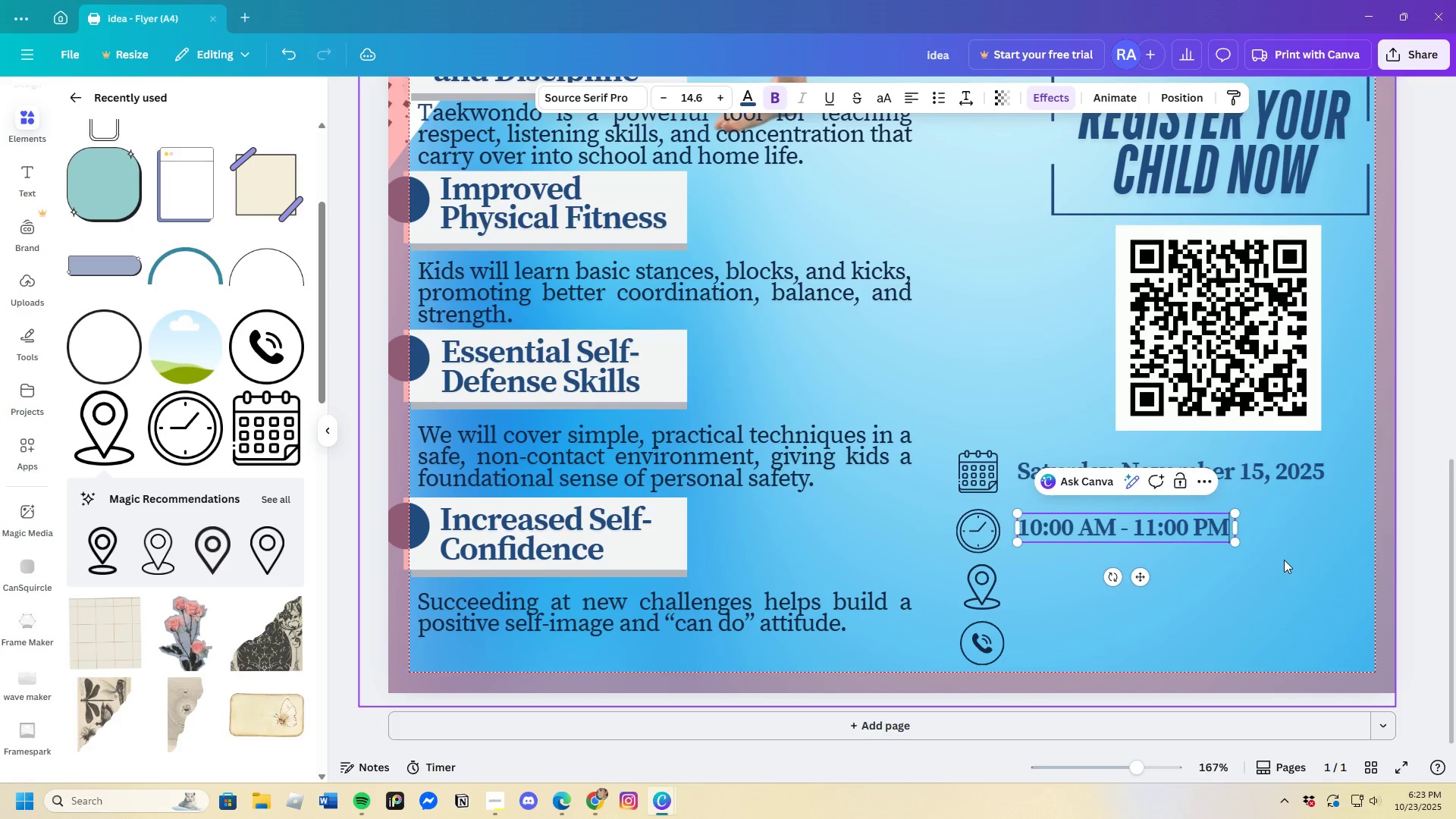 
left_click([1284, 560])
 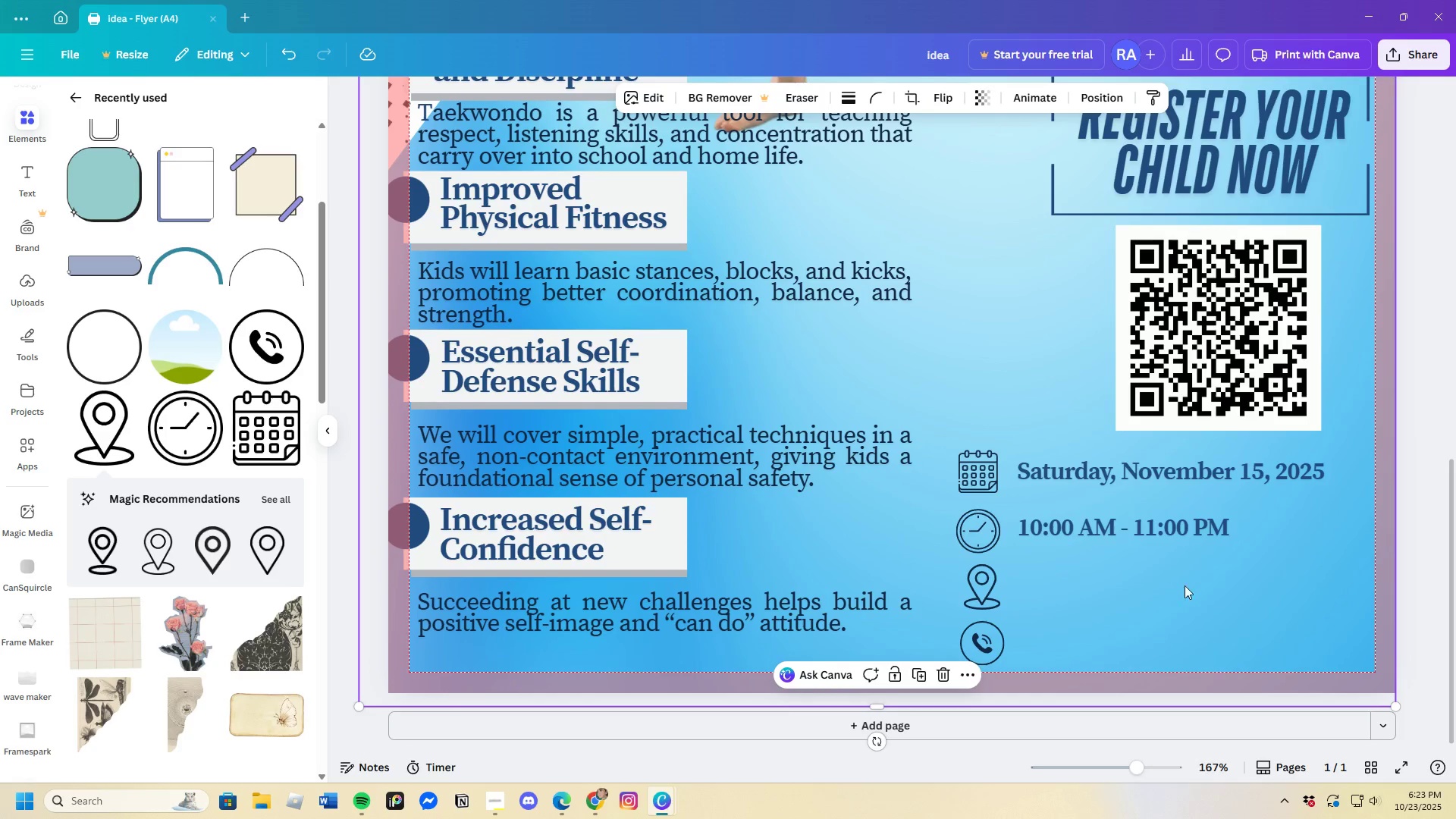 
left_click([1145, 527])
 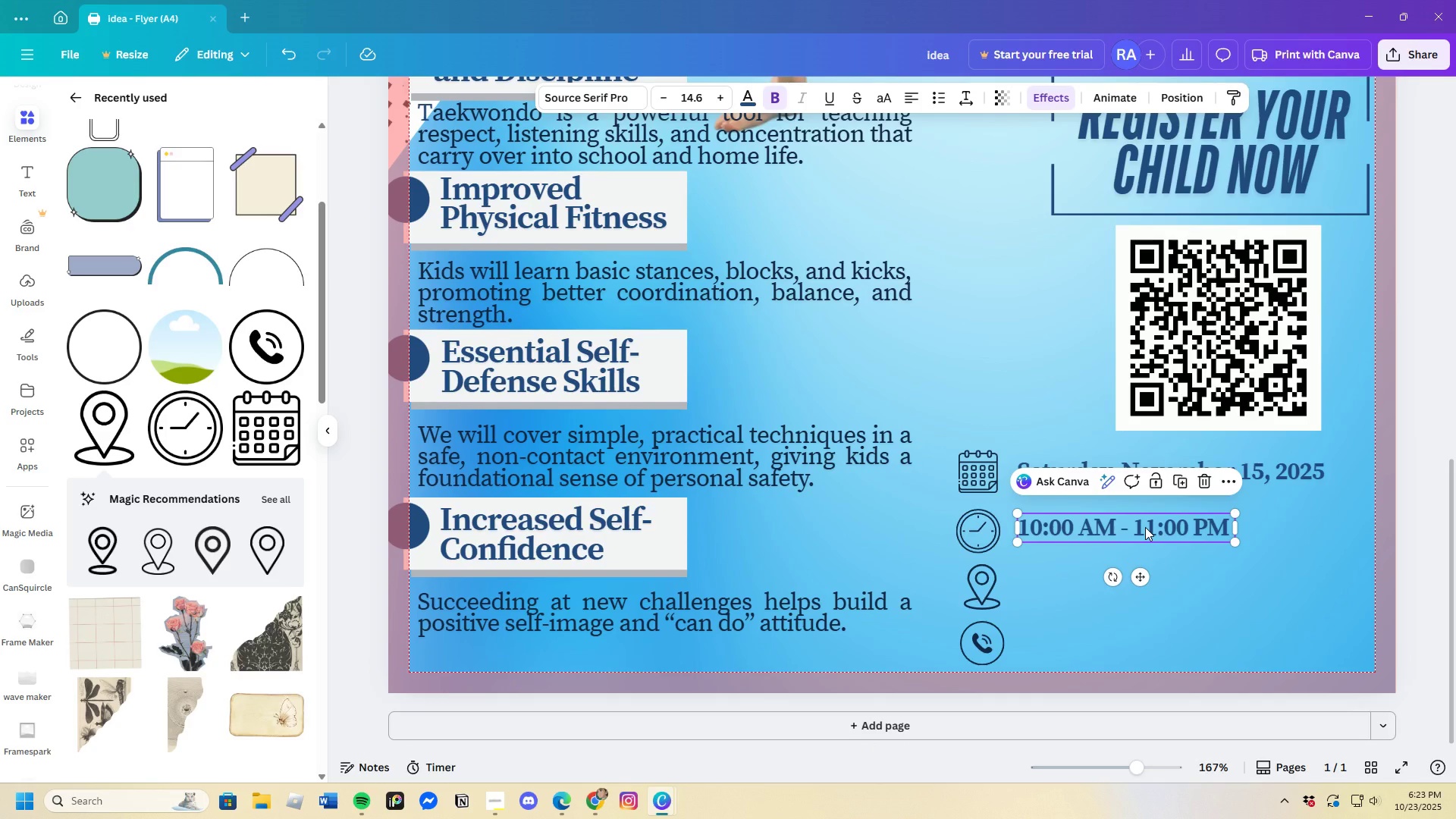 
key(Control+C)
 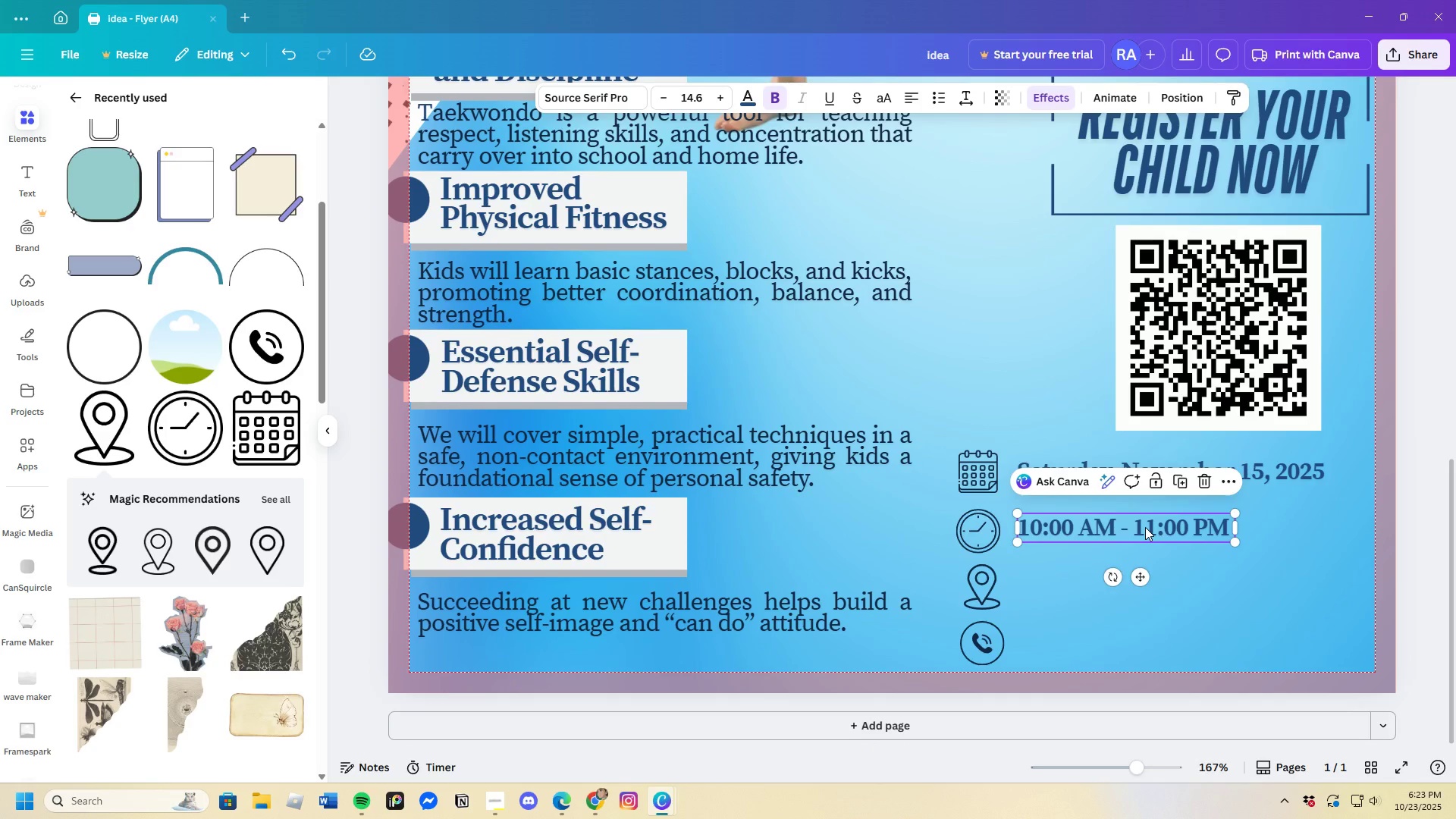 
key(Control+V)
 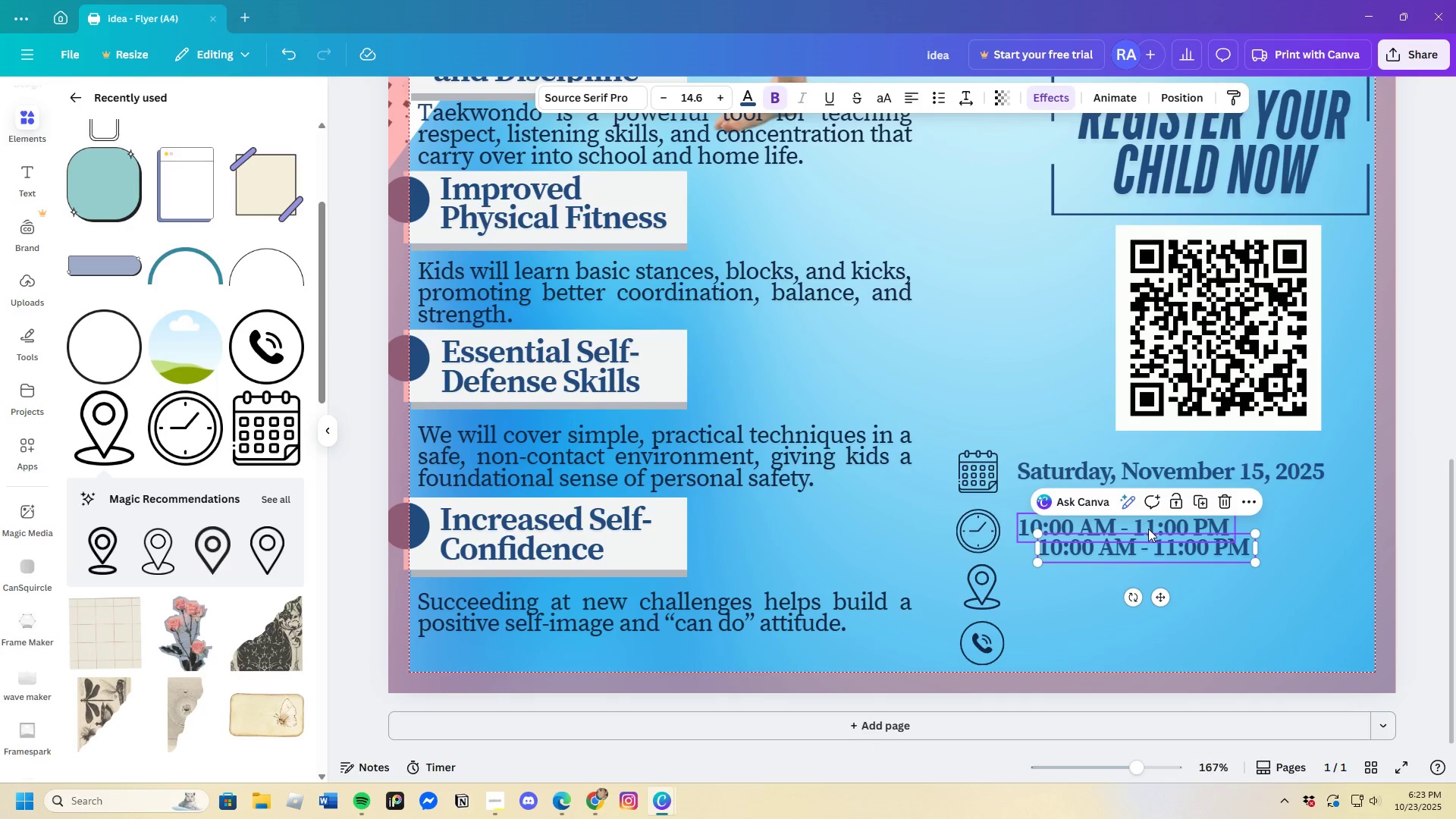 
left_click_drag(start_coordinate=[1148, 529], to_coordinate=[1157, 601])
 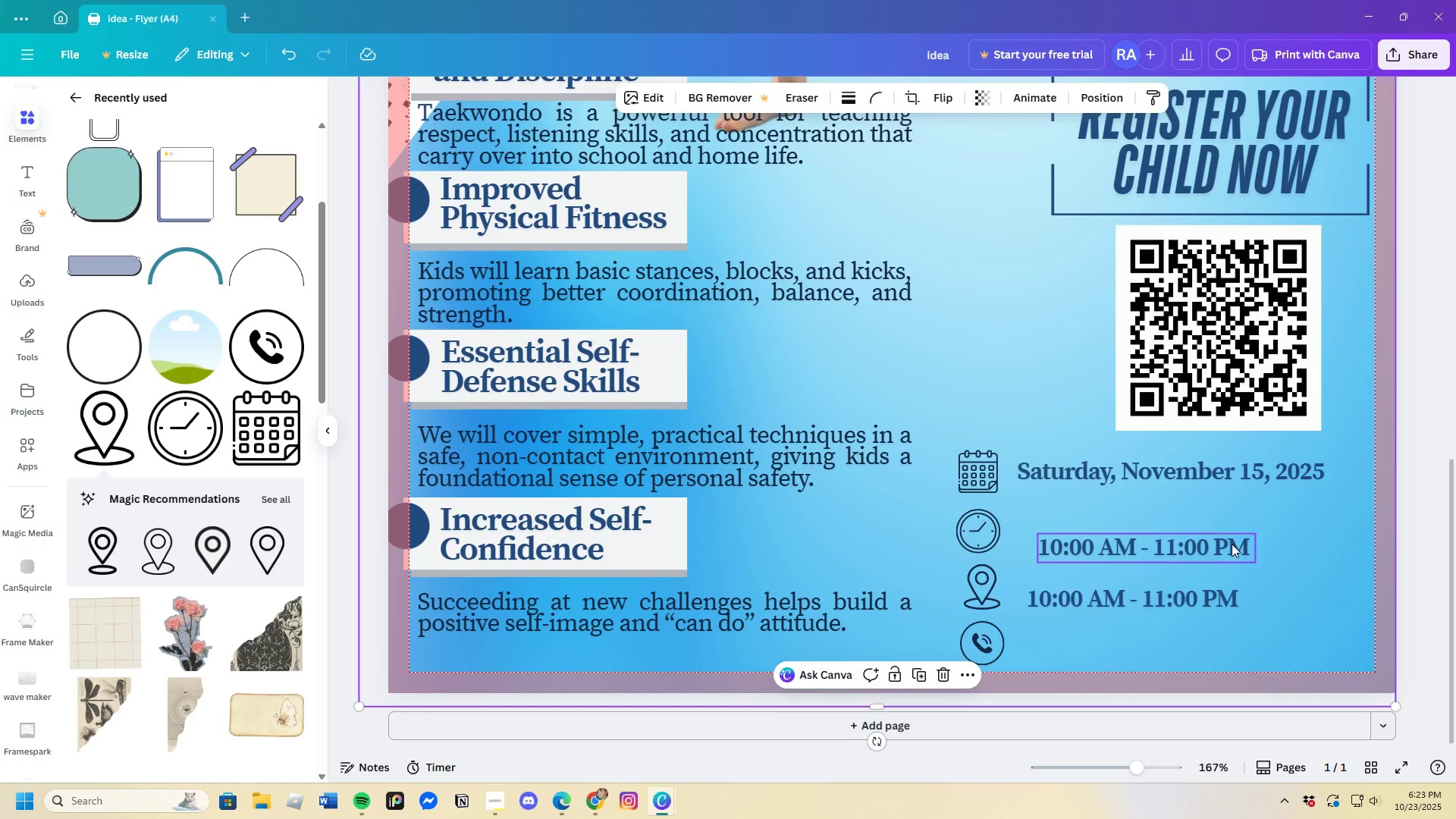 
left_click_drag(start_coordinate=[1189, 542], to_coordinate=[1172, 525])
 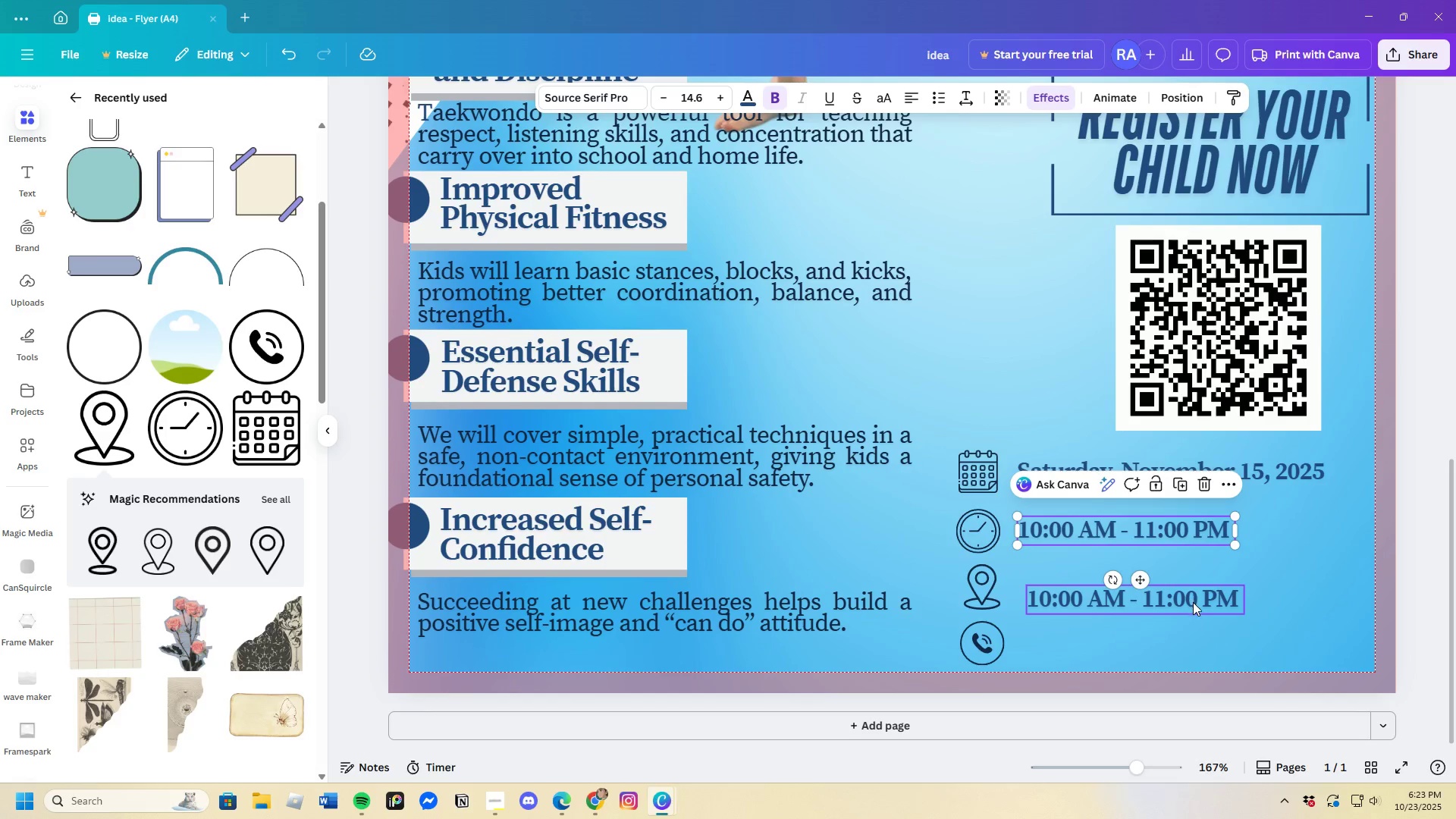 
left_click_drag(start_coordinate=[1194, 602], to_coordinate=[1188, 590])
 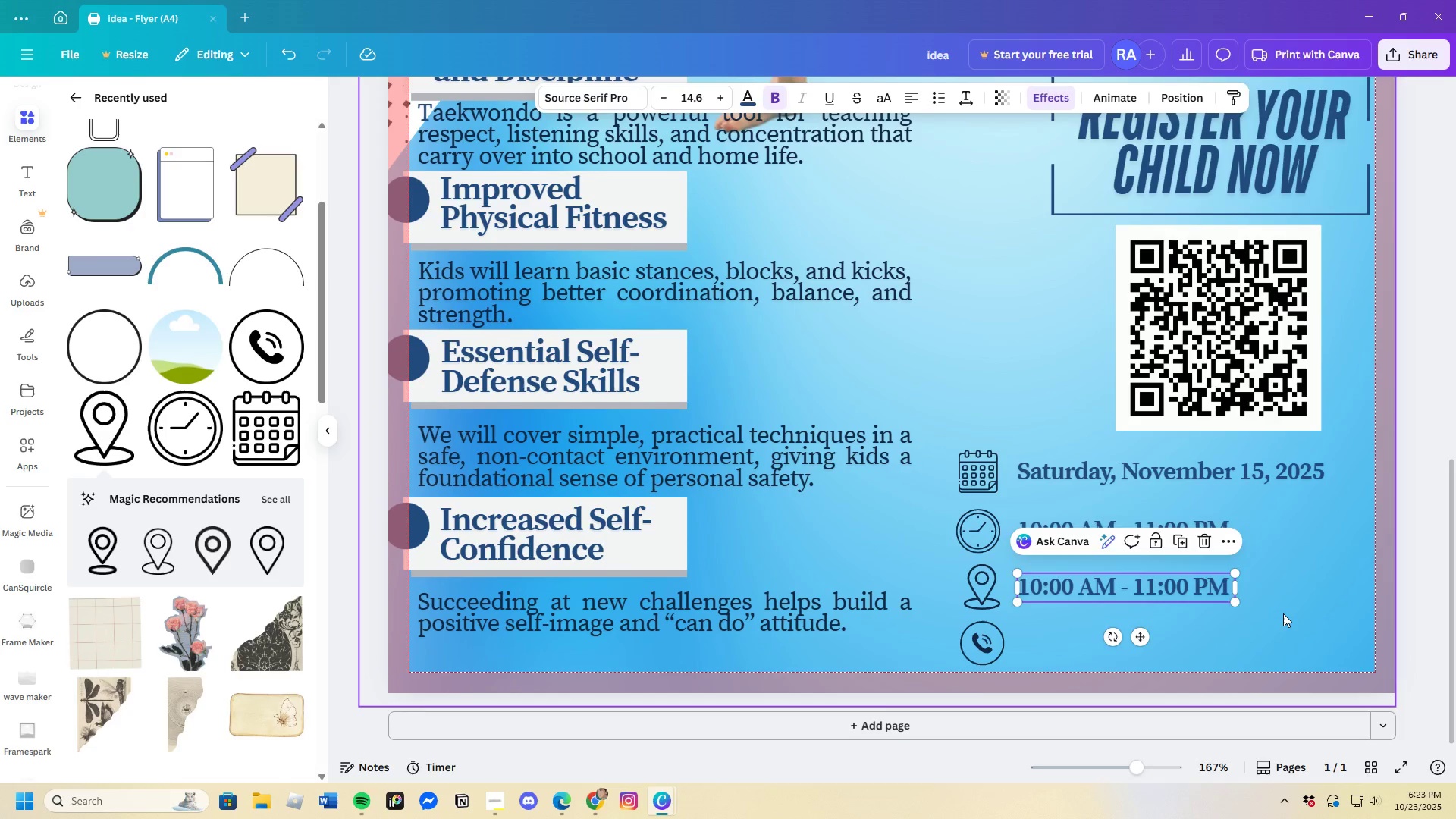 
left_click([1283, 613])
 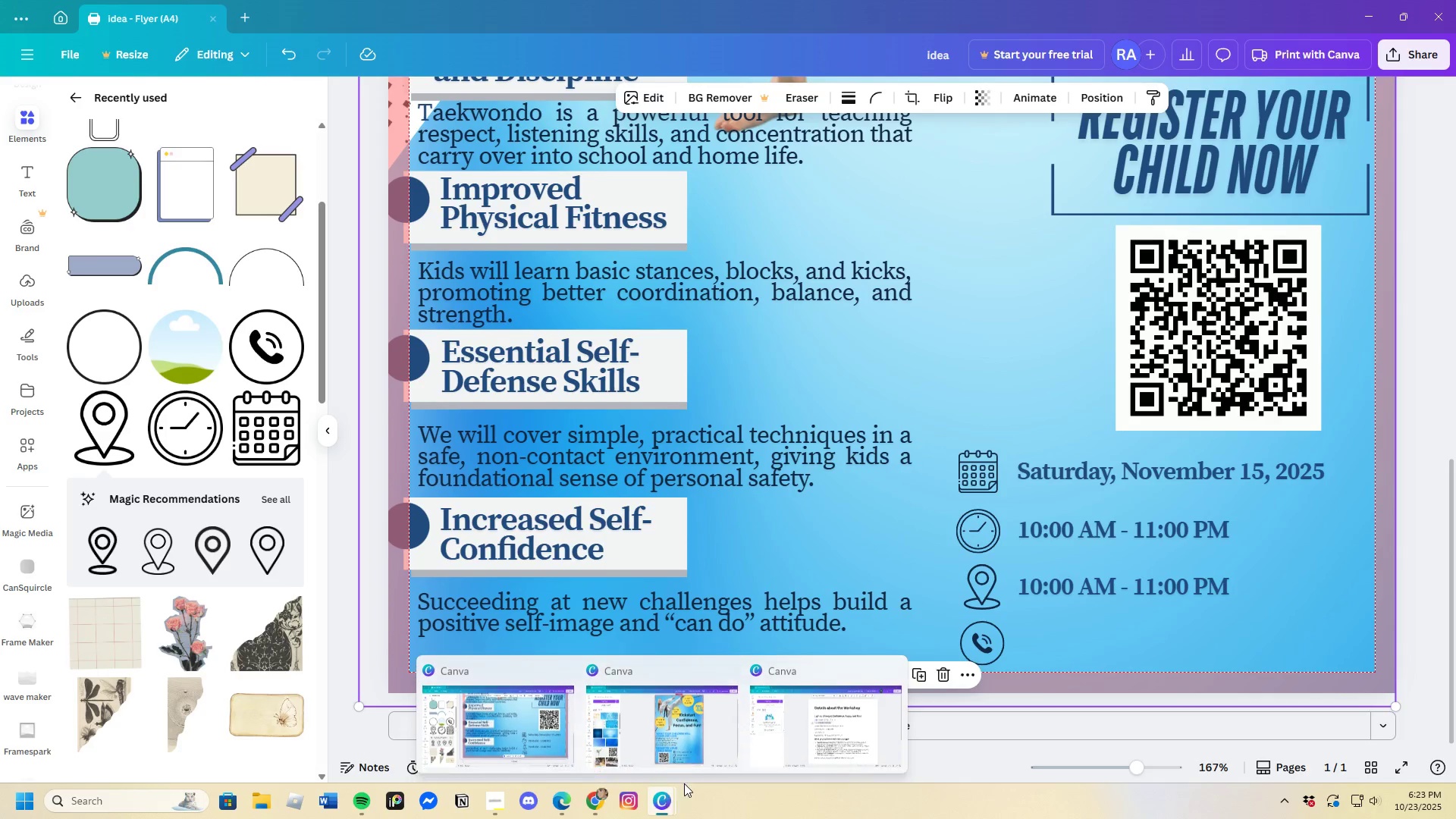 
left_click([835, 729])
 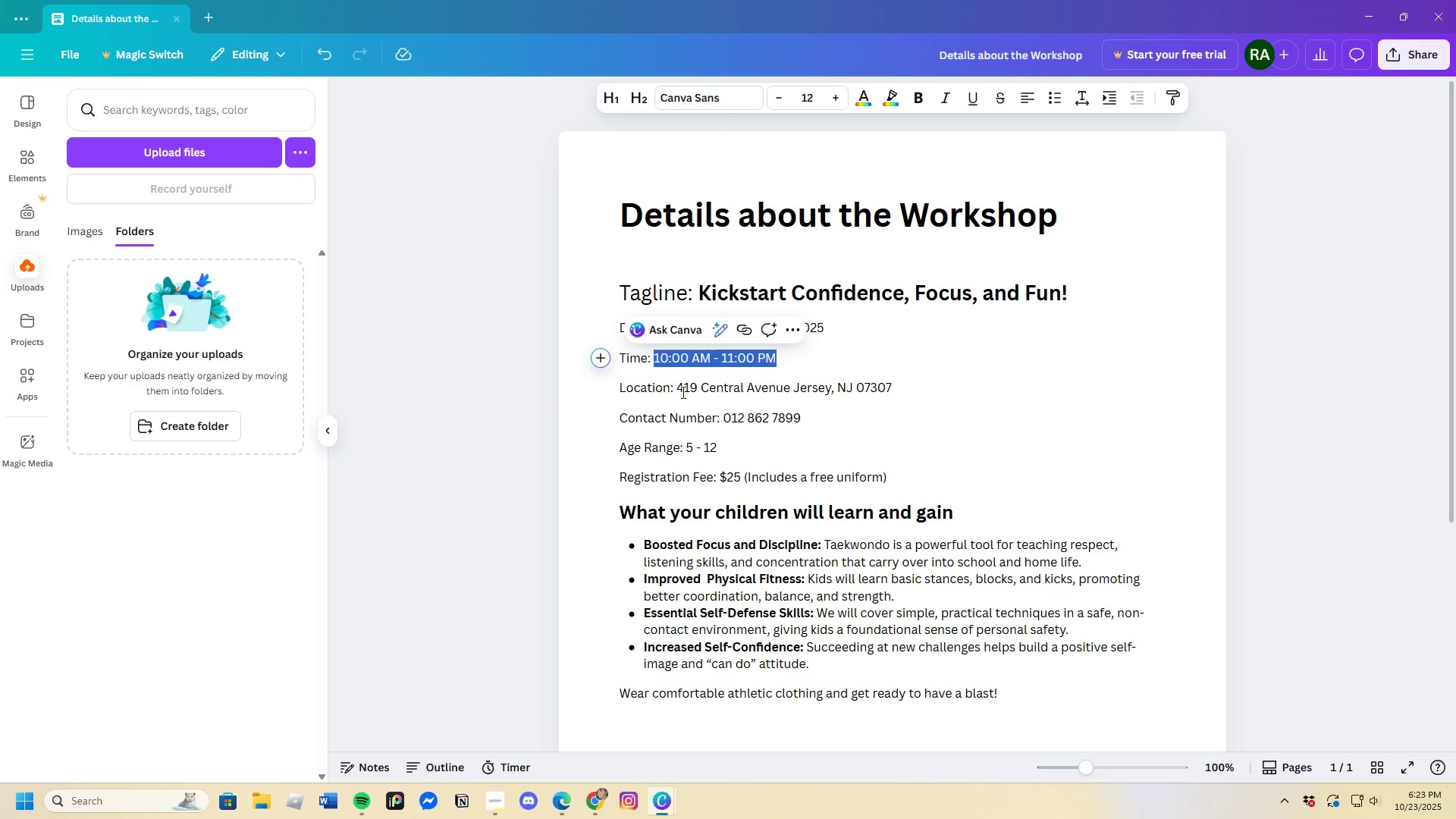 
left_click_drag(start_coordinate=[680, 392], to_coordinate=[915, 391])
 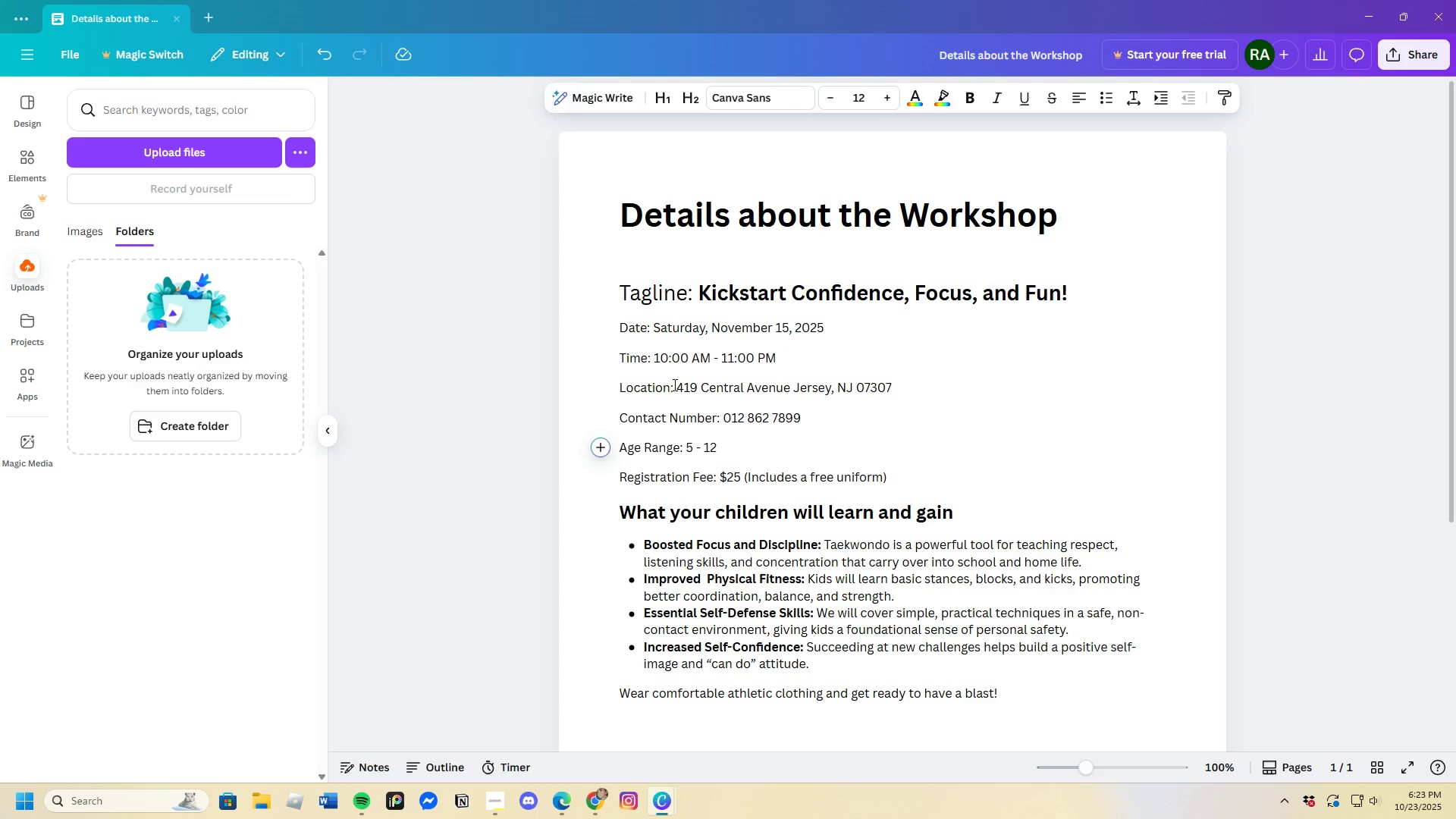 
left_click_drag(start_coordinate=[676, 384], to_coordinate=[907, 379])
 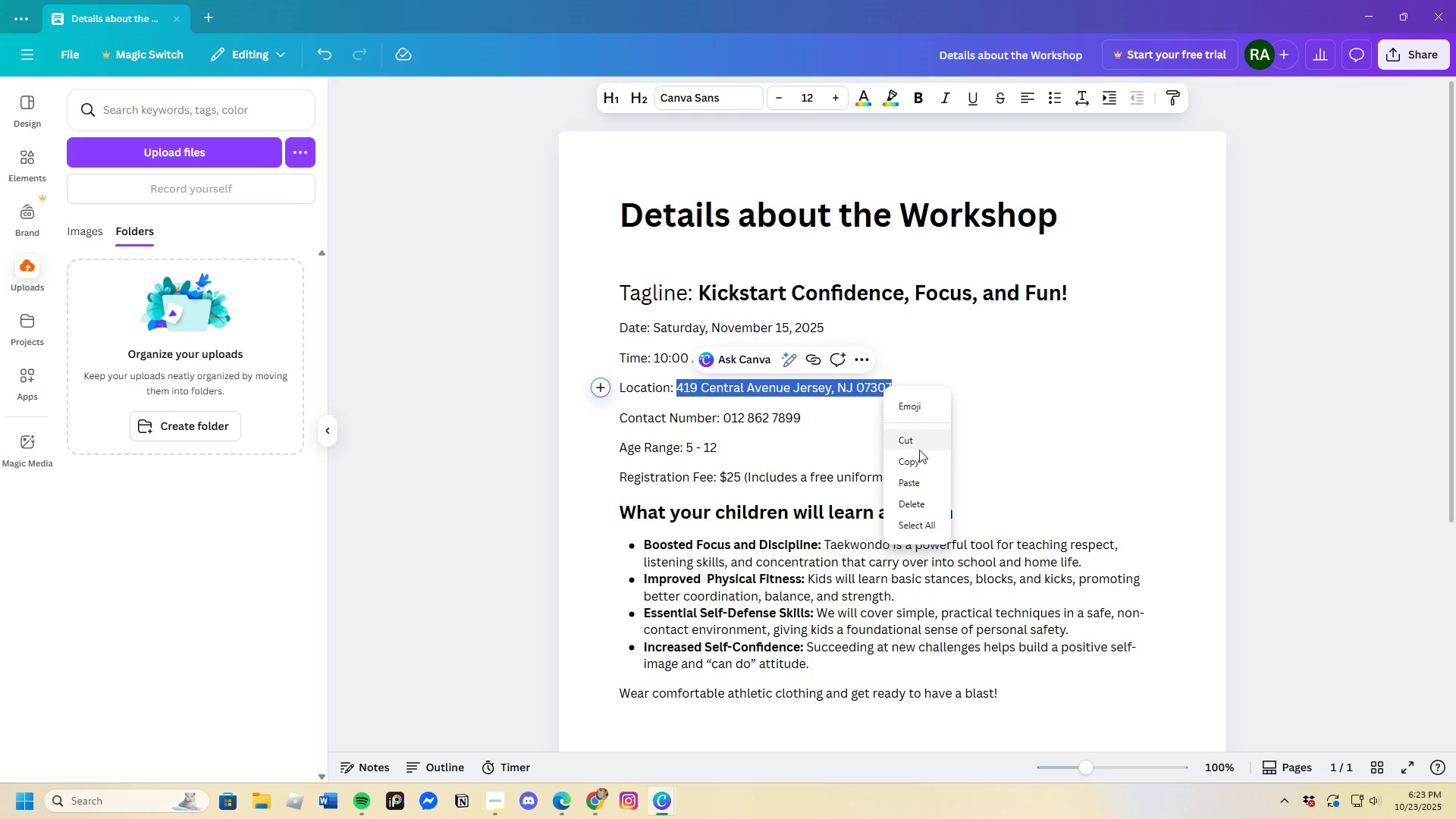 
left_click([917, 460])
 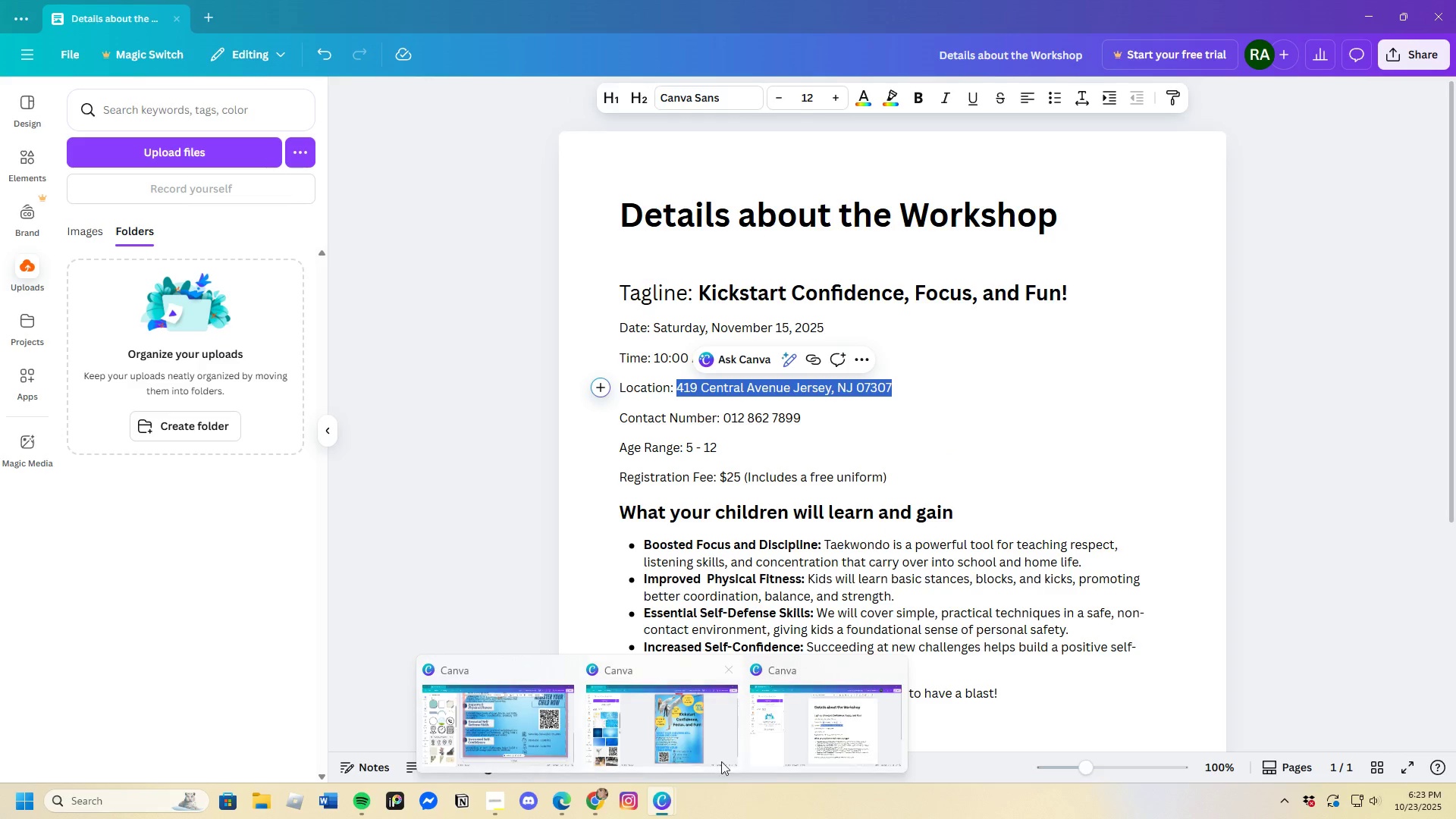 
left_click([543, 733])
 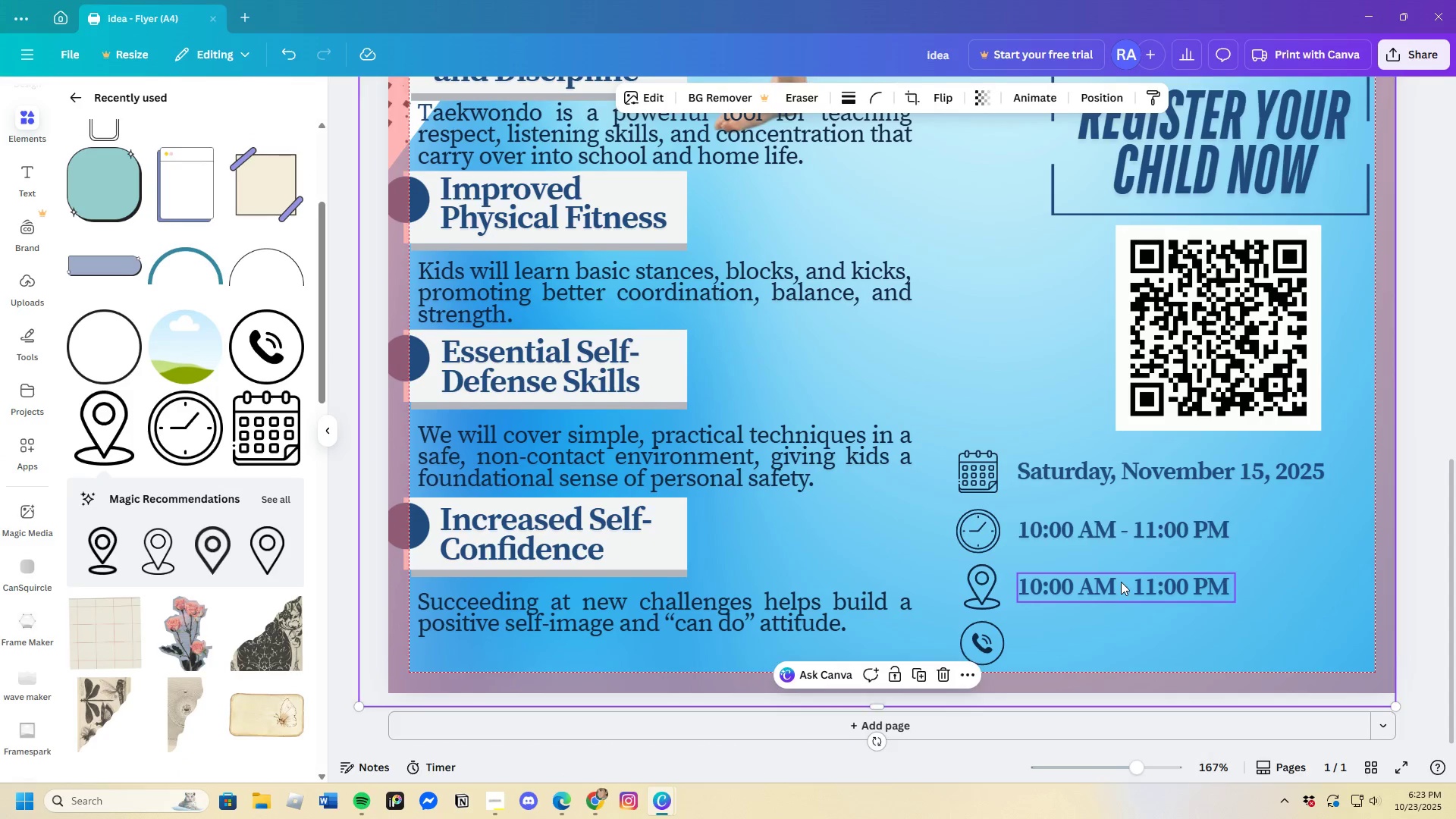 
double_click([1122, 581])
 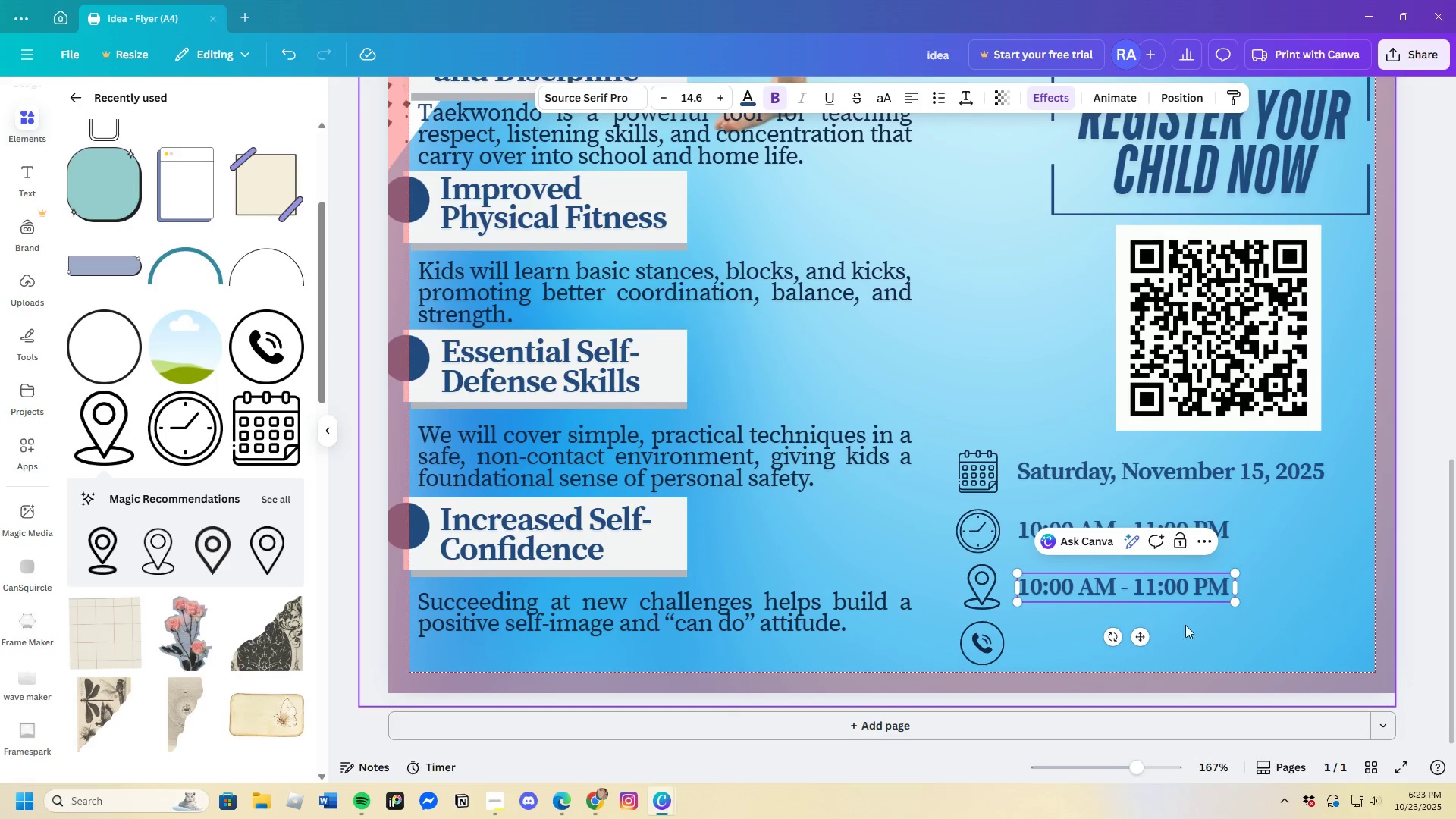 
left_click([1191, 626])
 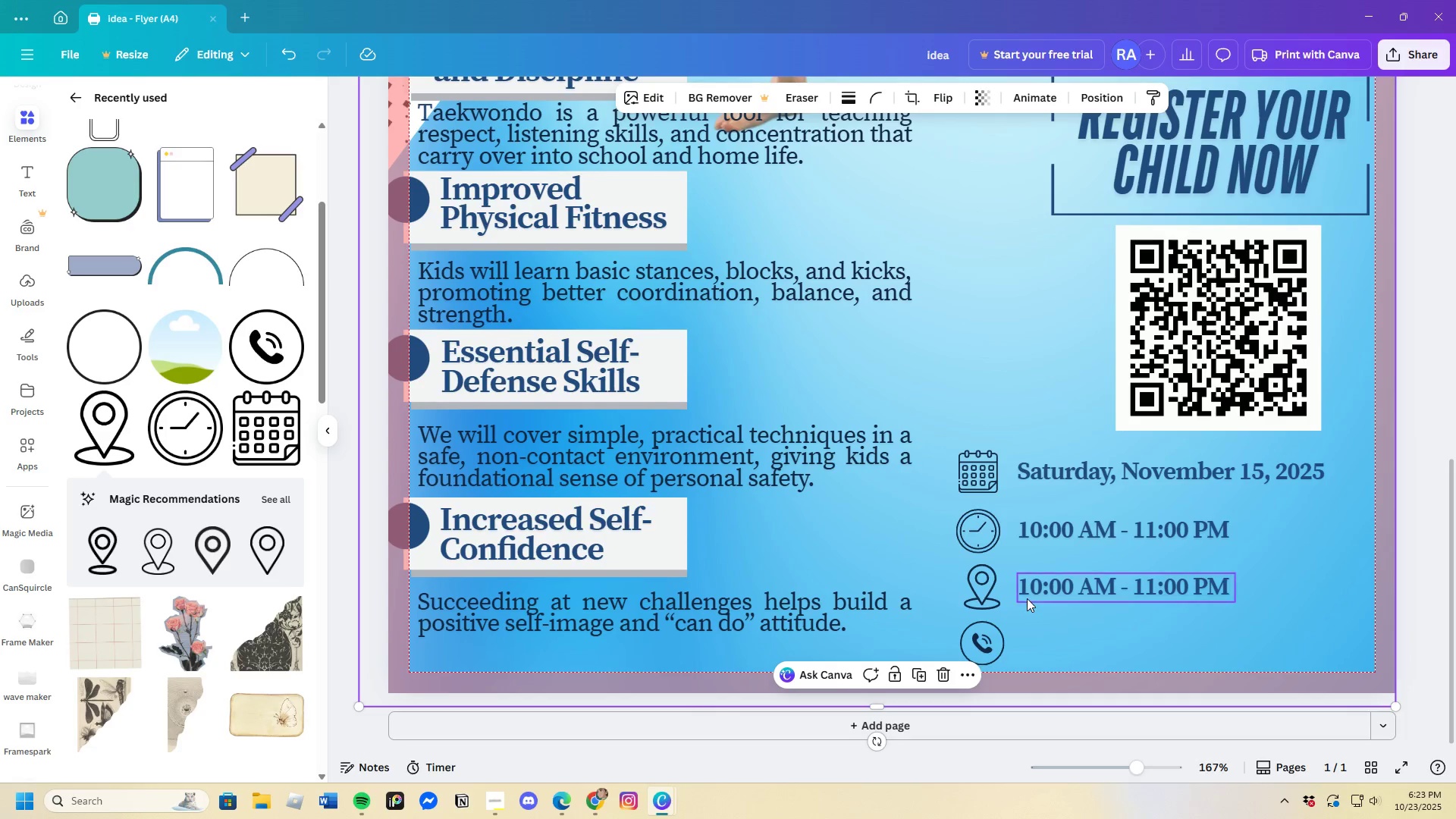 
double_click([1023, 596])
 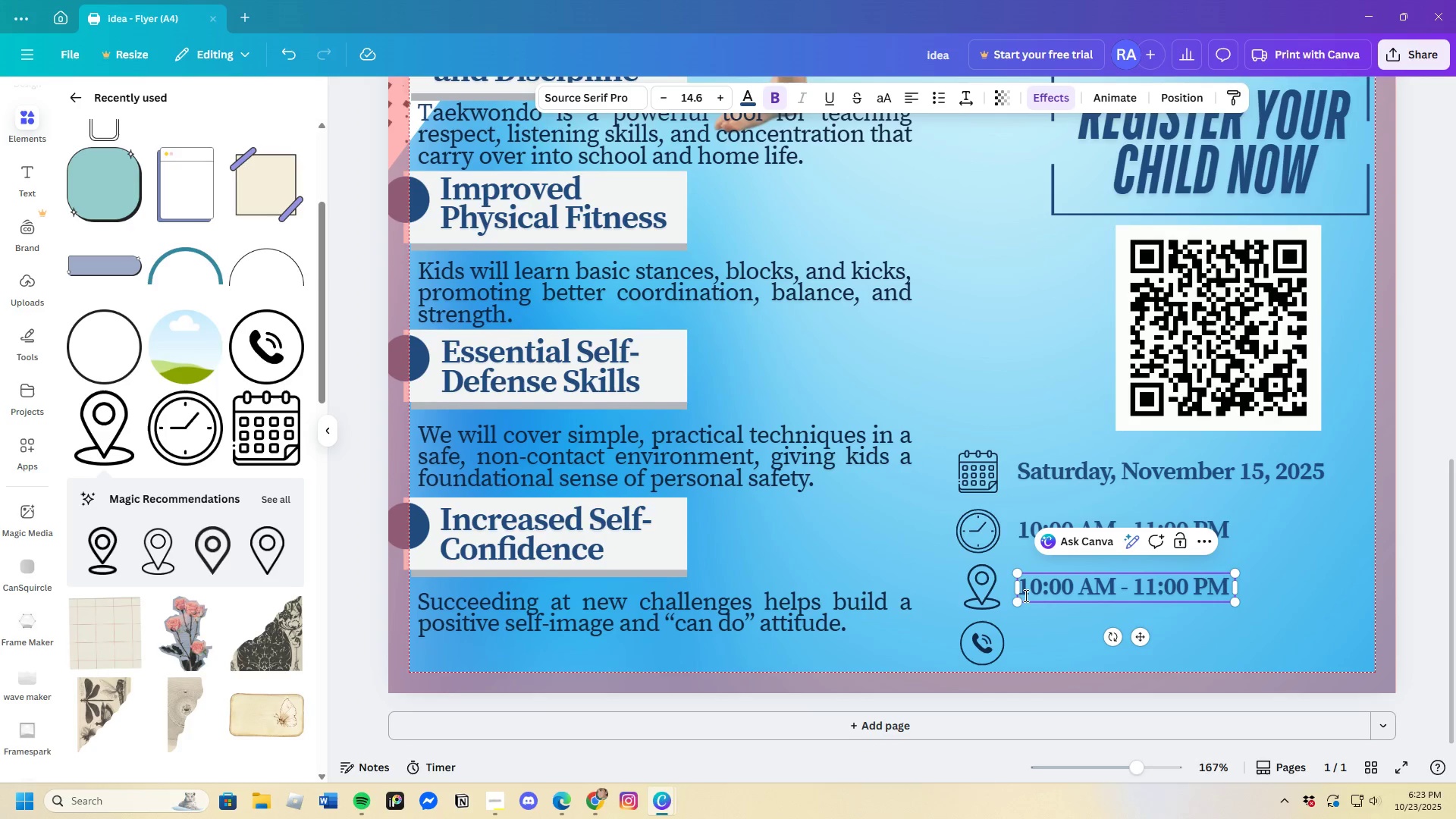 
left_click_drag(start_coordinate=[1025, 595], to_coordinate=[1206, 594])
 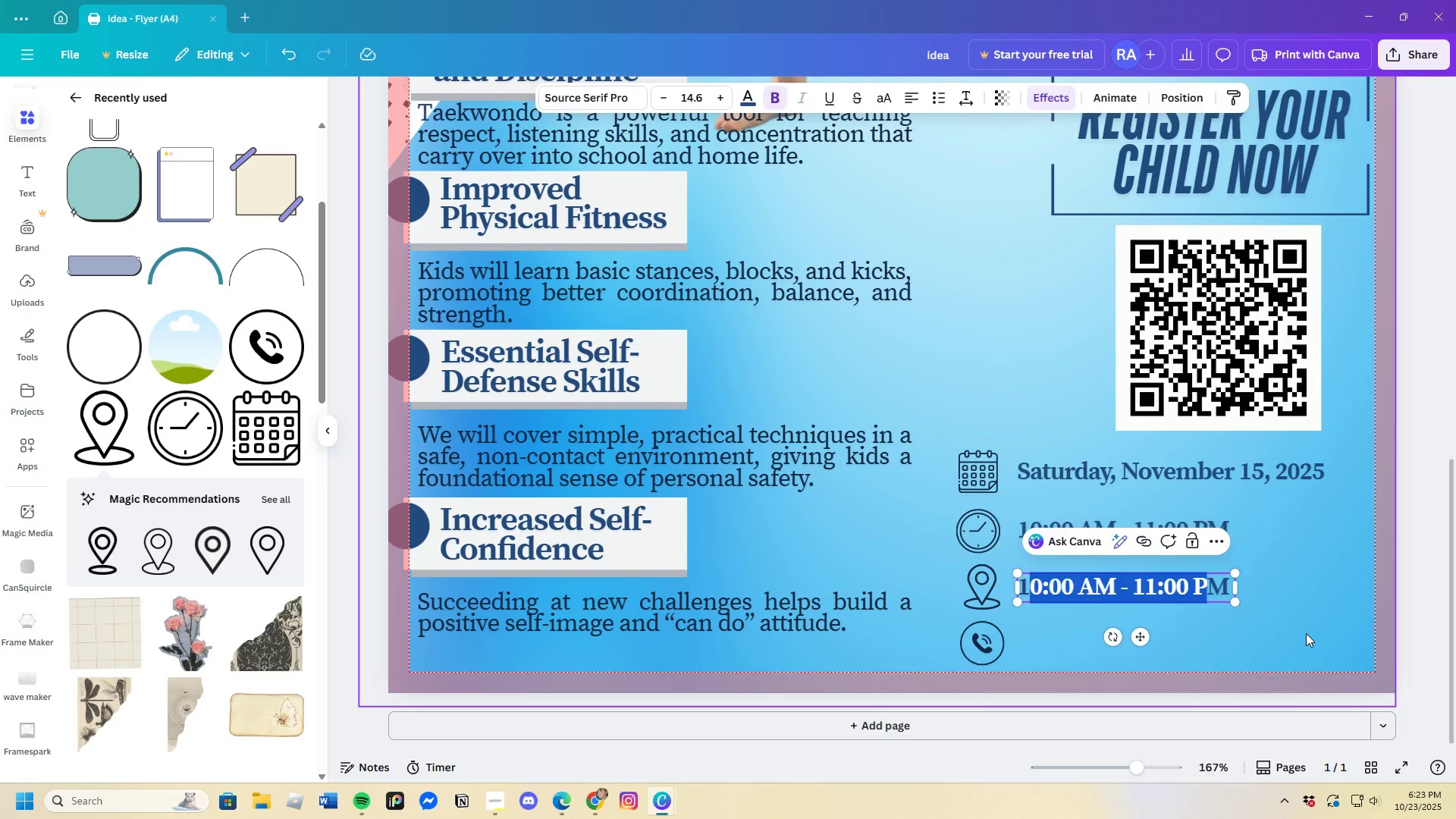 
left_click([1306, 633])
 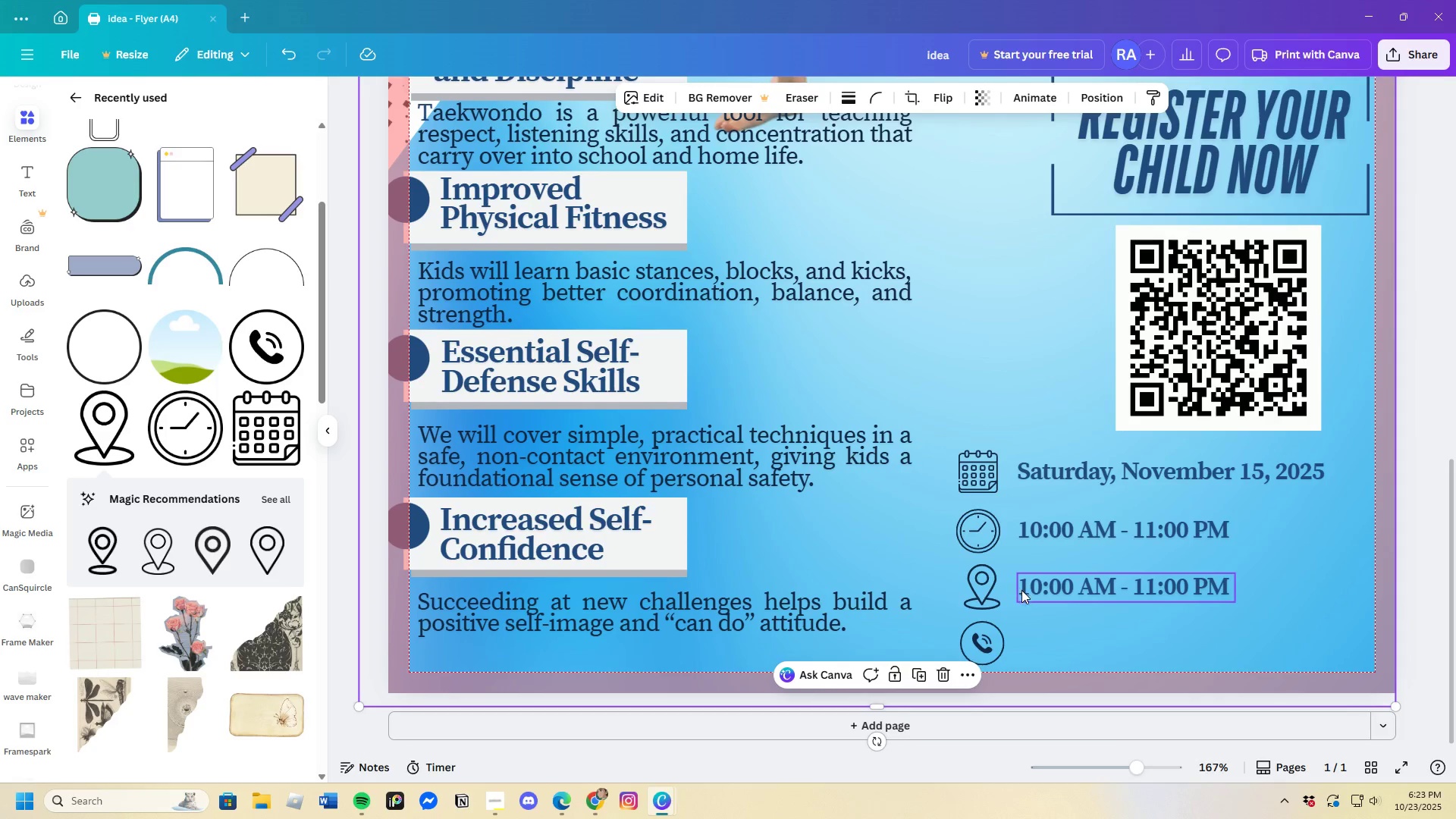 
left_click([1025, 592])
 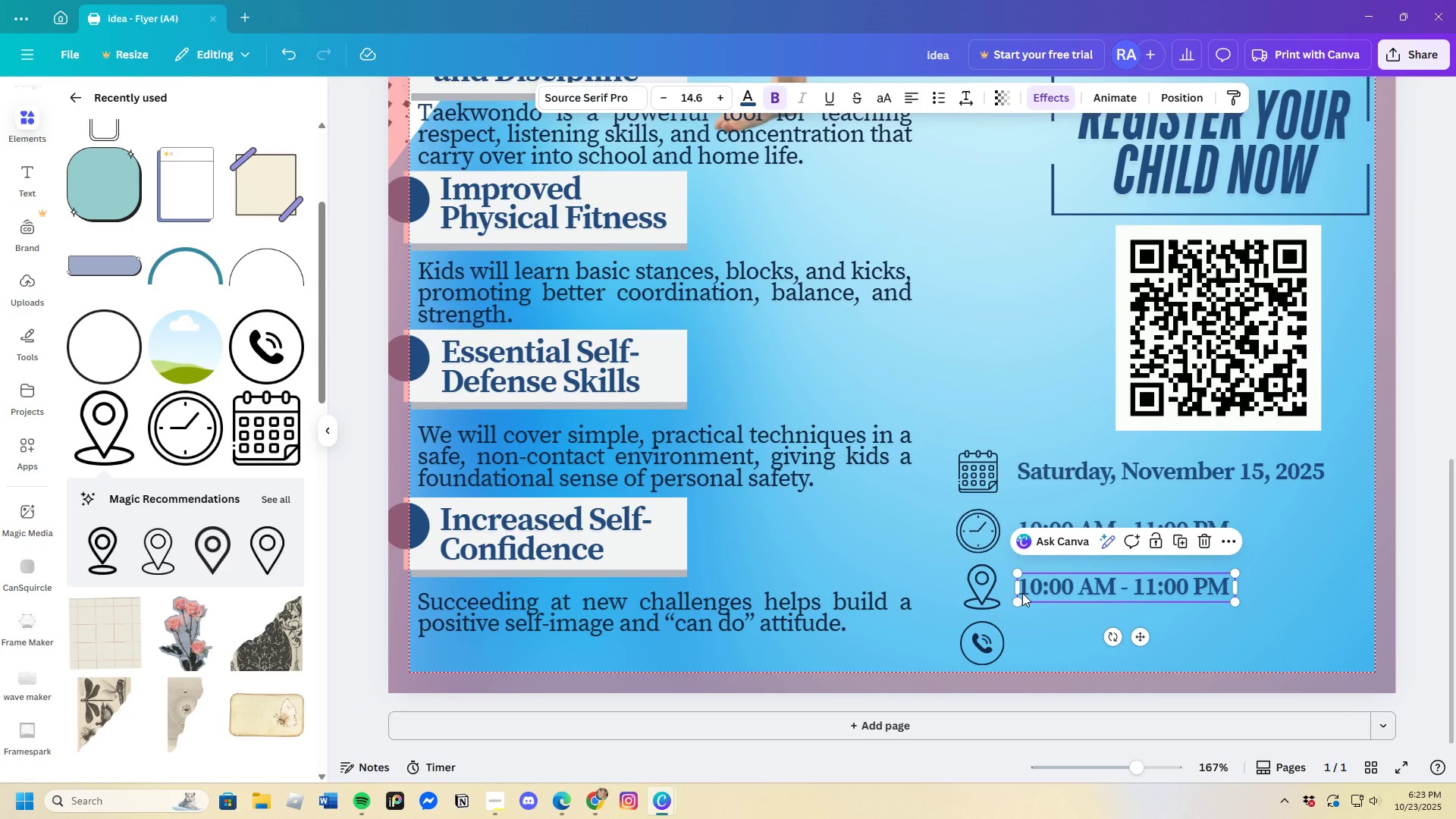 
left_click([1022, 593])
 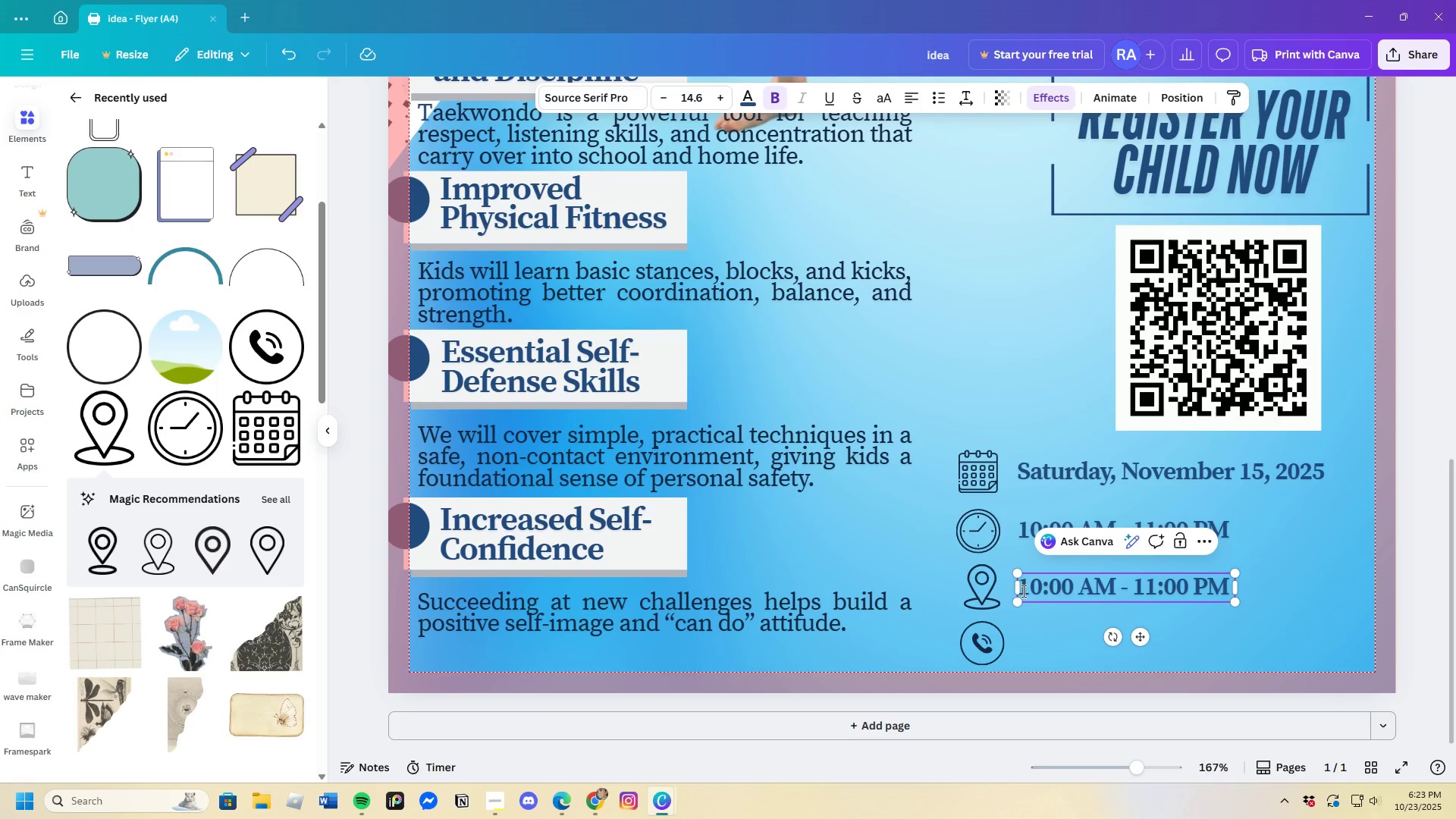 
left_click_drag(start_coordinate=[1022, 591], to_coordinate=[1238, 591])
 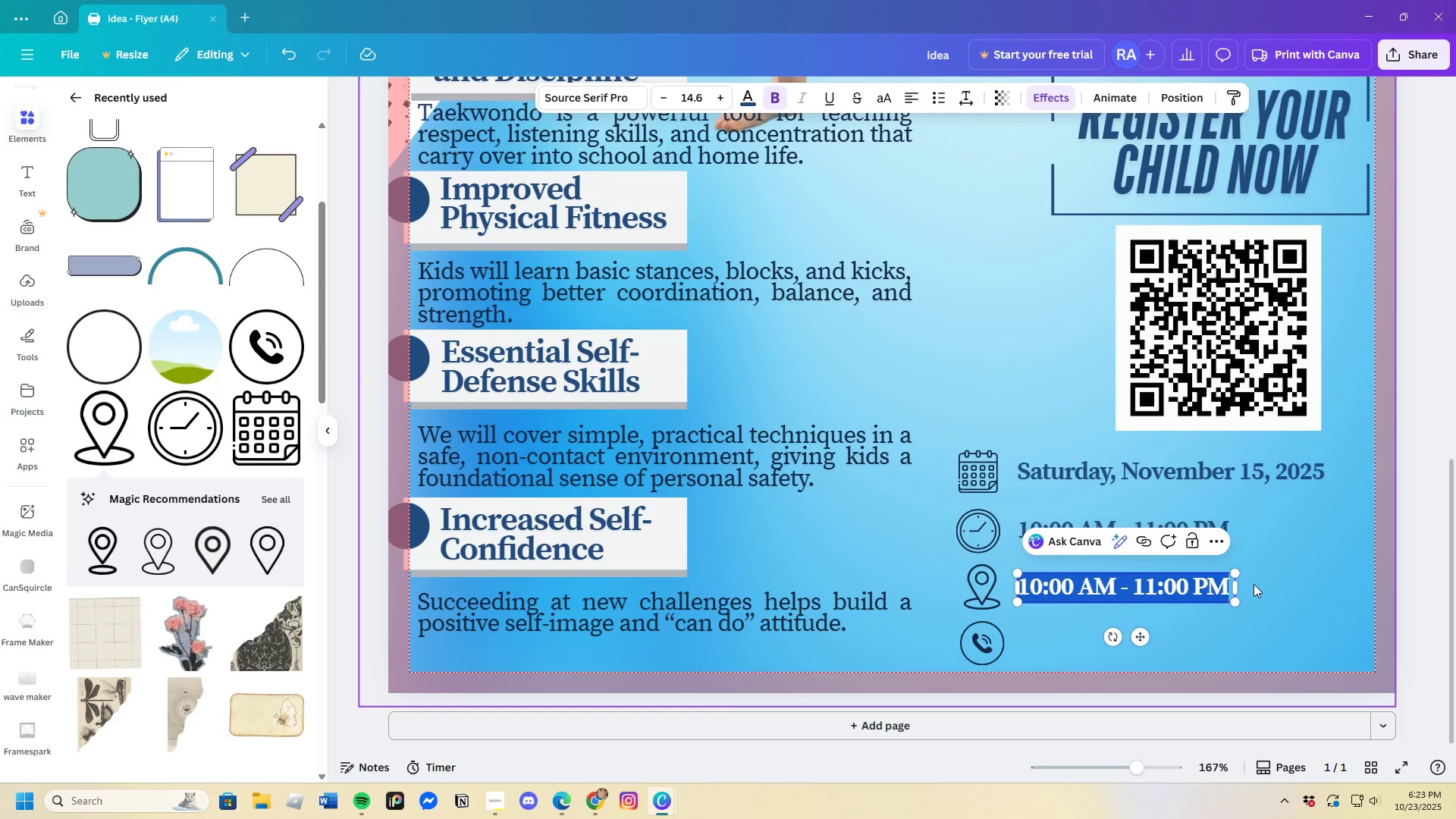 
key(Control+Backspace)
 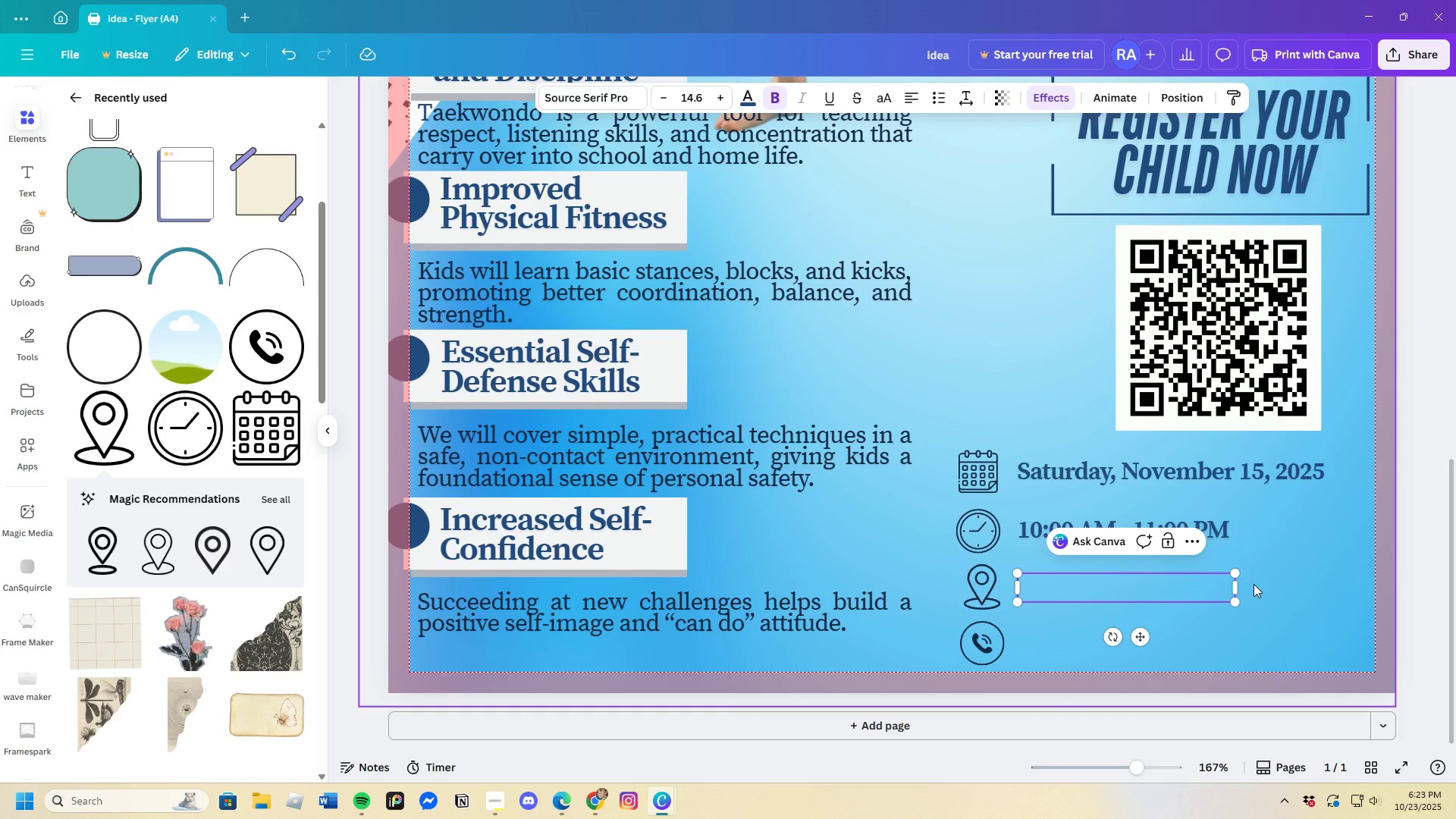 
key(Control+V)
 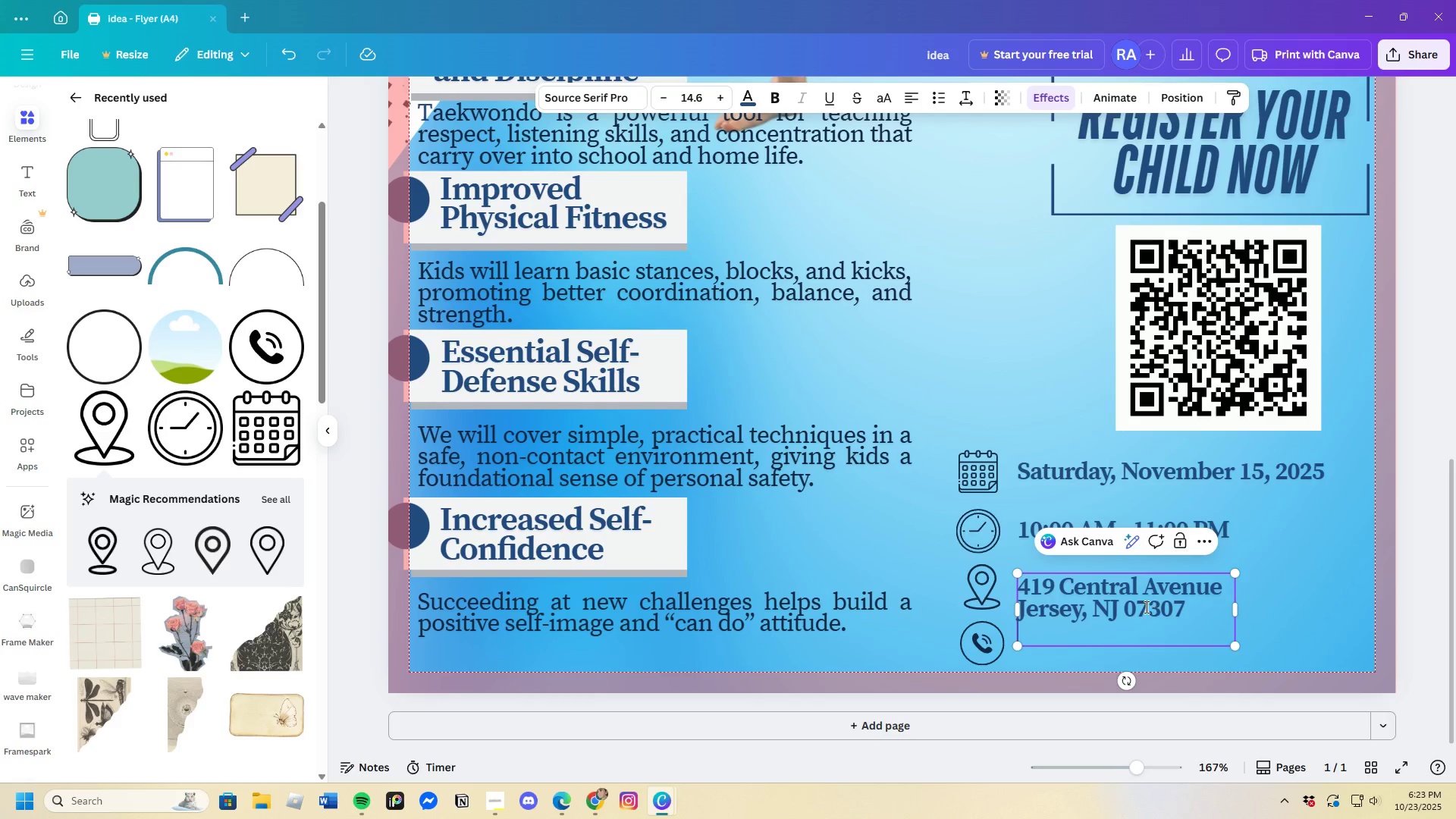 
left_click([1119, 633])
 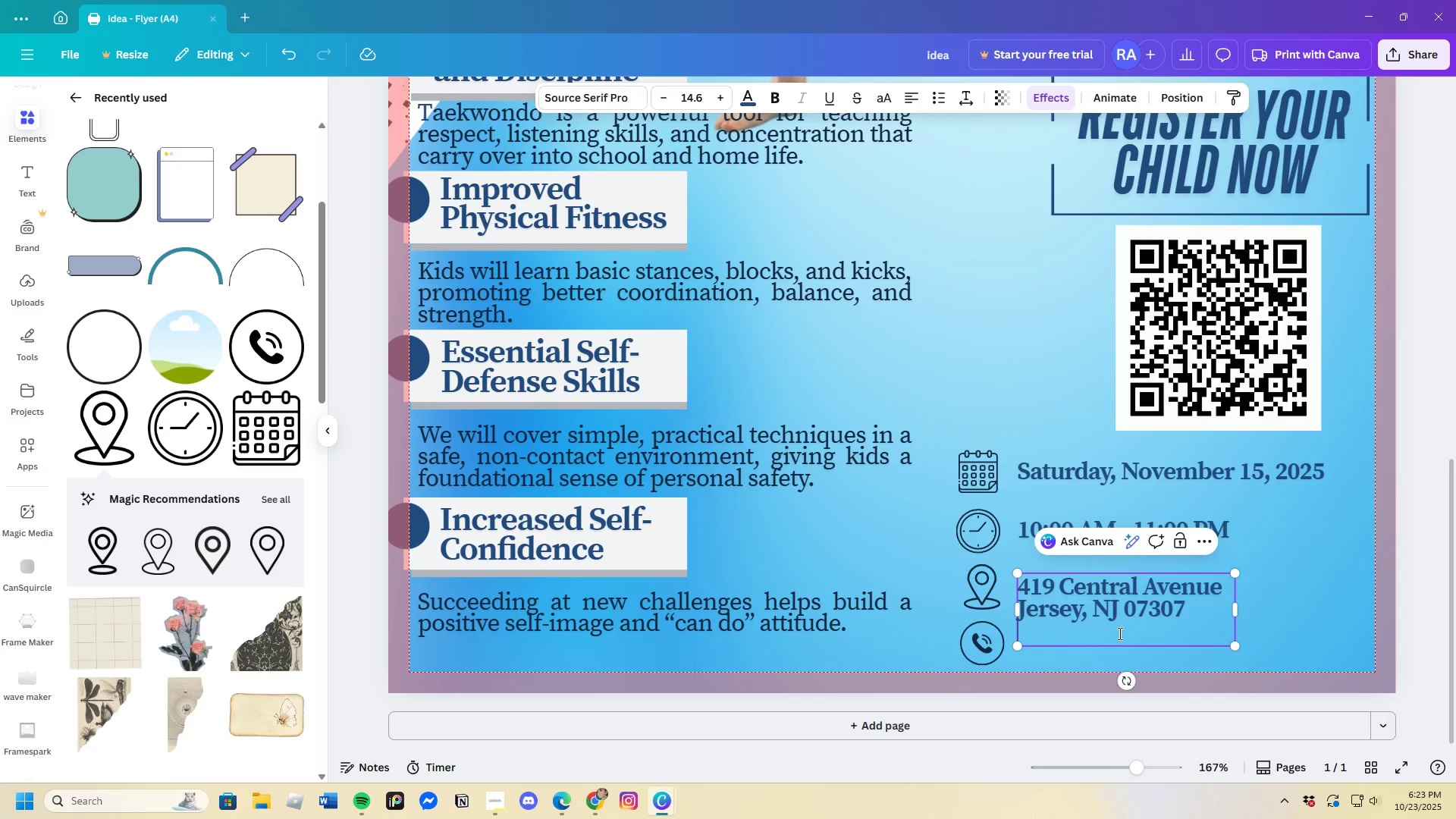 
key(Backspace)
 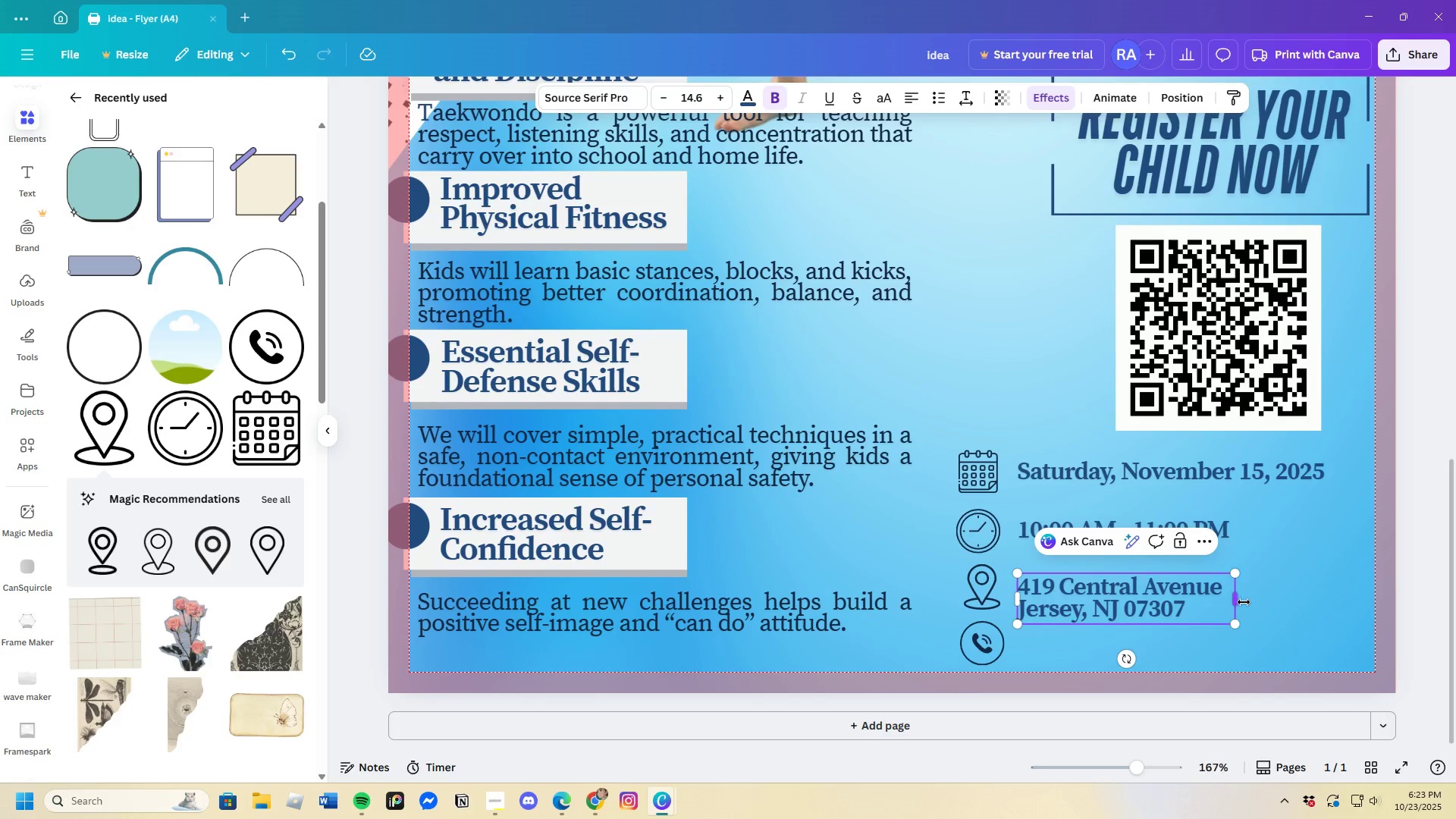 
left_click_drag(start_coordinate=[1238, 600], to_coordinate=[1242, 598])
 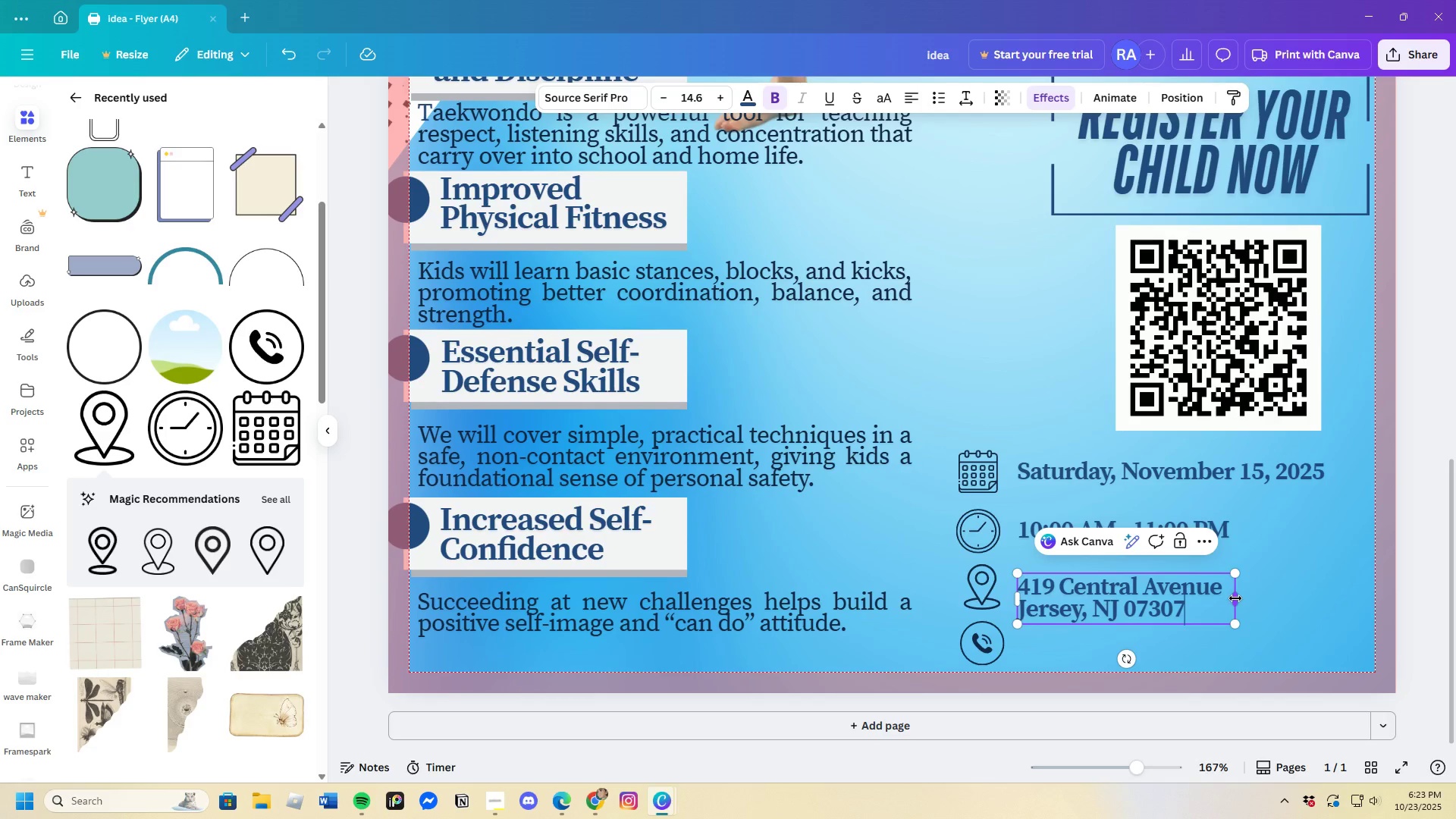 
left_click_drag(start_coordinate=[1235, 598], to_coordinate=[1233, 588])
 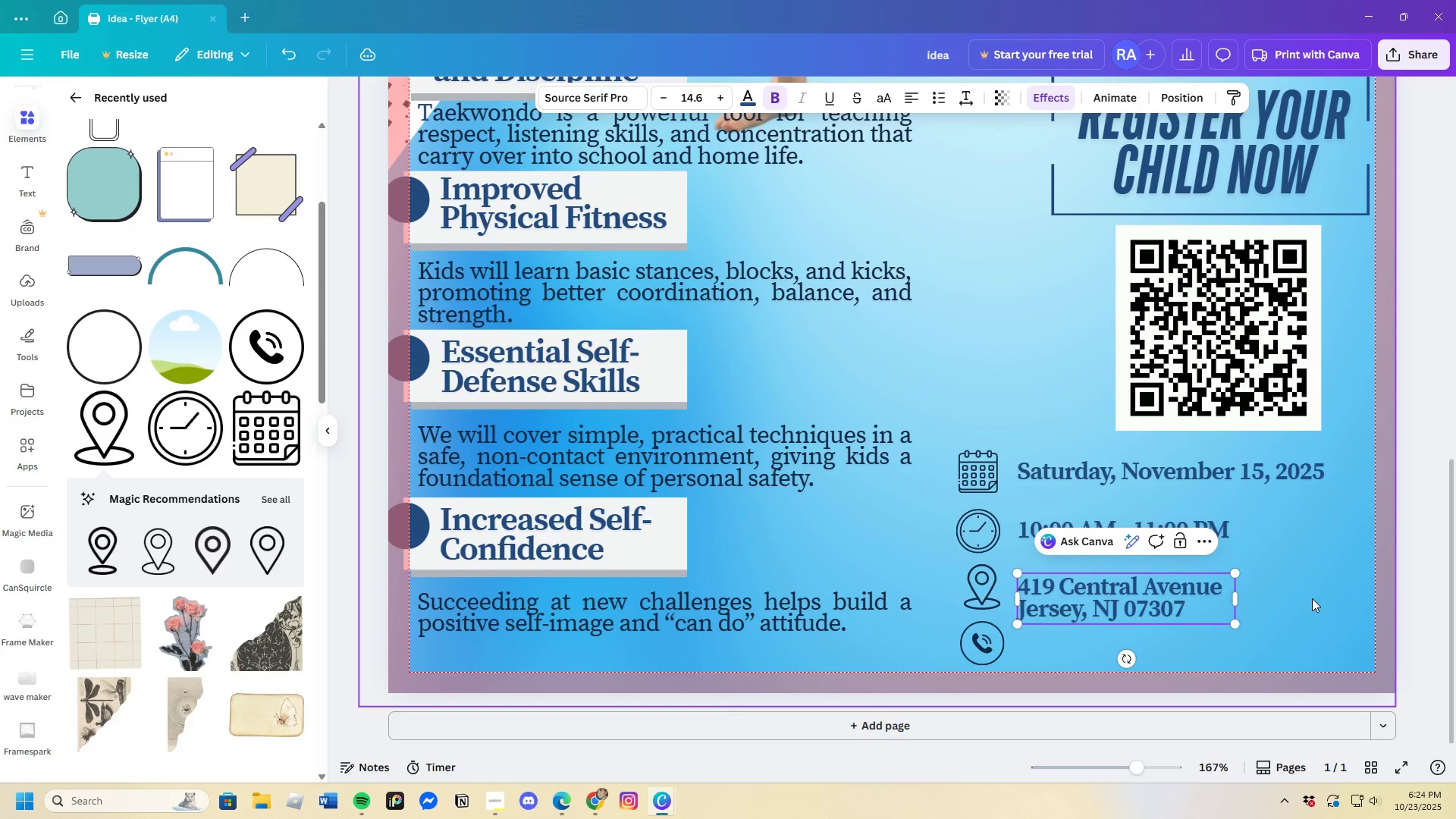 
left_click([1312, 598])
 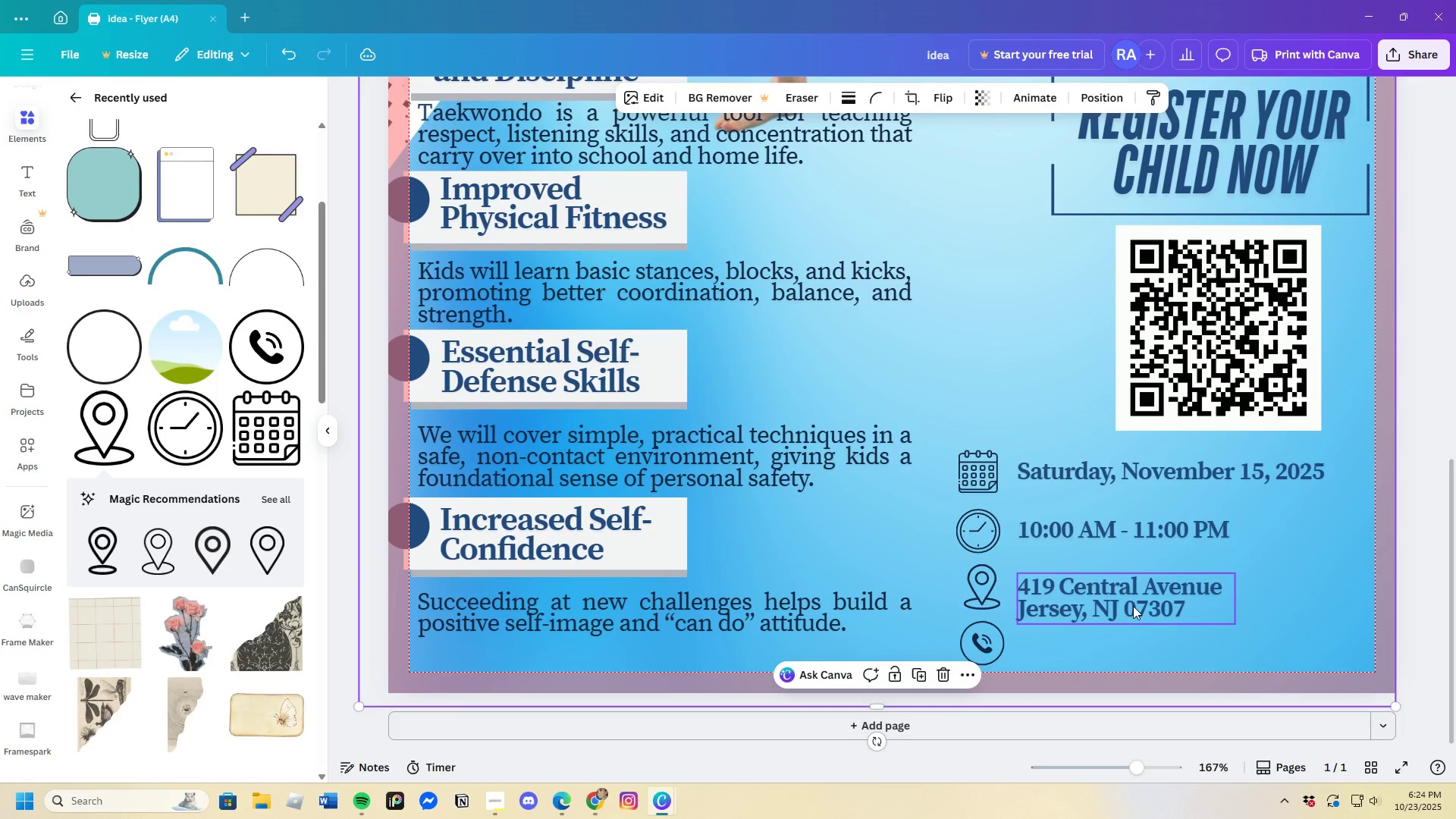 
left_click([1133, 604])
 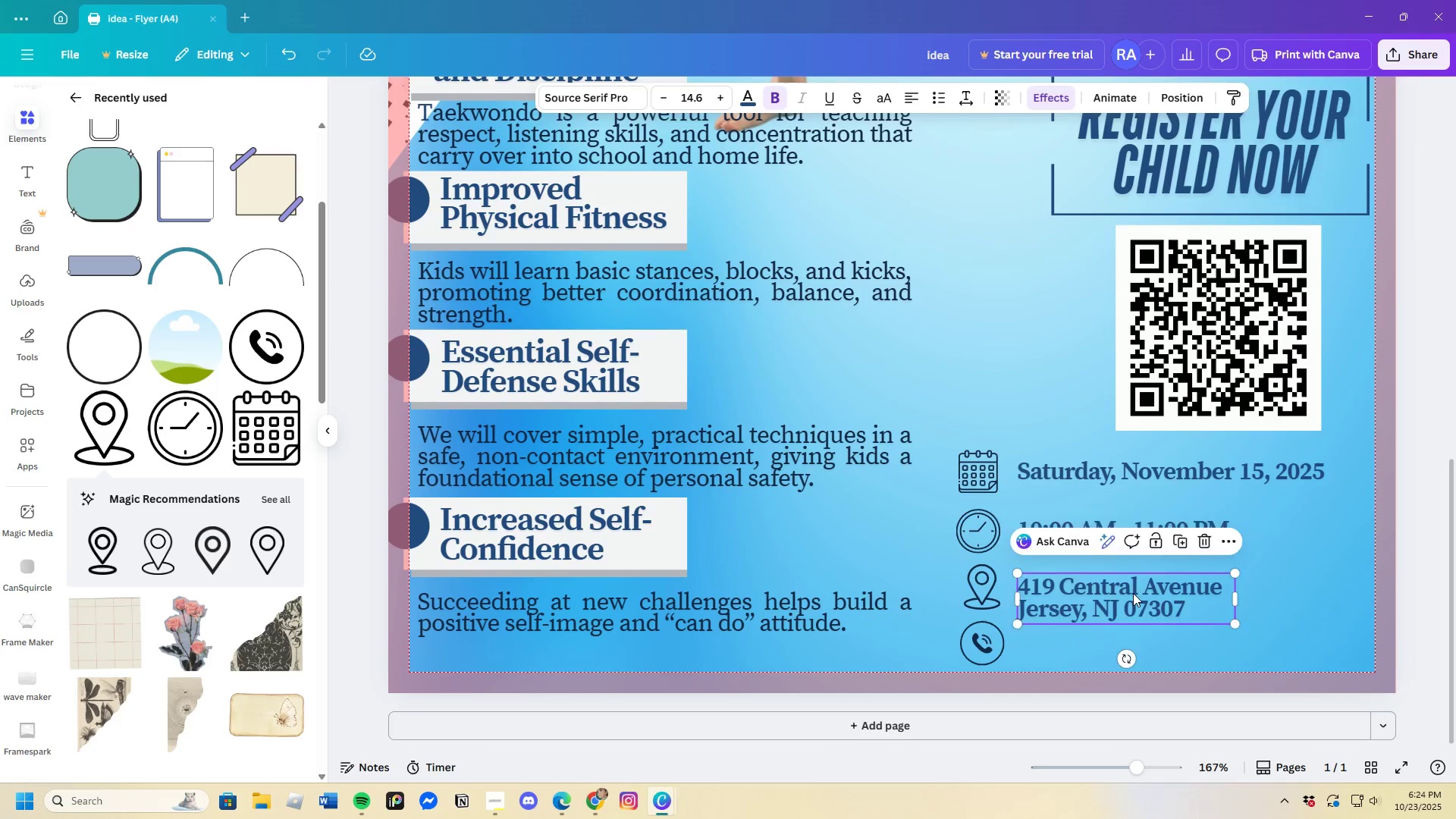 
left_click_drag(start_coordinate=[1133, 600], to_coordinate=[1133, 585])
 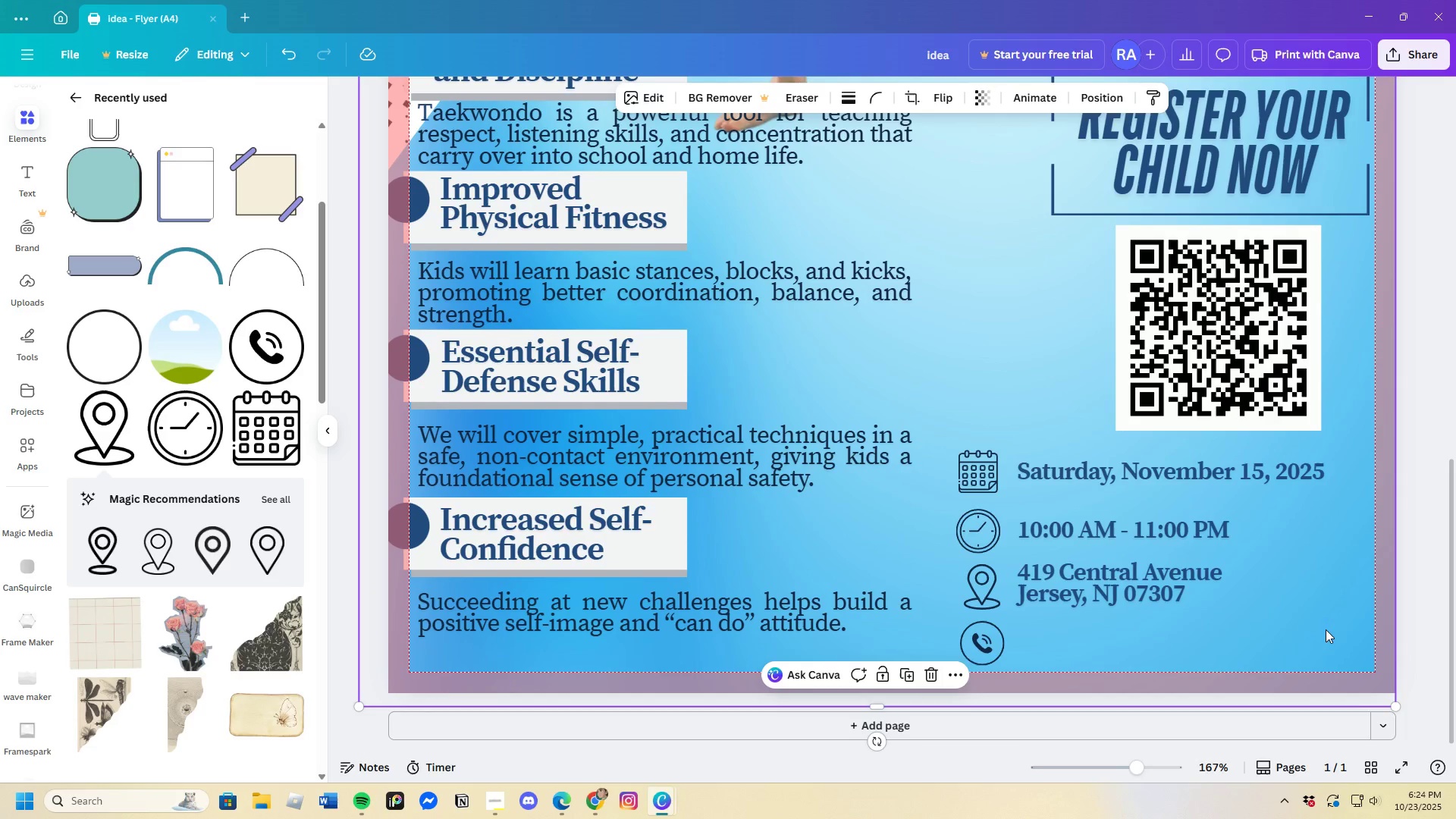 
left_click([1326, 629])
 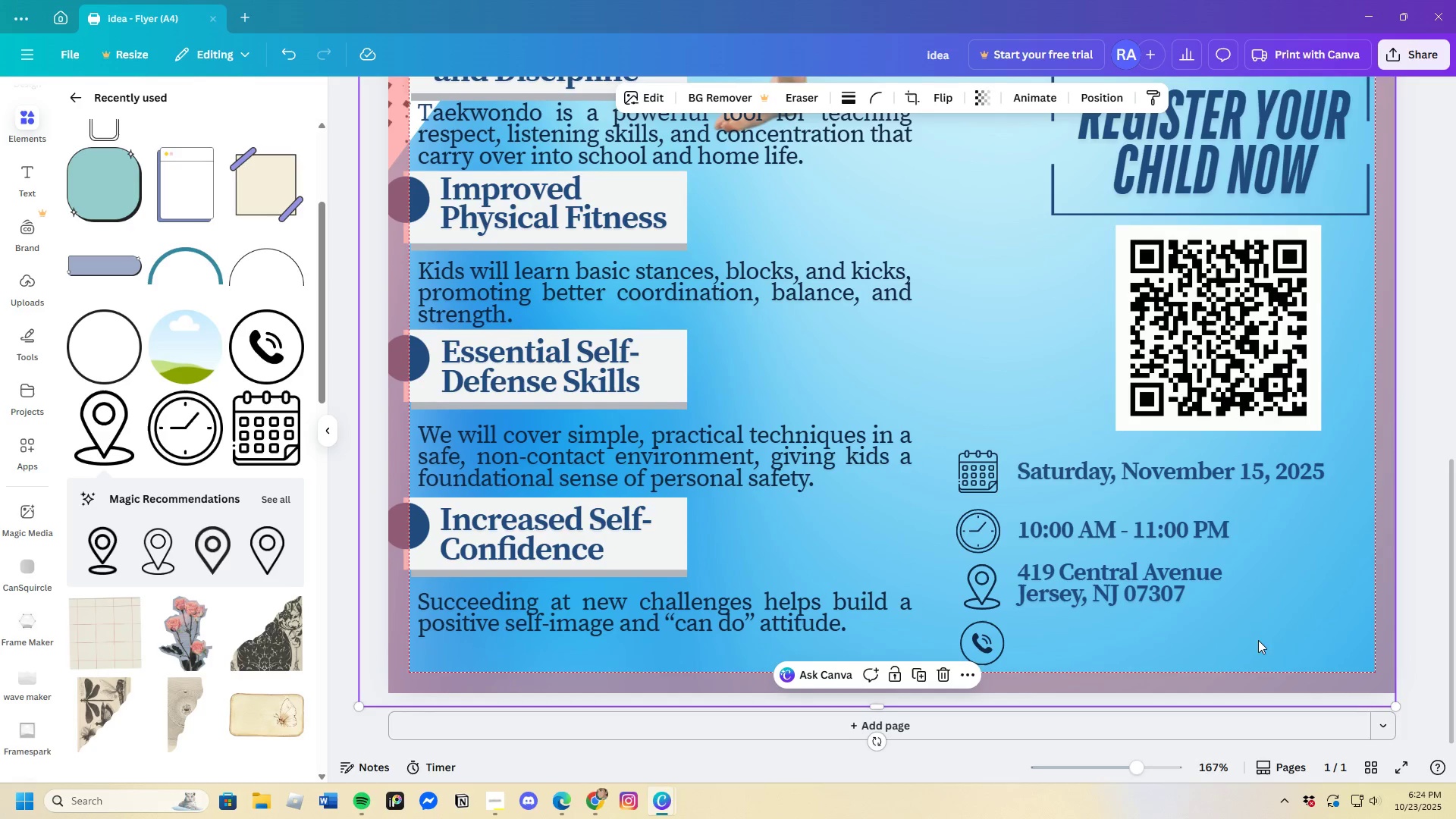 
wait(6.07)
 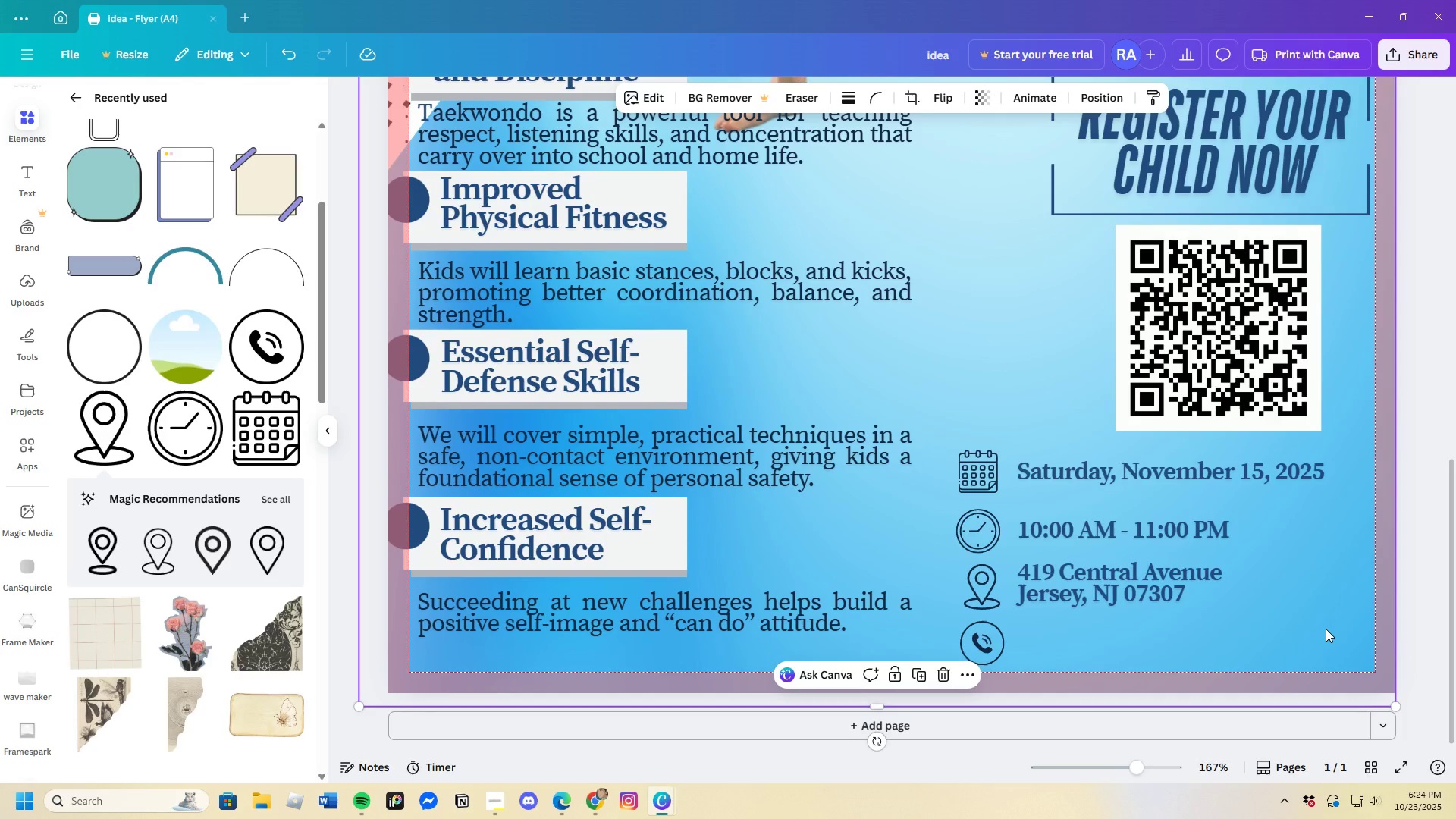 
left_click([1075, 588])
 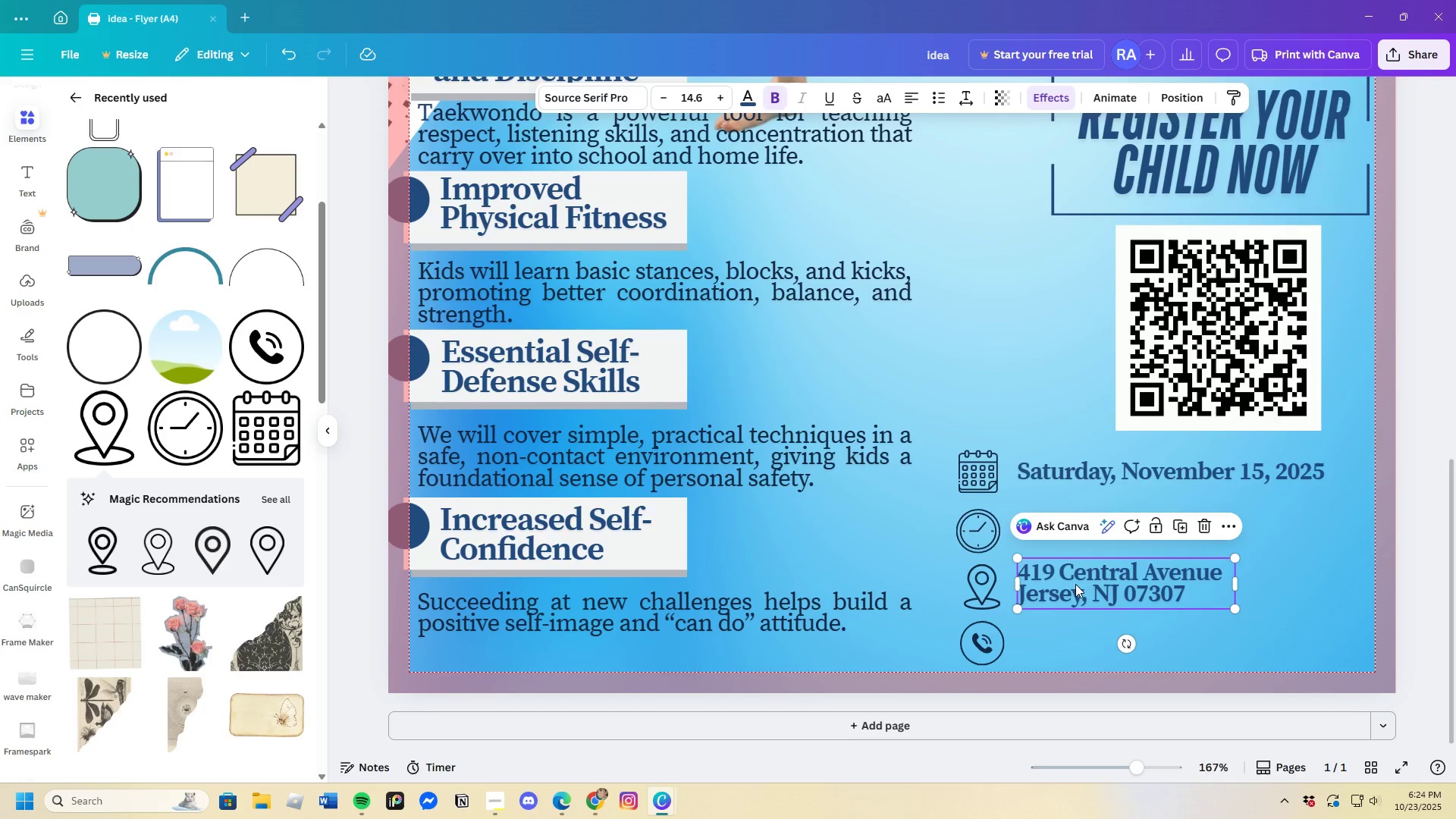 
key(Control+C)
 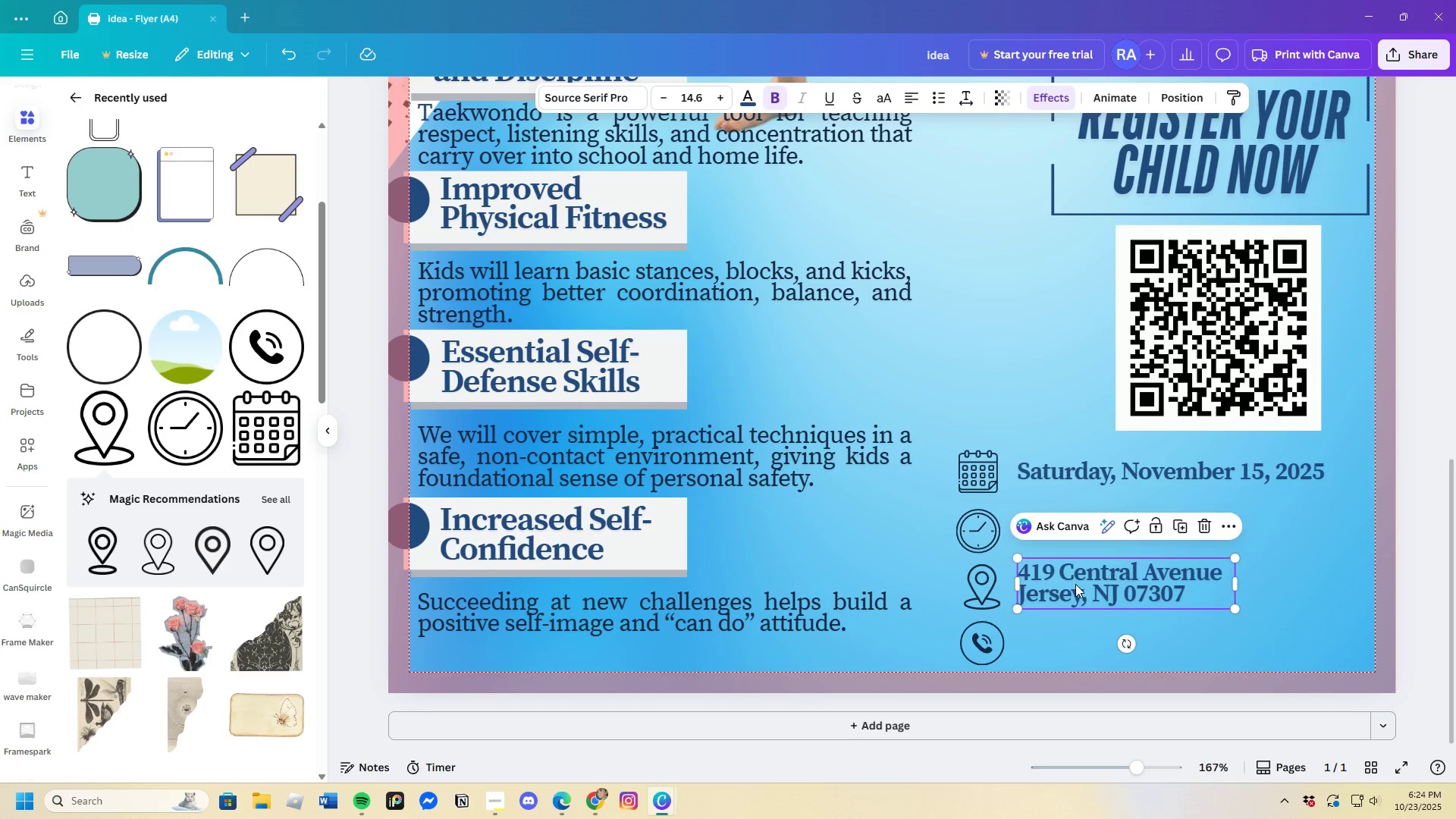 
key(Control+V)
 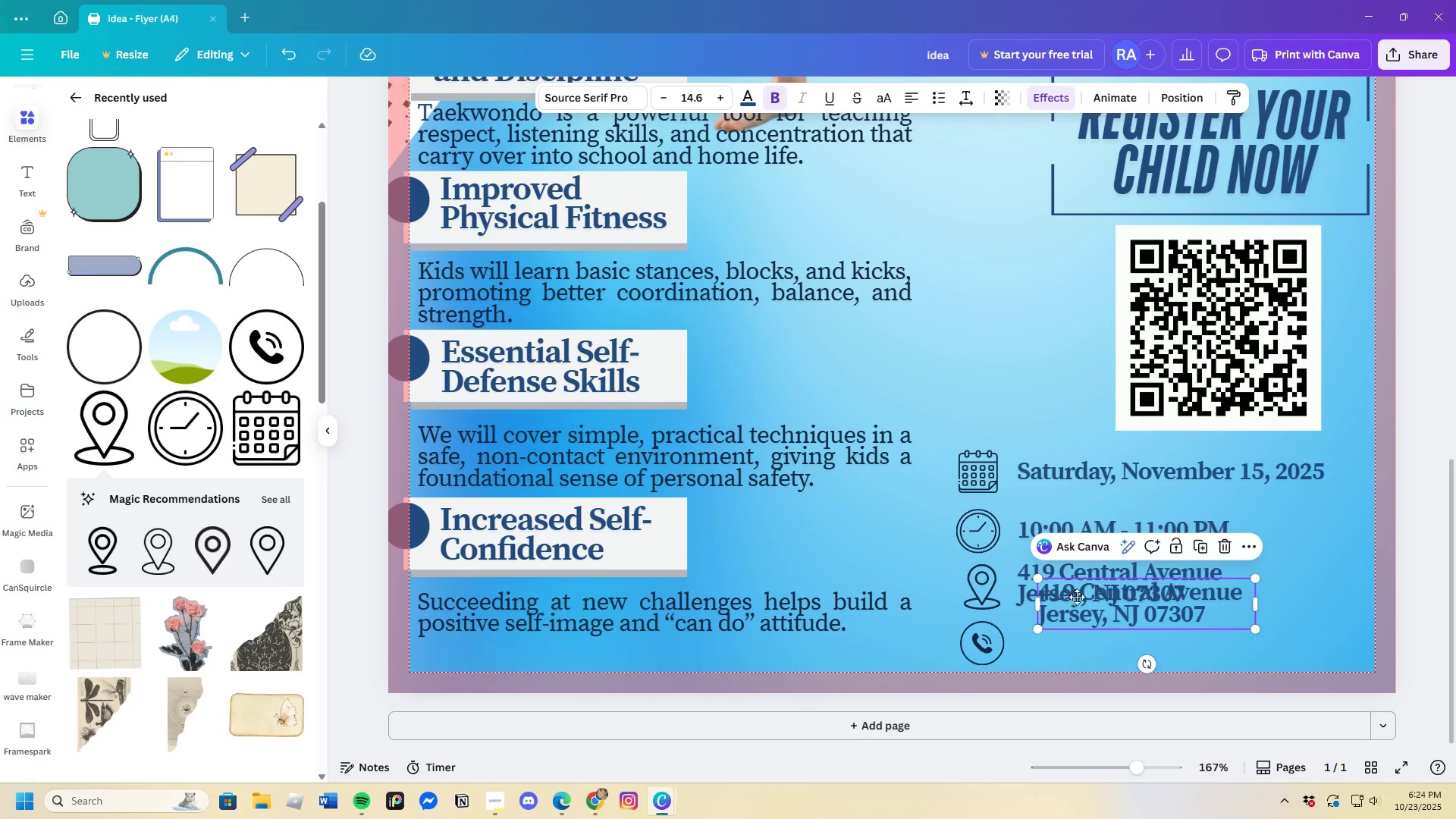 
left_click_drag(start_coordinate=[1075, 584], to_coordinate=[1061, 622])
 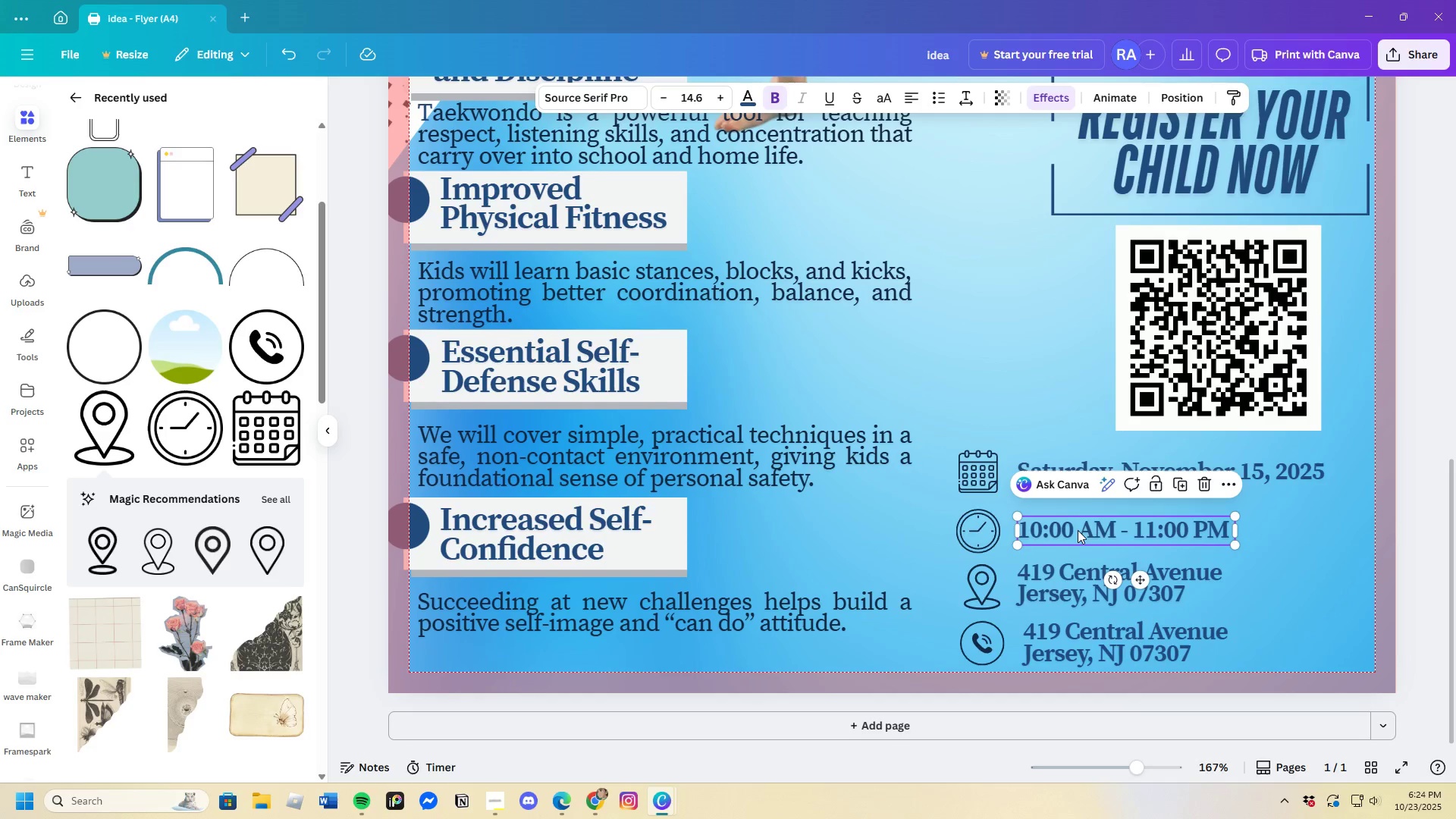 
left_click_drag(start_coordinate=[1078, 530], to_coordinate=[1078, 526])
 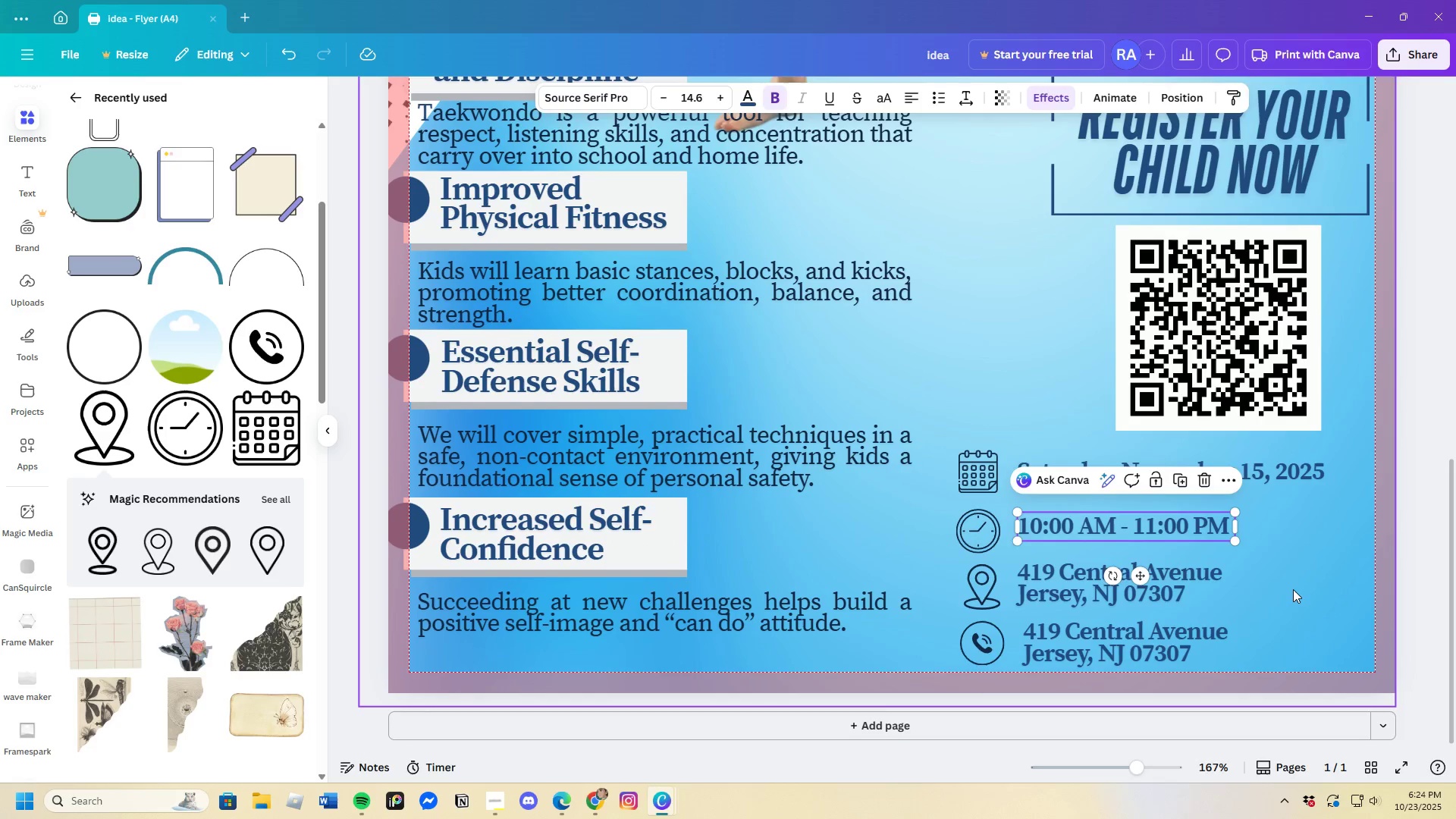 
left_click([1293, 589])
 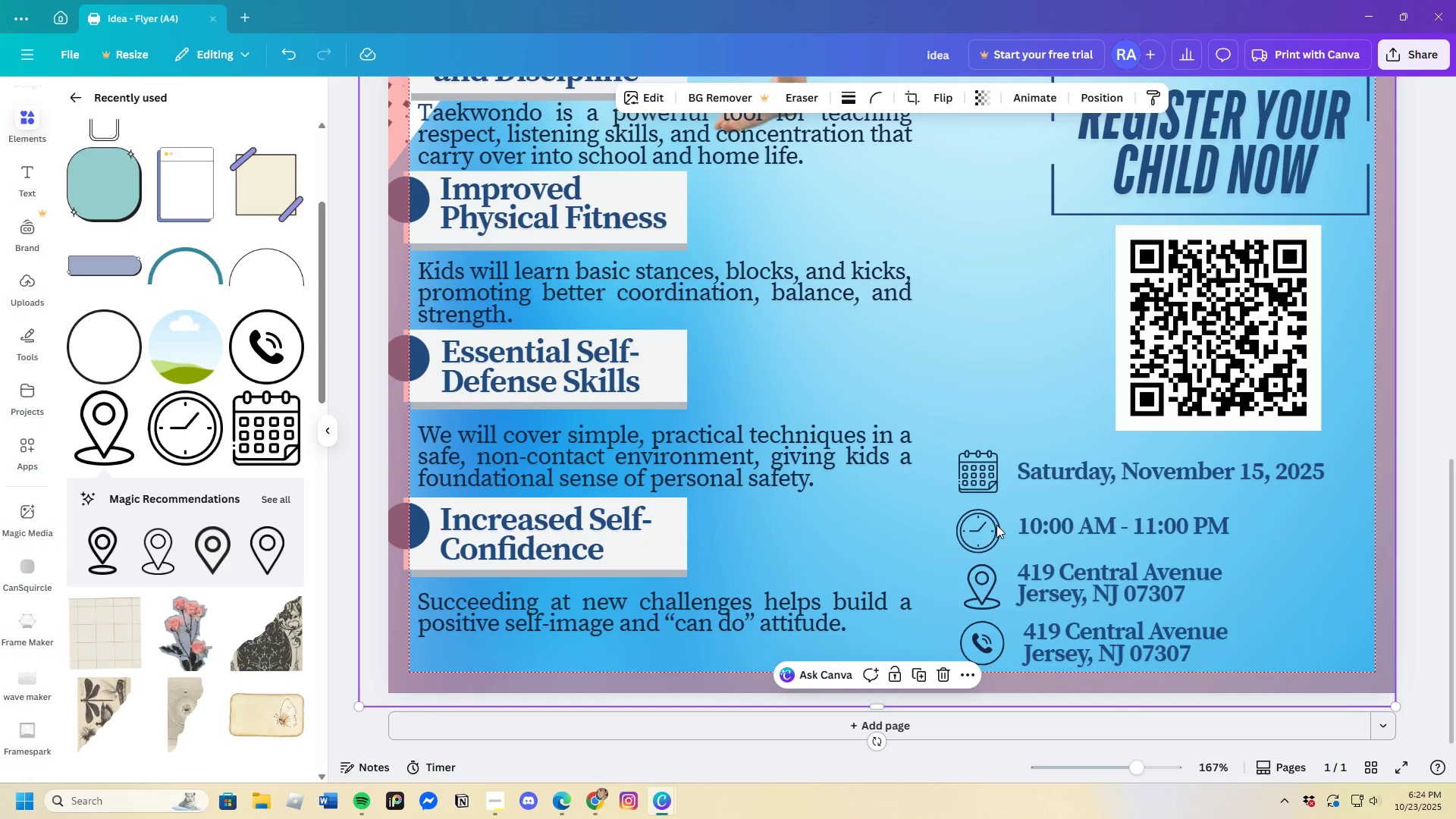 
left_click_drag(start_coordinate=[983, 523], to_coordinate=[984, 518])
 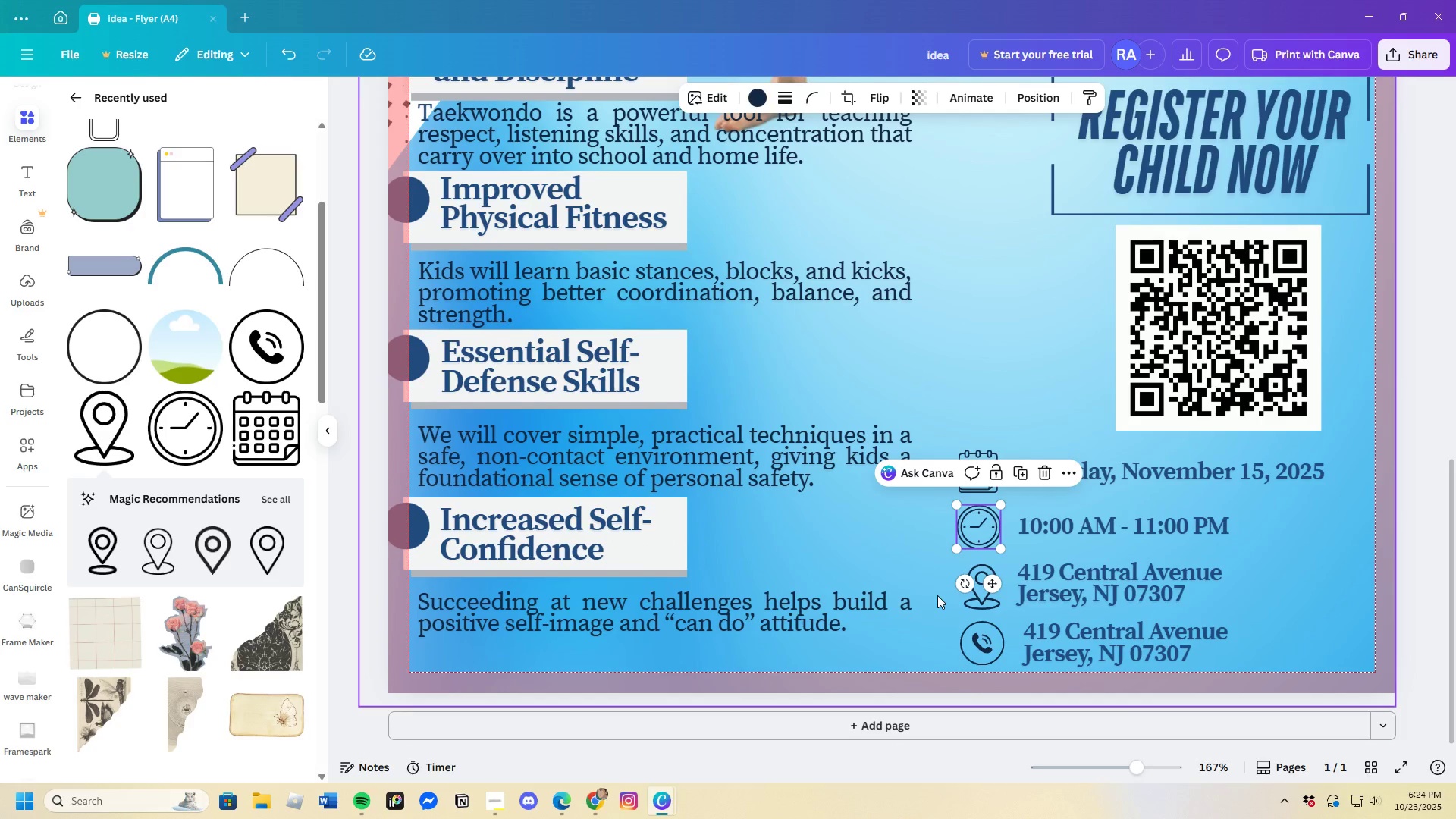 
left_click([914, 579])
 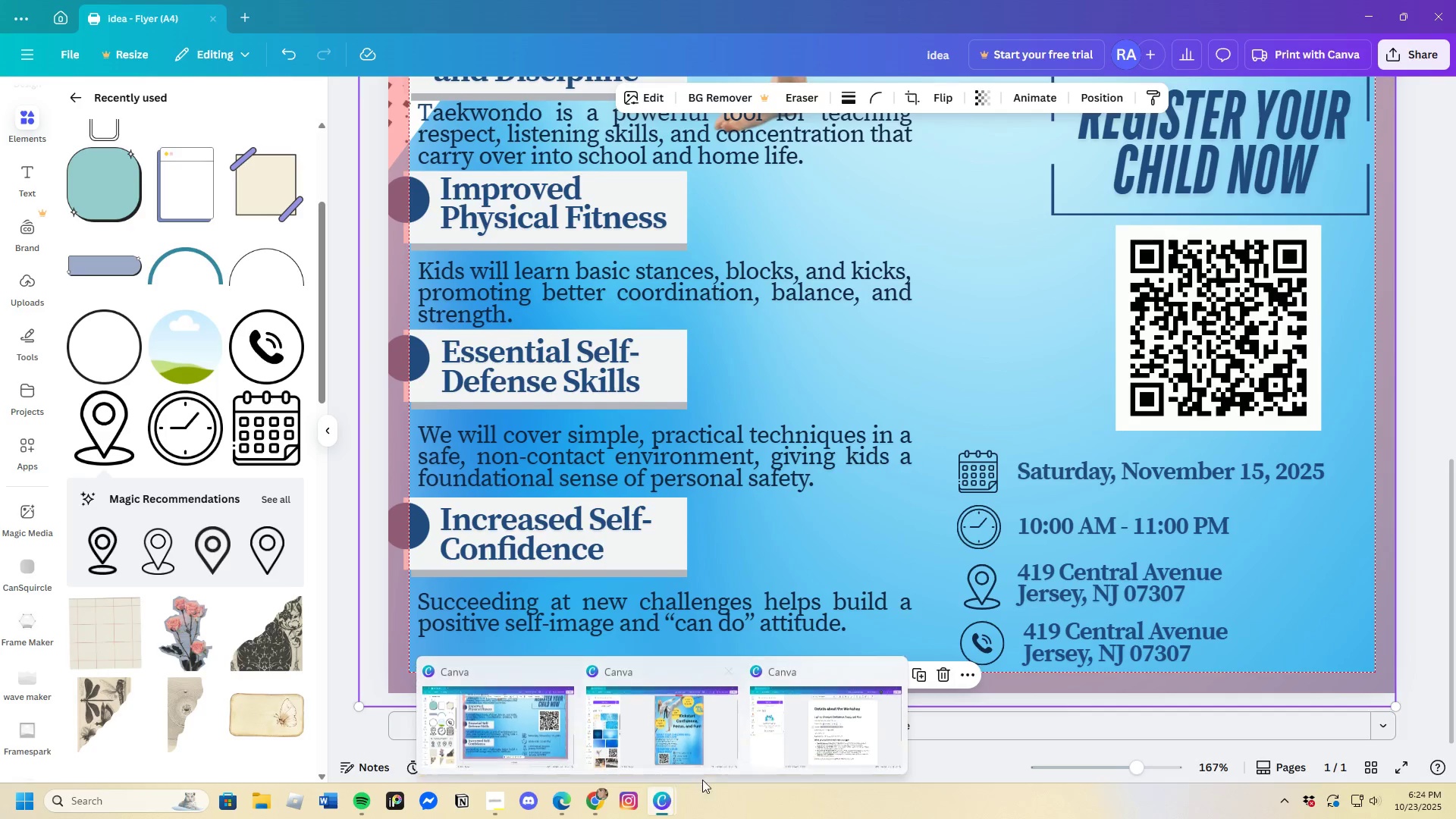 
wait(8.38)
 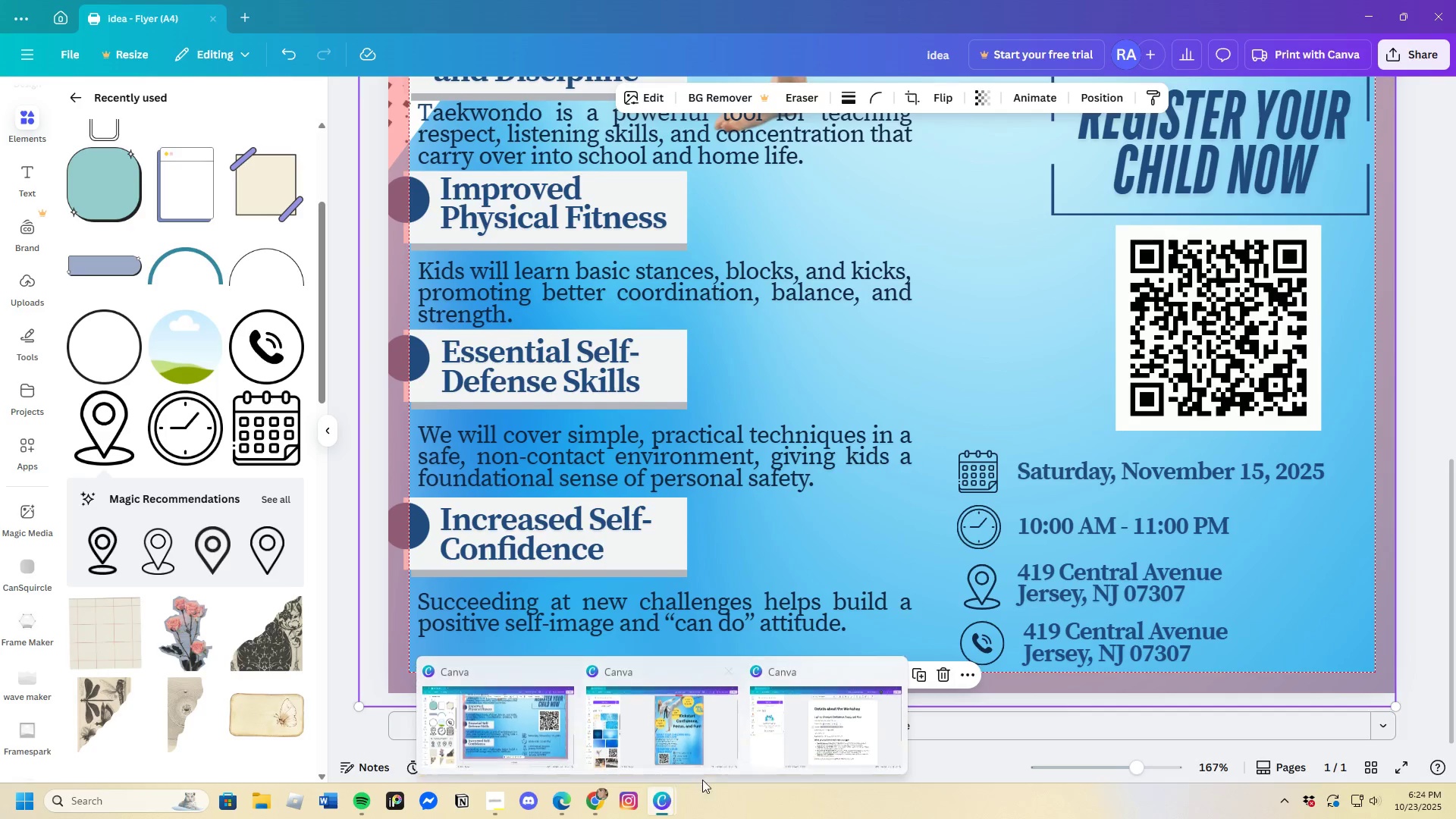 
left_click_drag(start_coordinate=[723, 415], to_coordinate=[846, 416])
 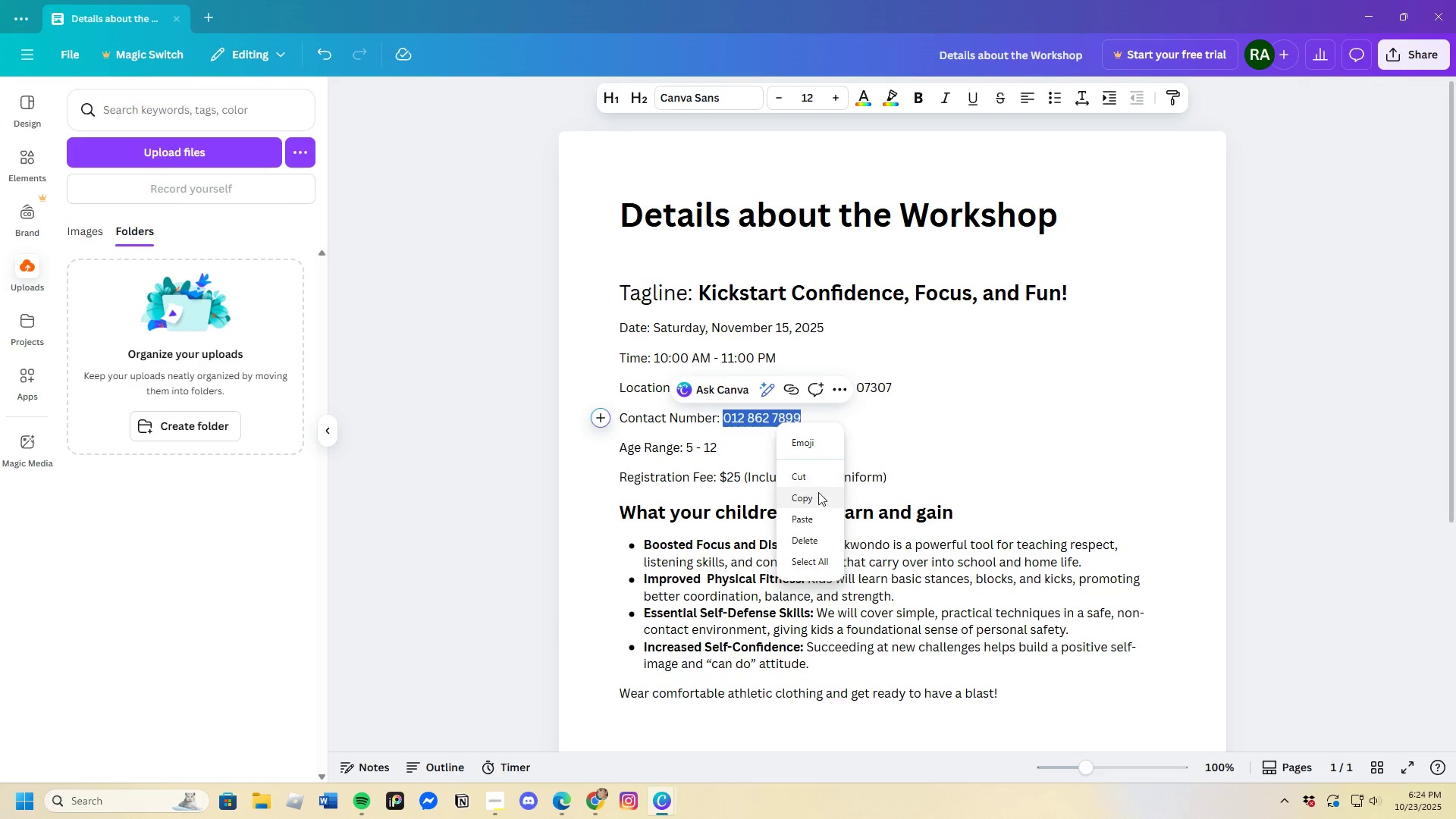 
left_click([808, 497])
 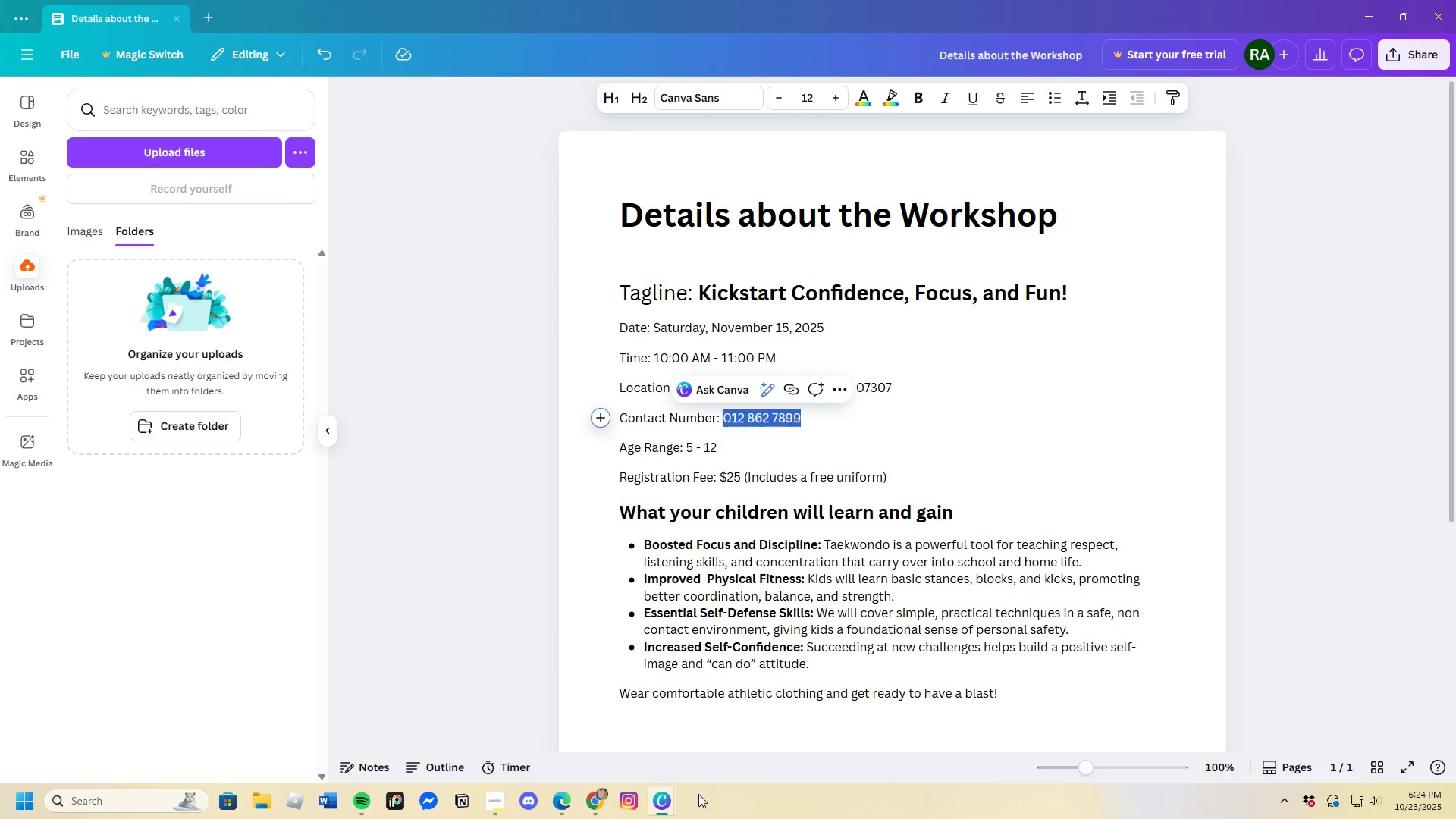 
mouse_move([671, 778])
 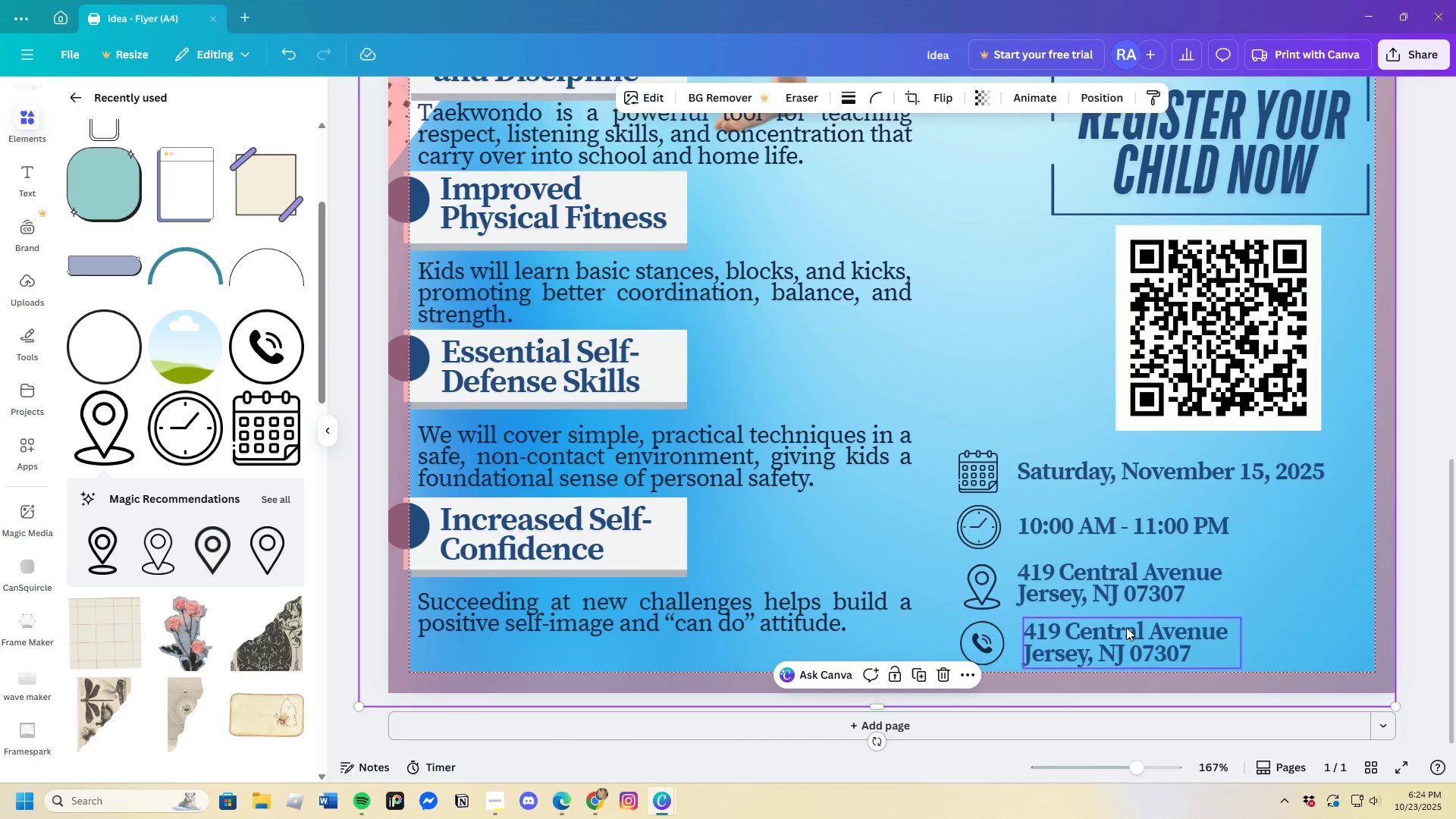 
double_click([1111, 639])
 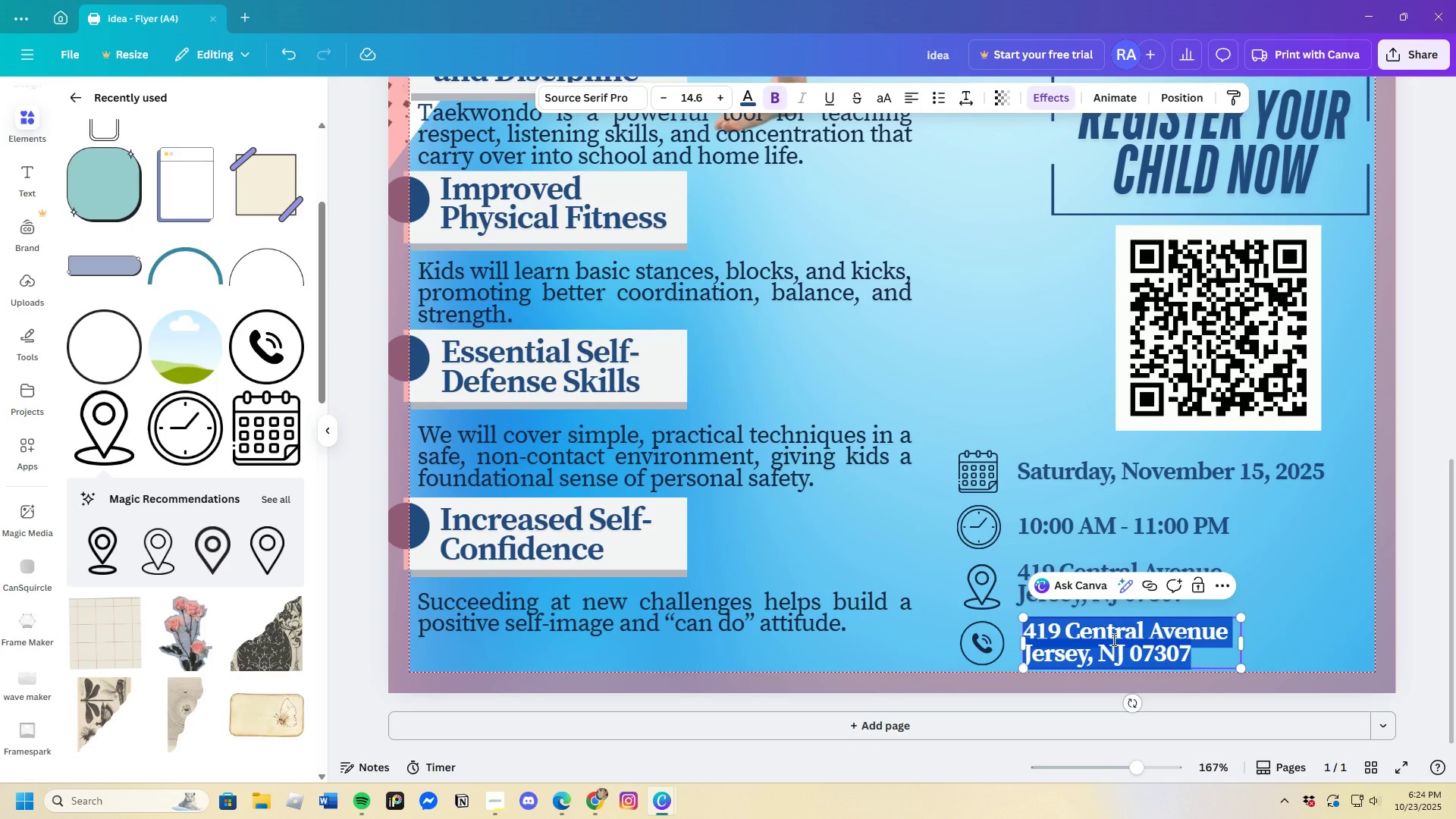 
key(Control+Backspace)
 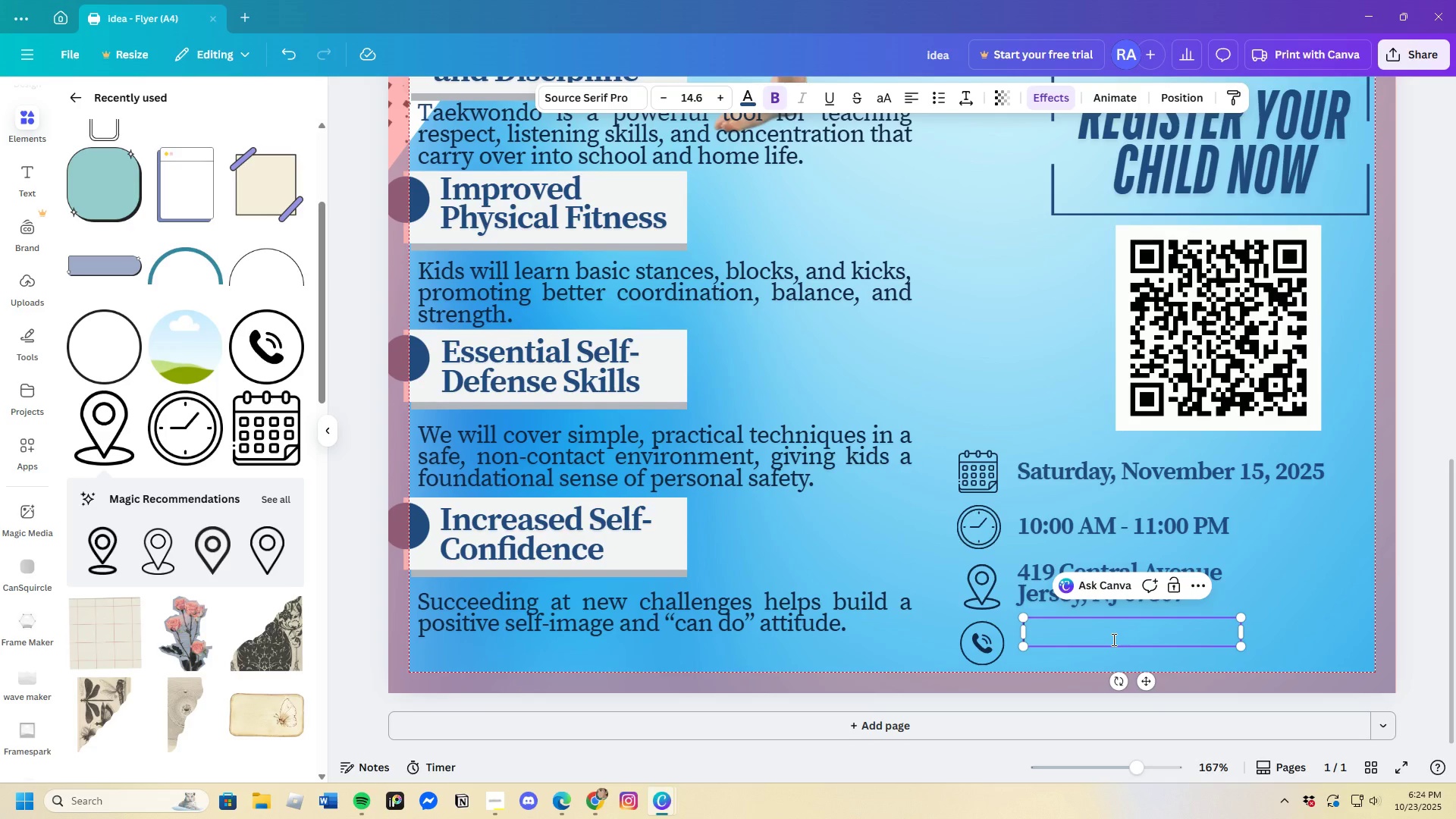 
key(Control+V)
 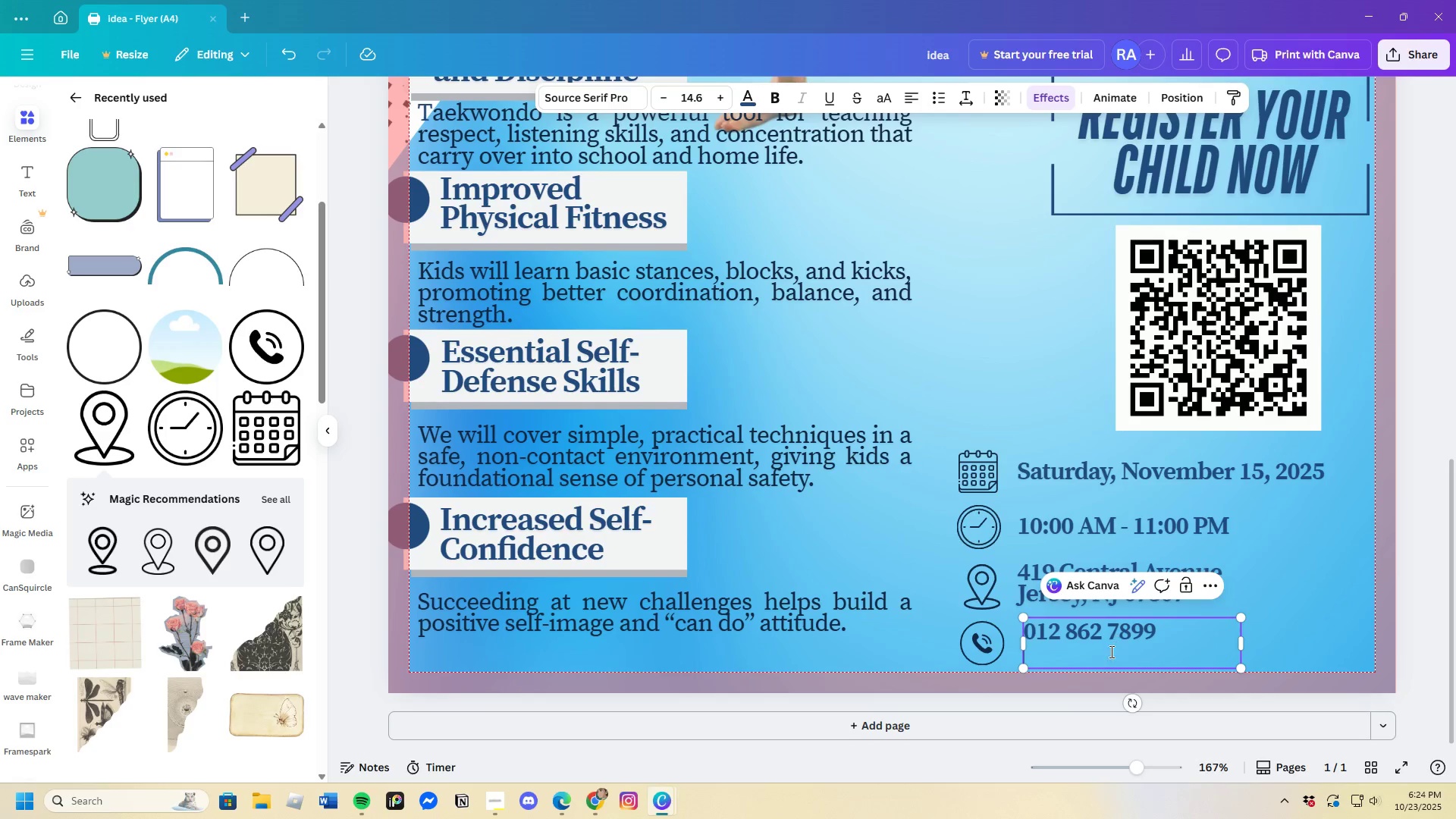 
left_click([1090, 661])
 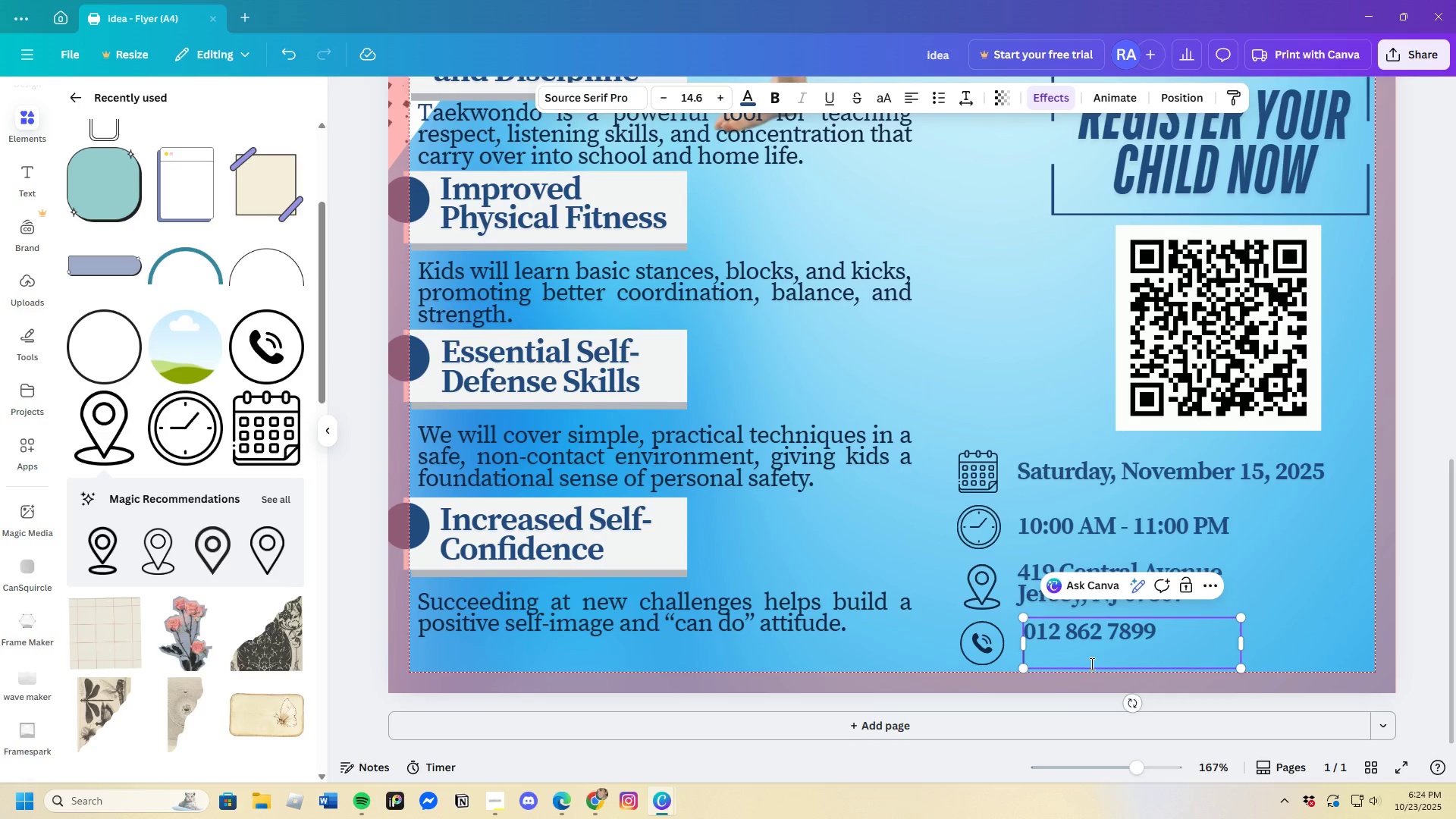 
key(Backspace)
 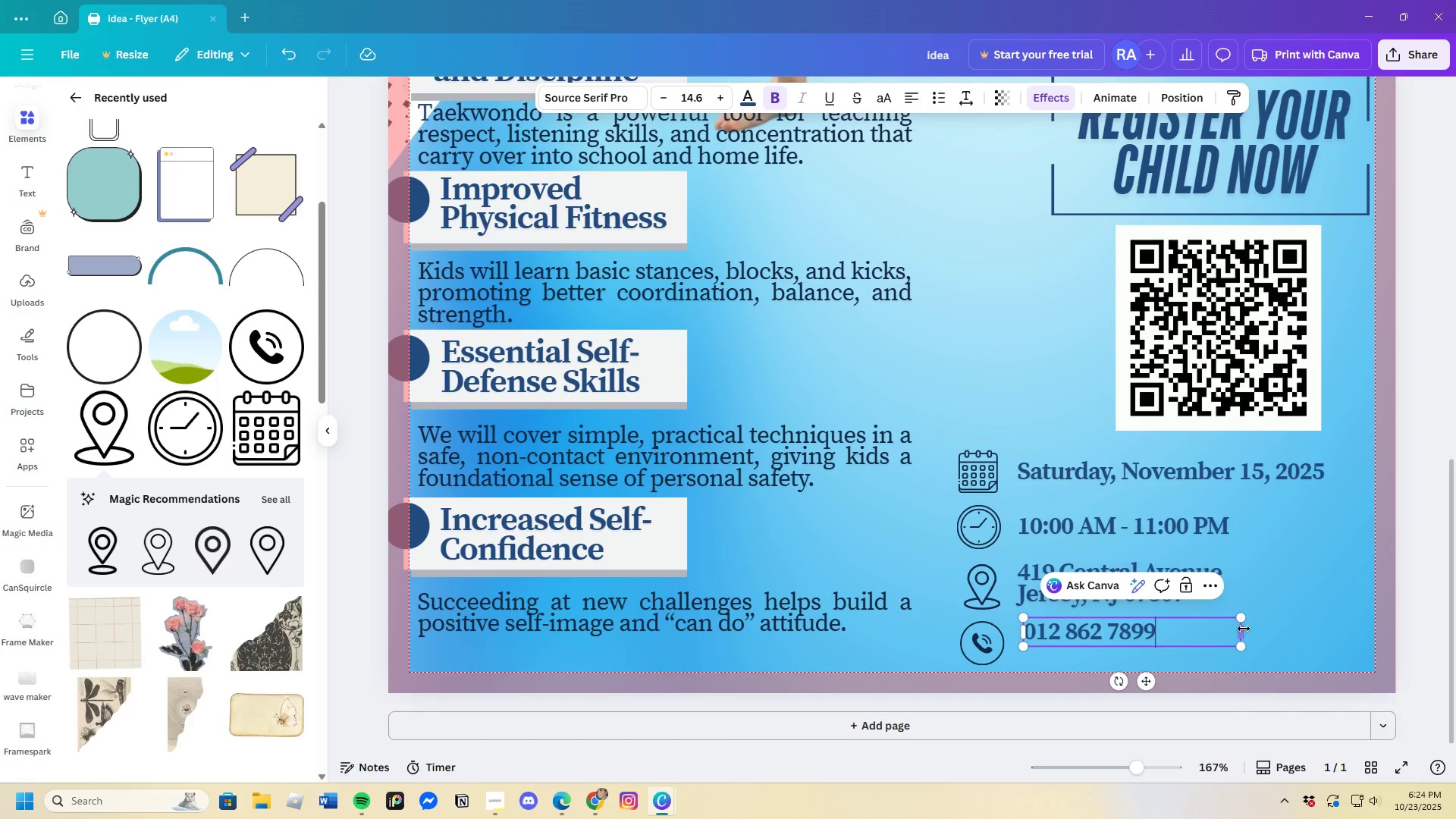 
left_click([1297, 624])
 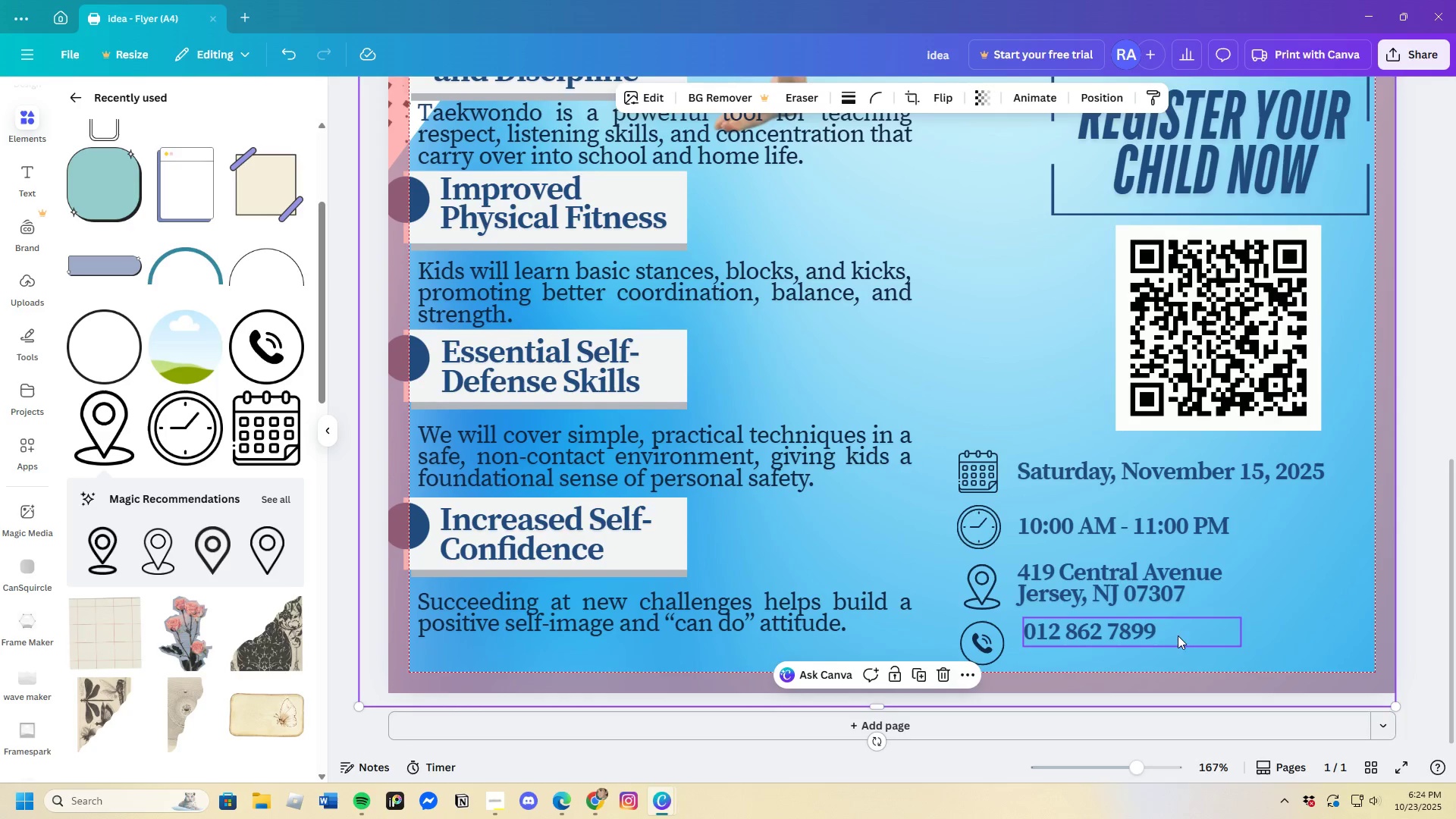 
left_click_drag(start_coordinate=[1159, 631], to_coordinate=[1159, 642])
 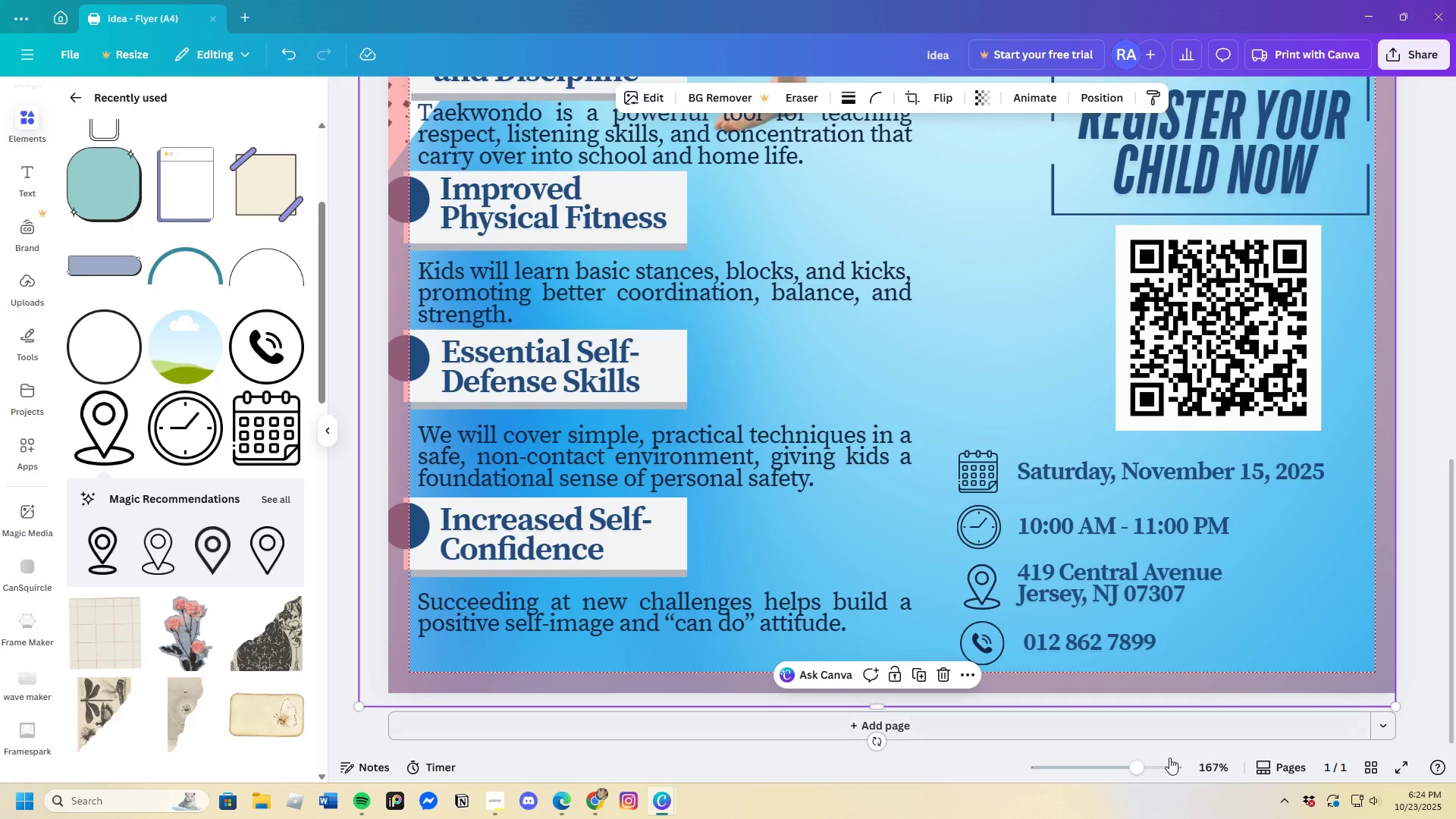 
left_click_drag(start_coordinate=[1146, 766], to_coordinate=[1116, 779])
 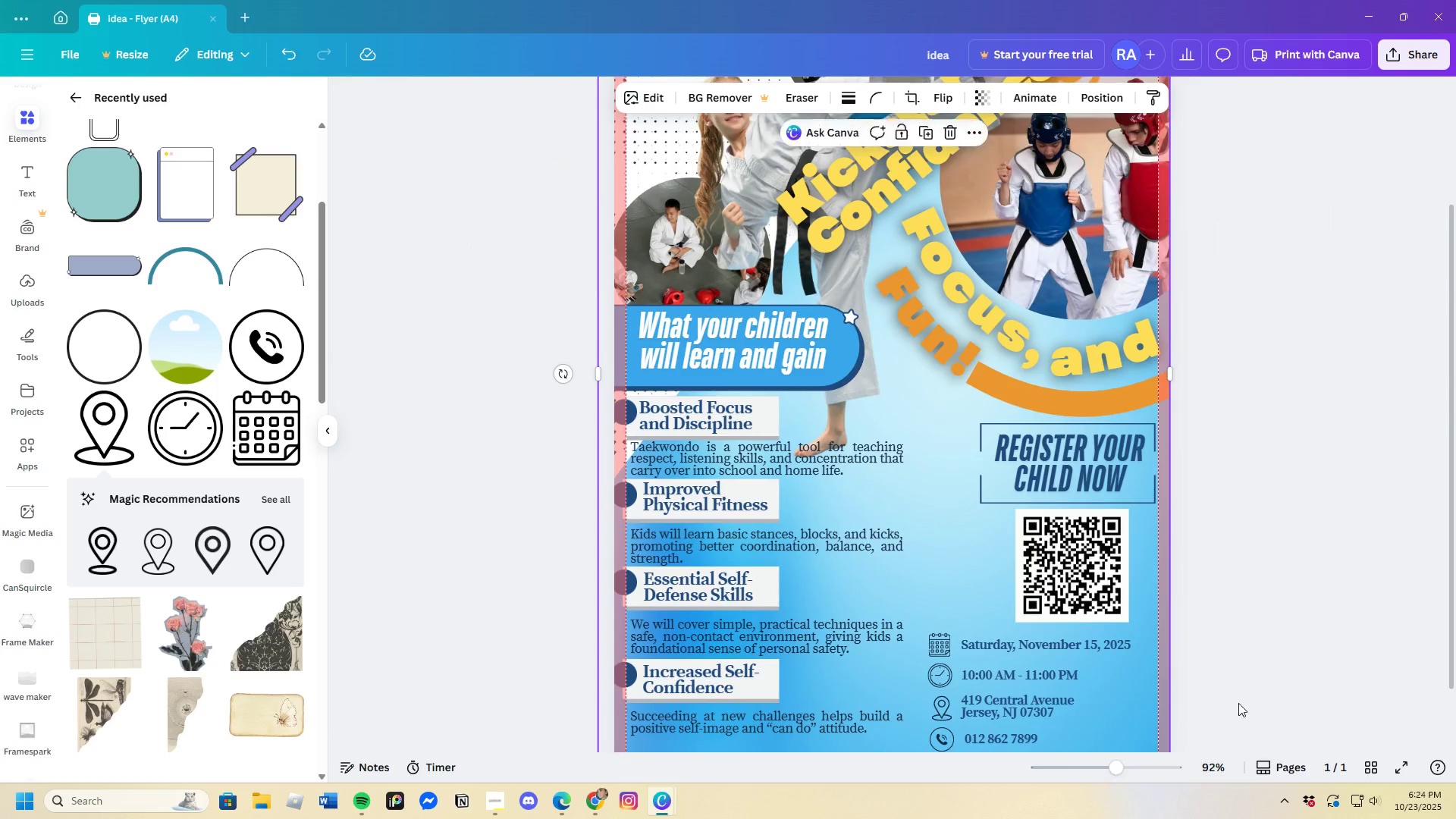 
scroll: coordinate [1244, 661], scroll_direction: down, amount: 3.0
 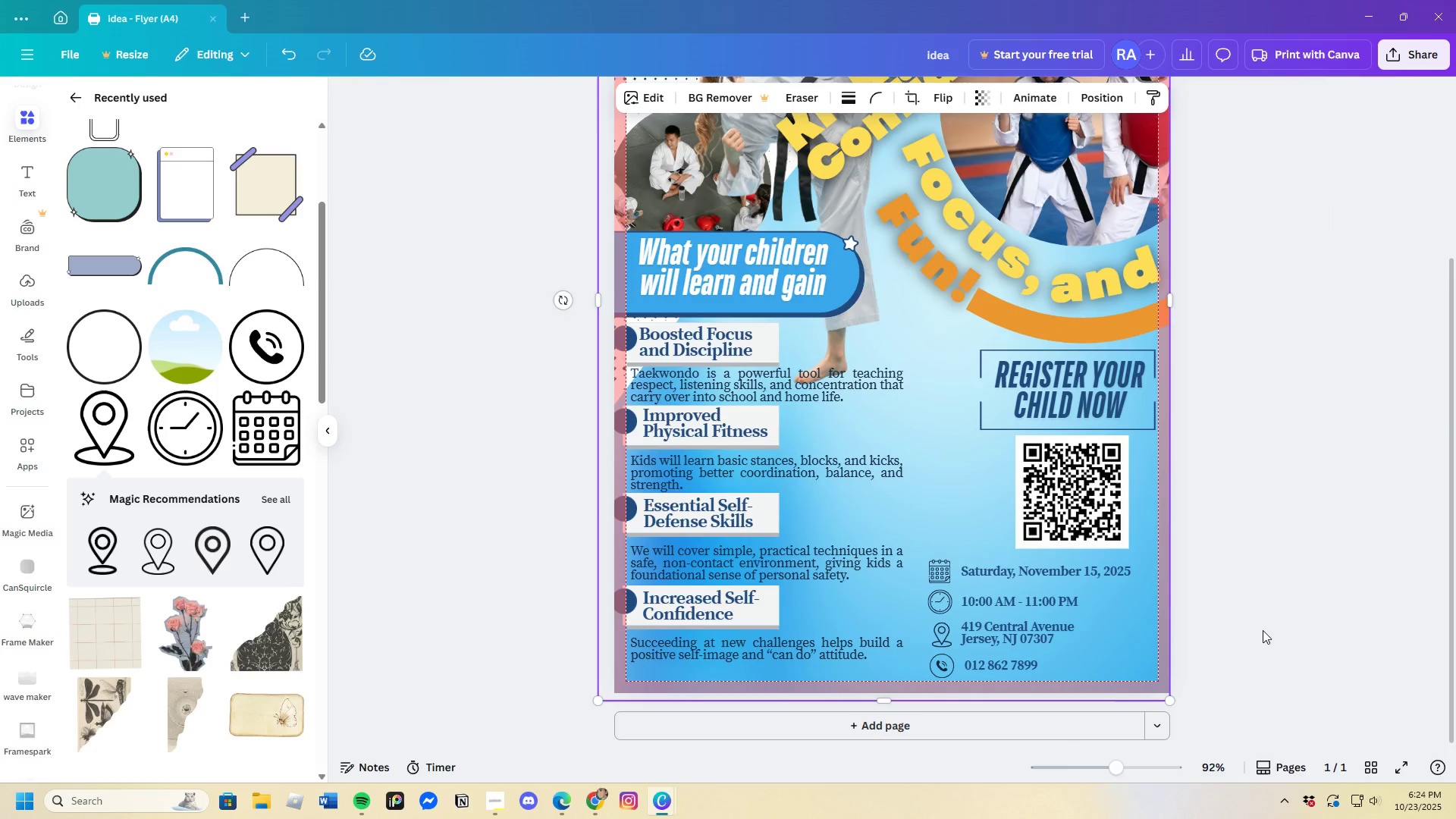 
left_click([1263, 630])
 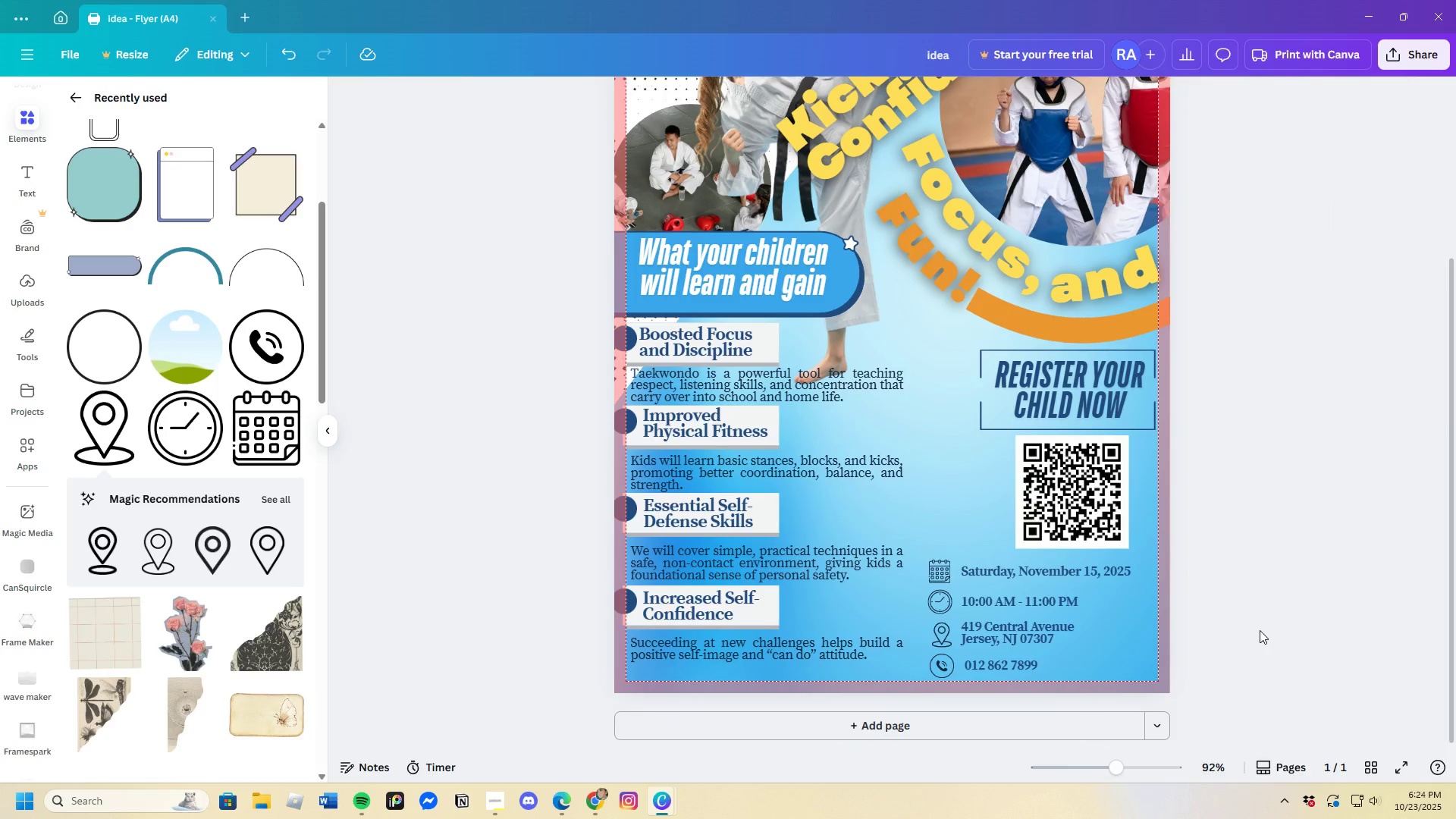 
scroll: coordinate [1260, 630], scroll_direction: up, amount: 2.0
 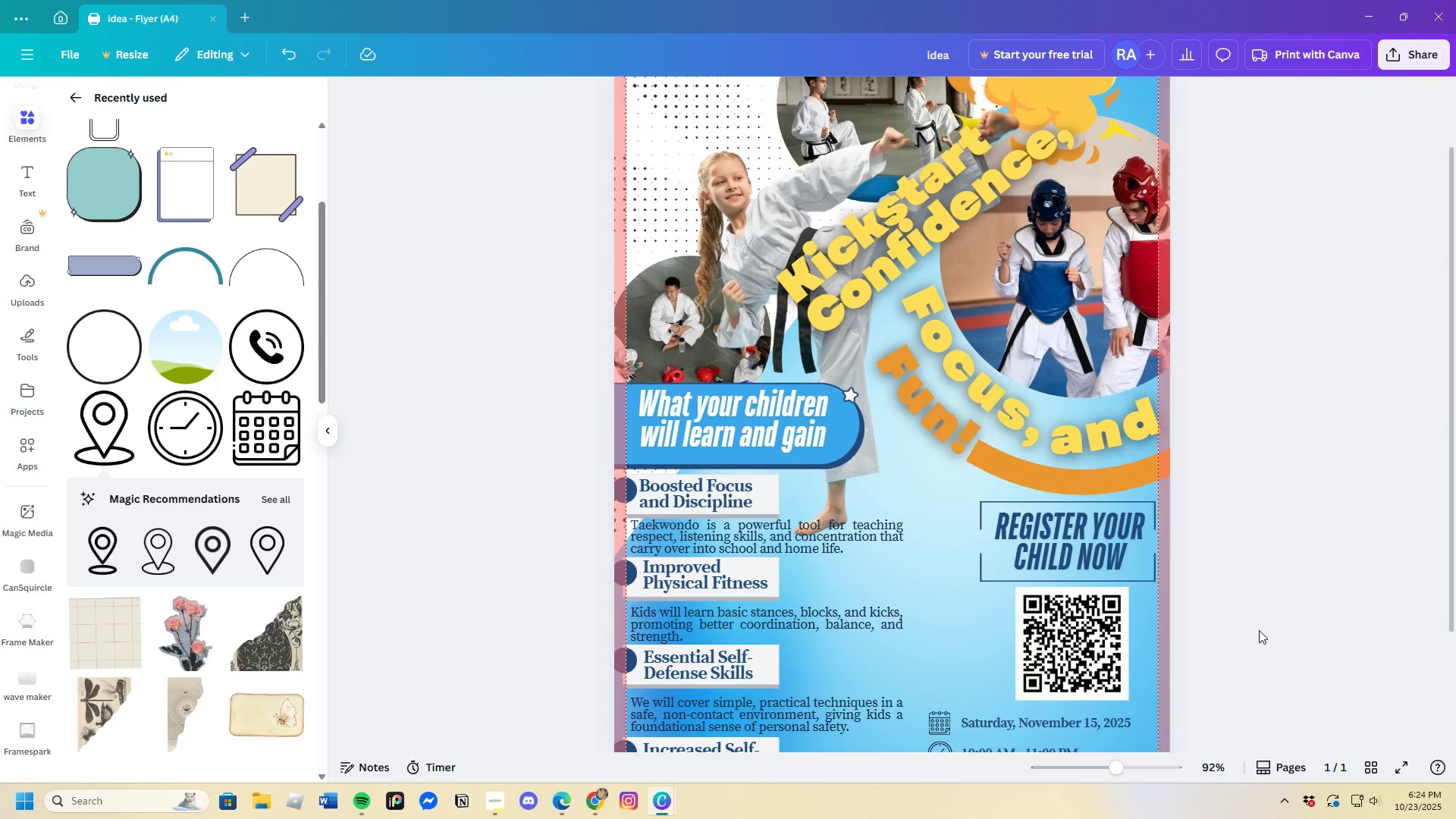 
scroll: coordinate [1259, 630], scroll_direction: down, amount: 3.0
 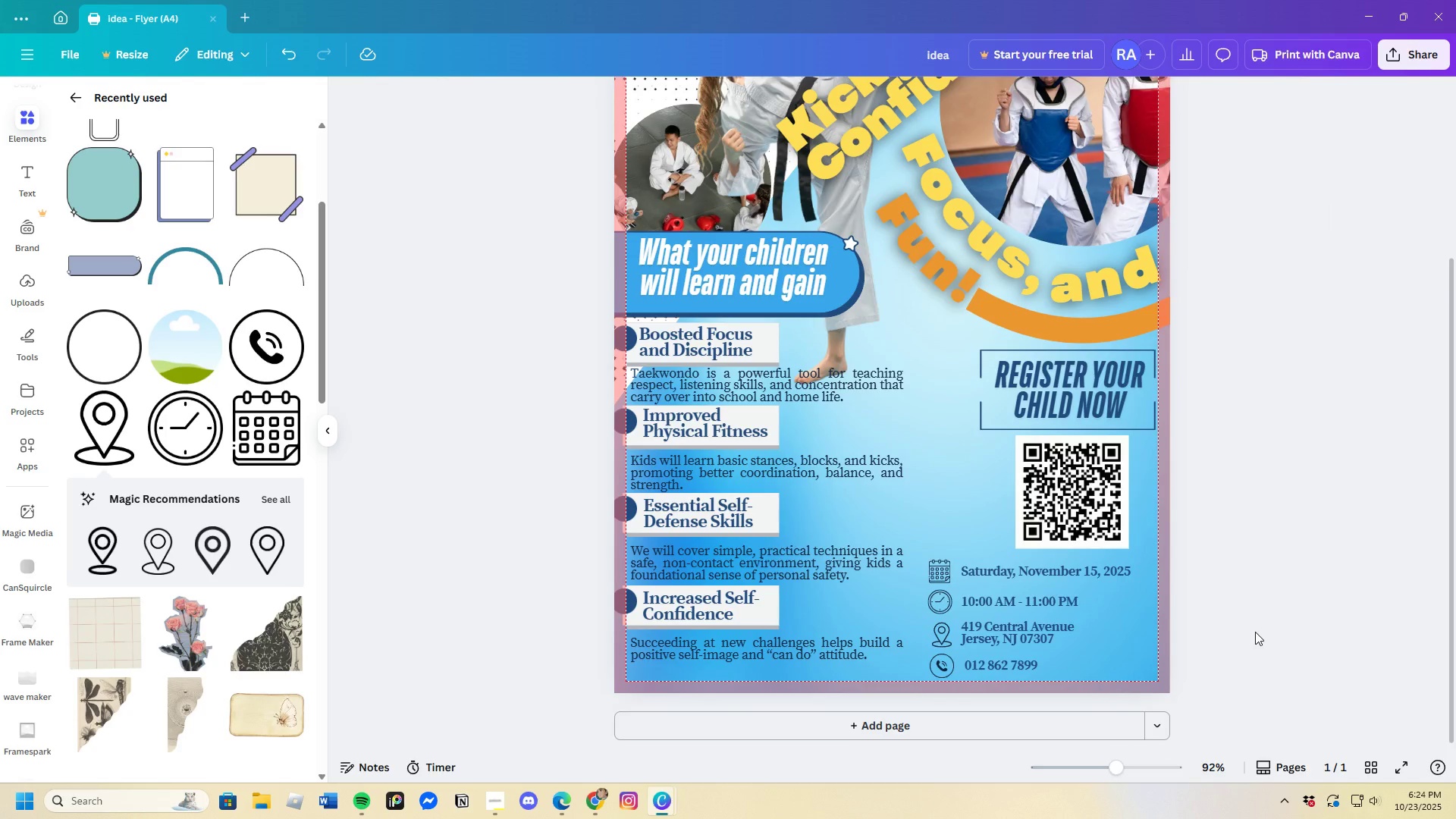 
scroll: coordinate [1252, 631], scroll_direction: up, amount: 3.0
 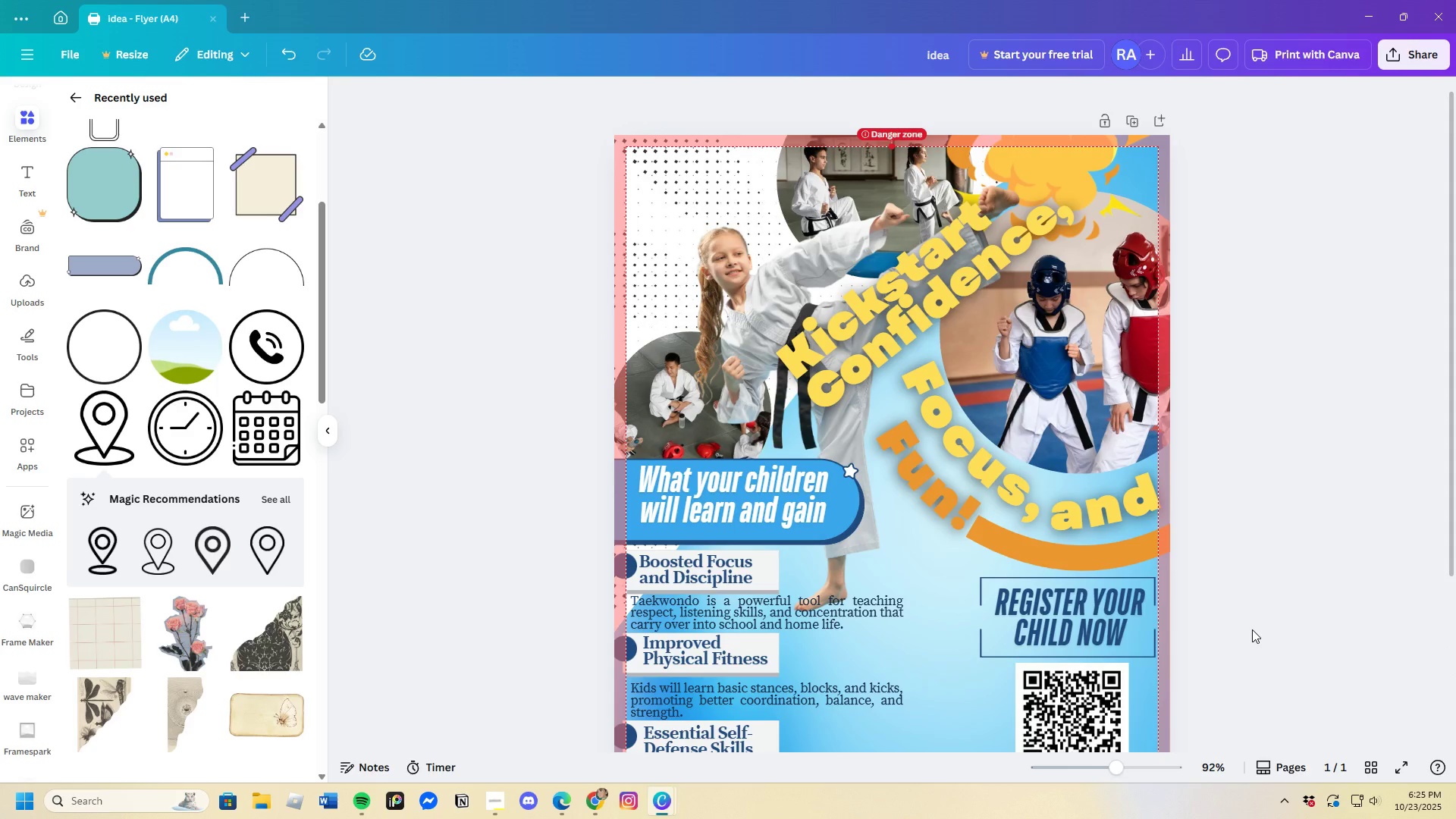 
scroll: coordinate [1252, 629], scroll_direction: down, amount: 4.0
 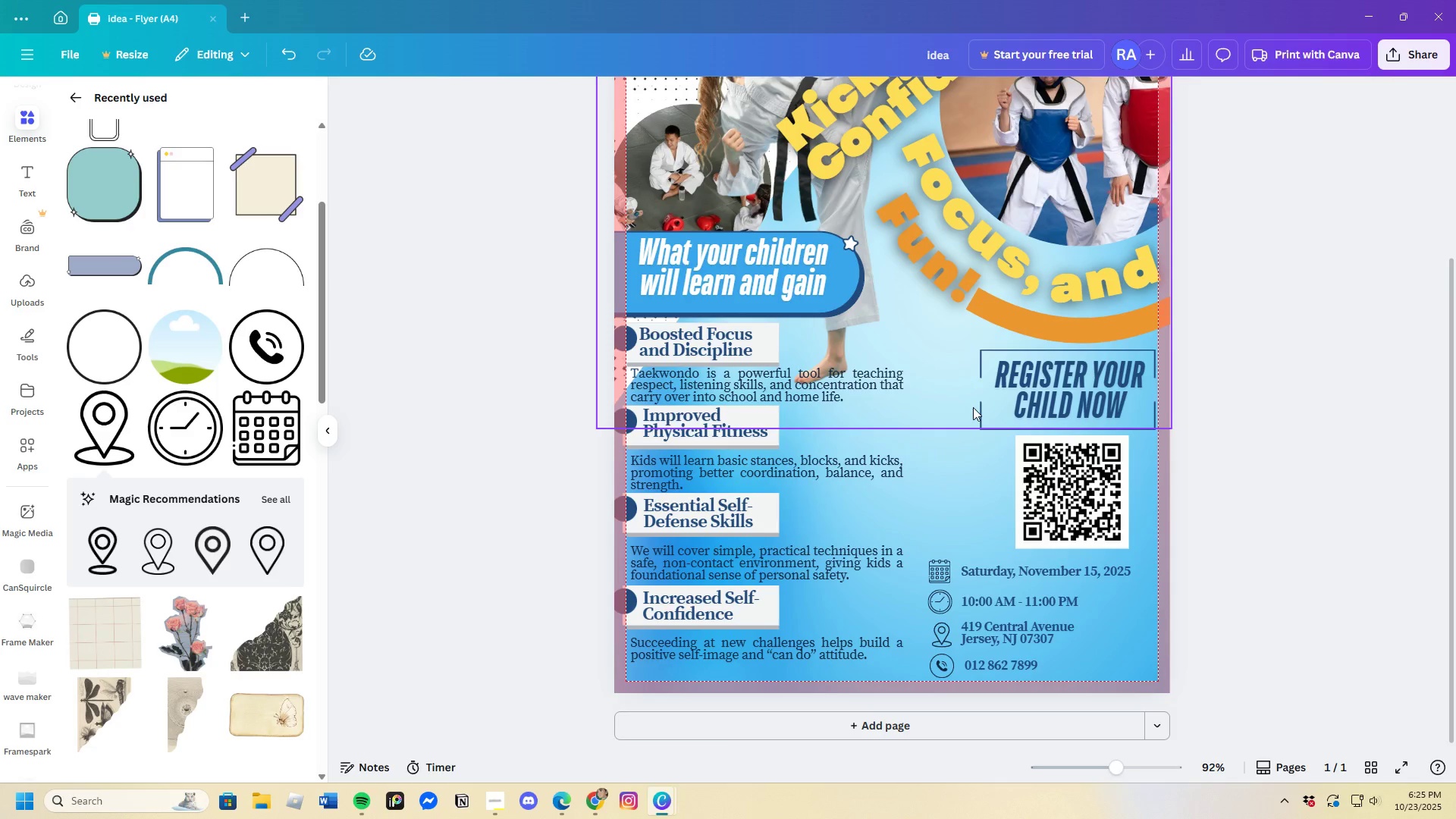 
wait(12.8)
 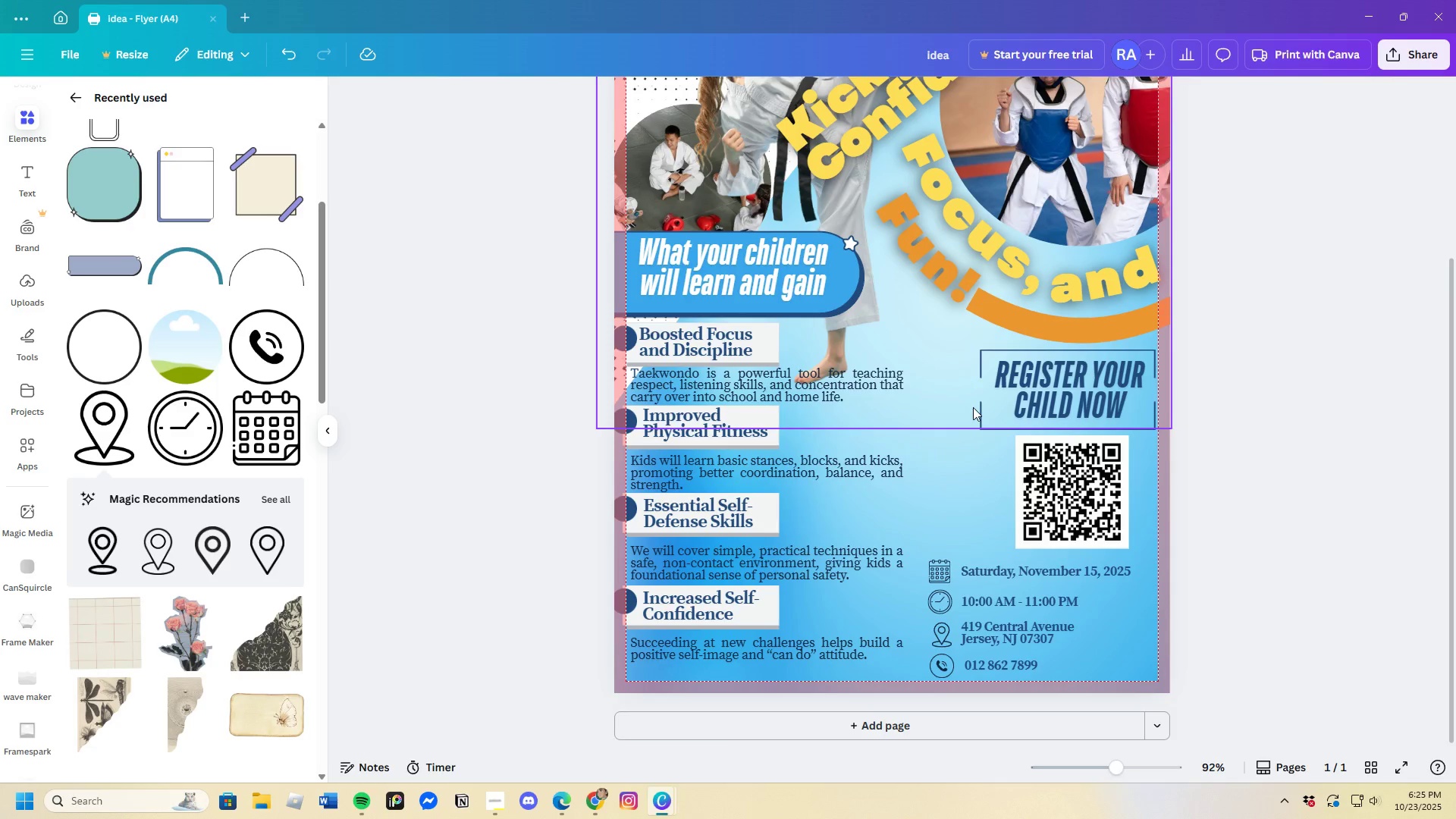 
left_click_drag(start_coordinate=[988, 411], to_coordinate=[937, 410])
 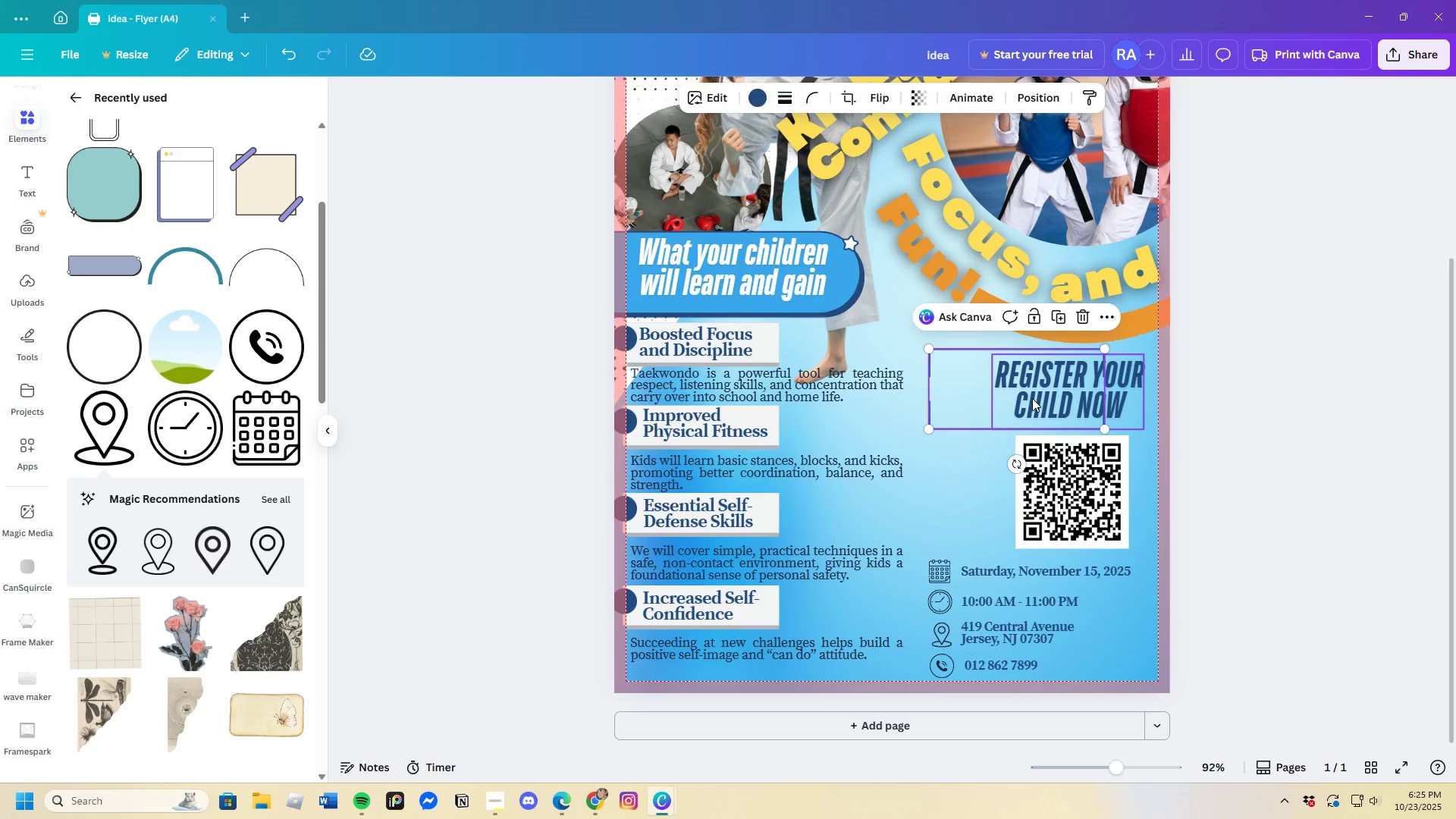 
left_click([1032, 398])
 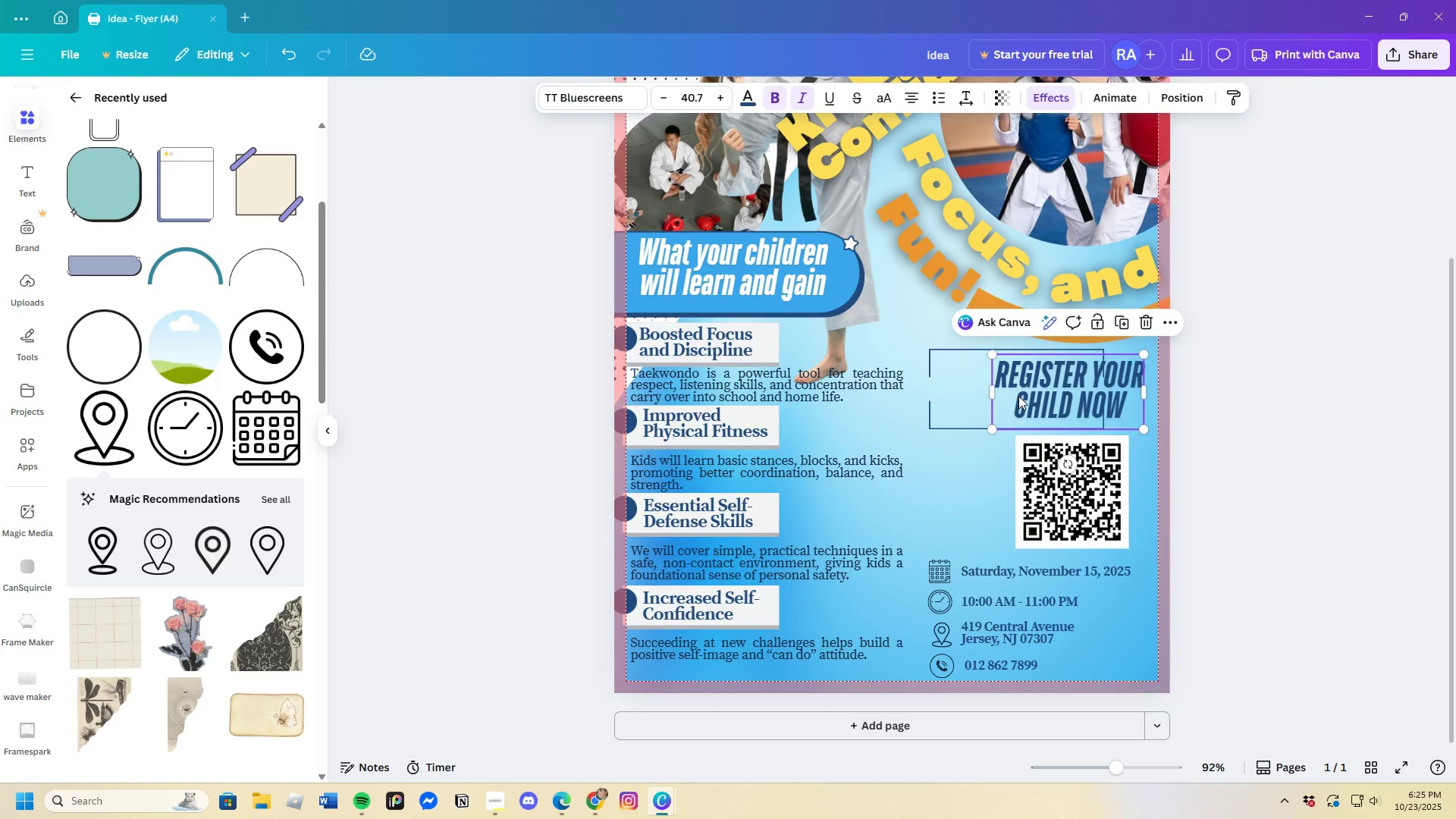 
left_click_drag(start_coordinate=[1032, 397], to_coordinate=[979, 397])
 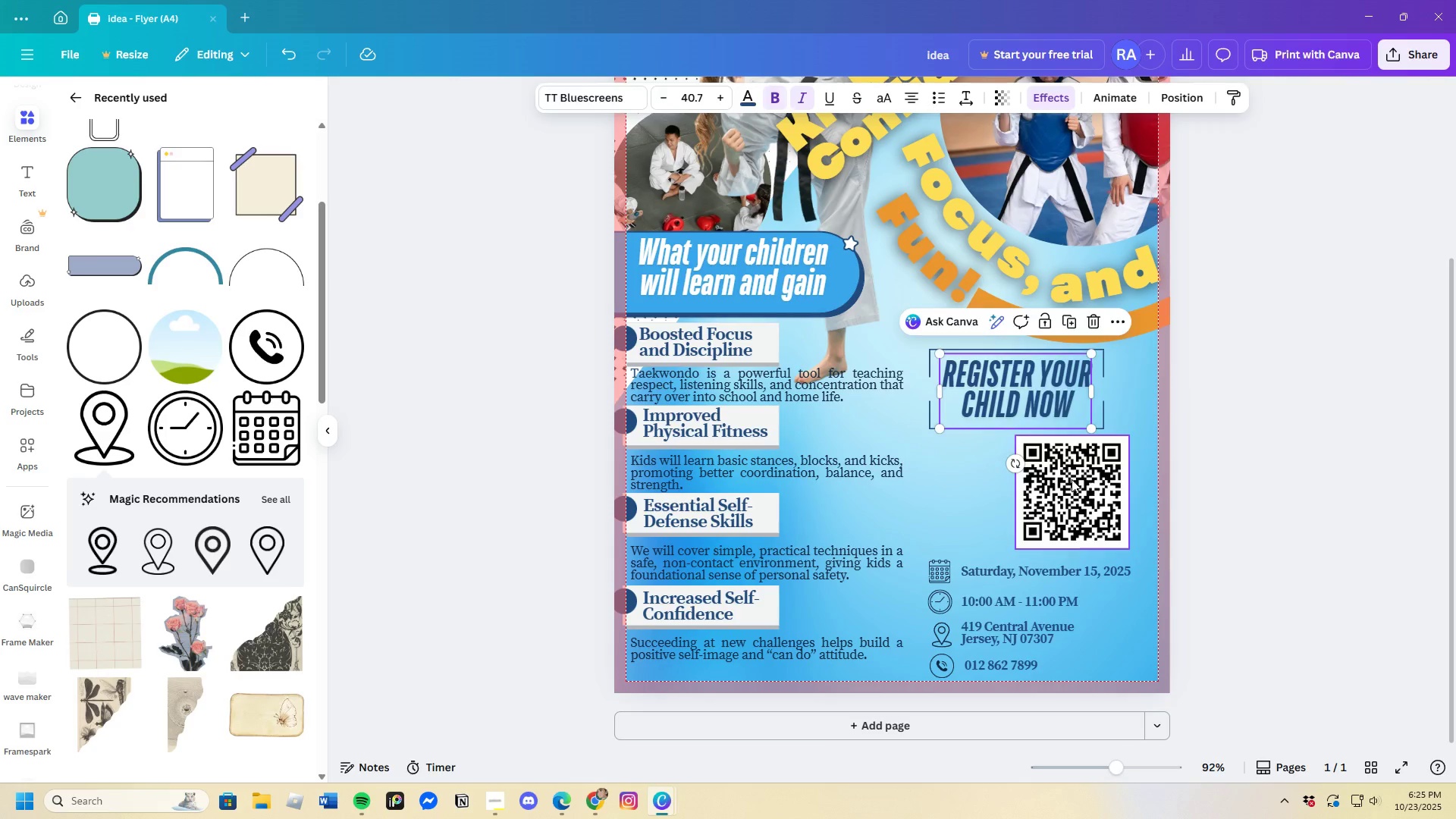 
left_click_drag(start_coordinate=[1072, 479], to_coordinate=[989, 478])
 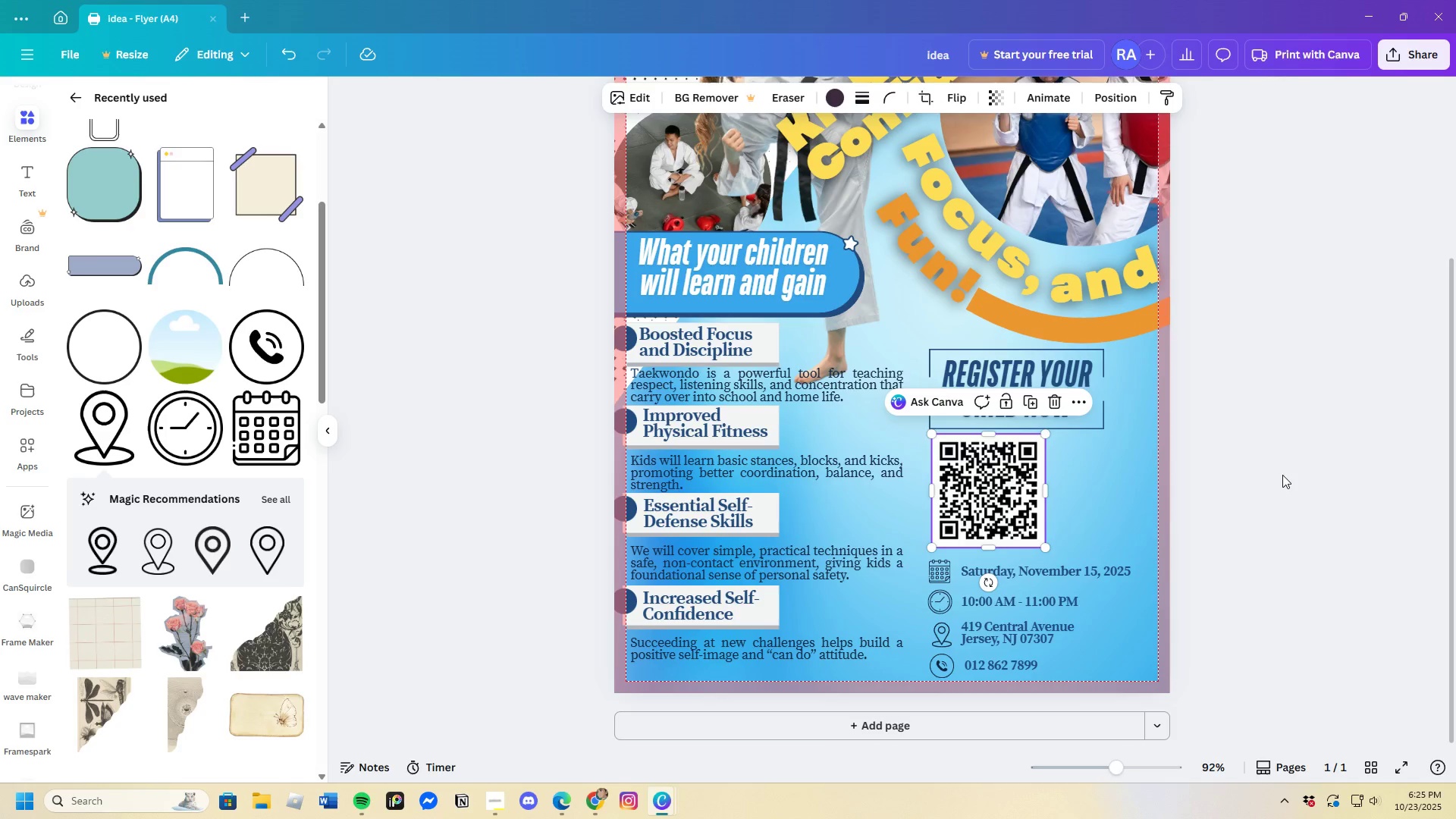 
left_click([1282, 475])
 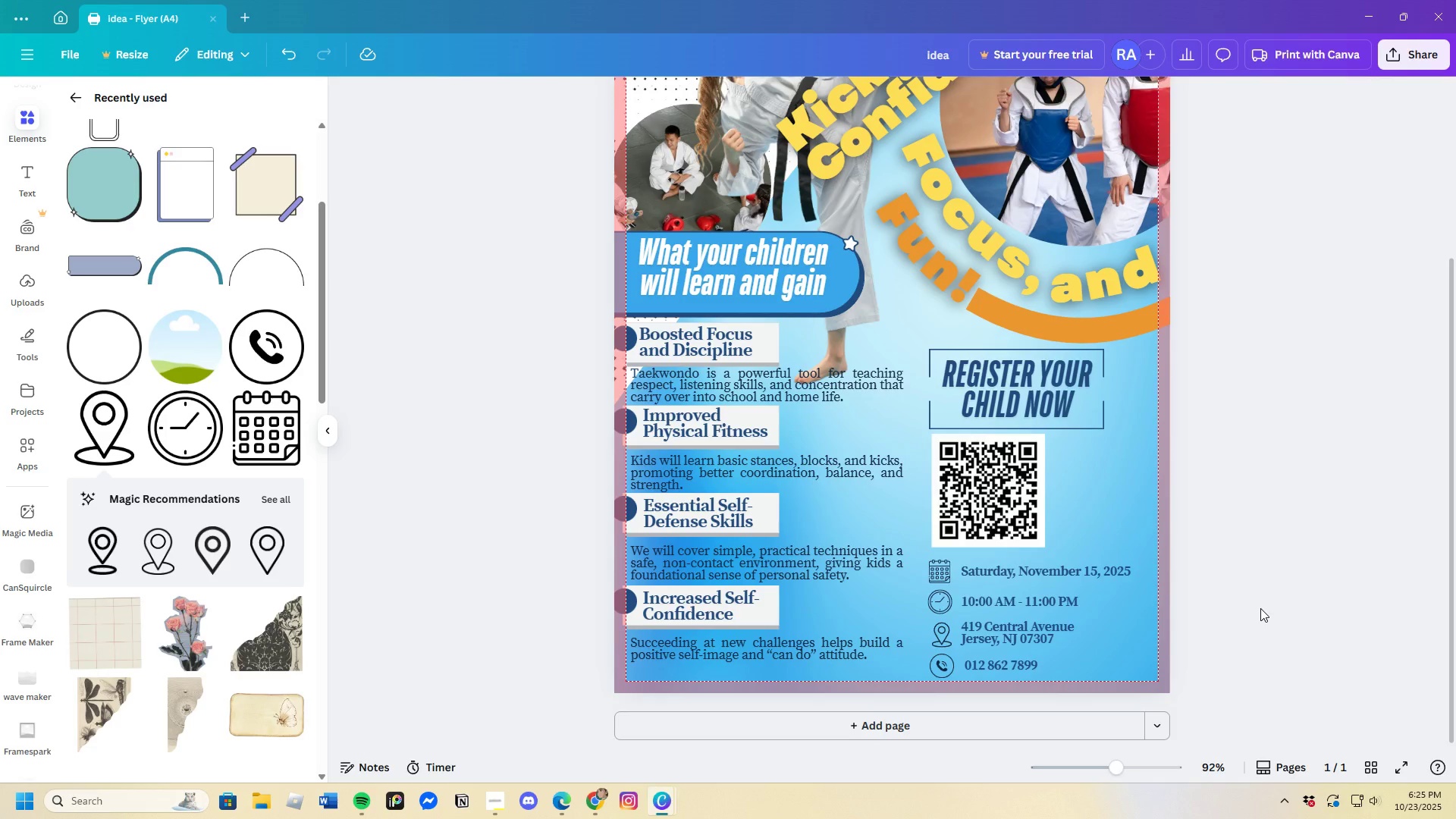 
wait(5.69)
 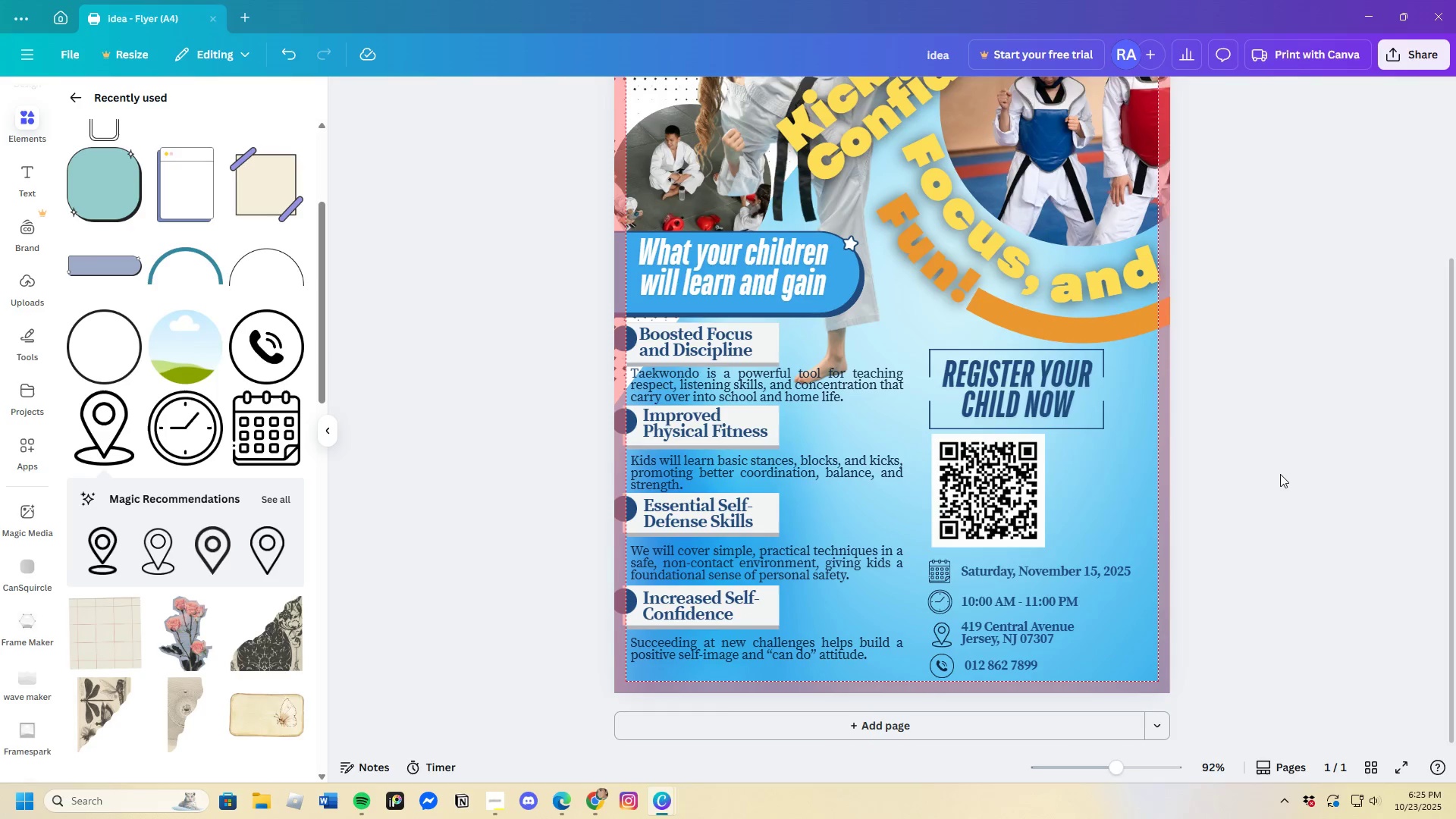 
scroll: coordinate [184, 385], scroll_direction: up, amount: 6.0
 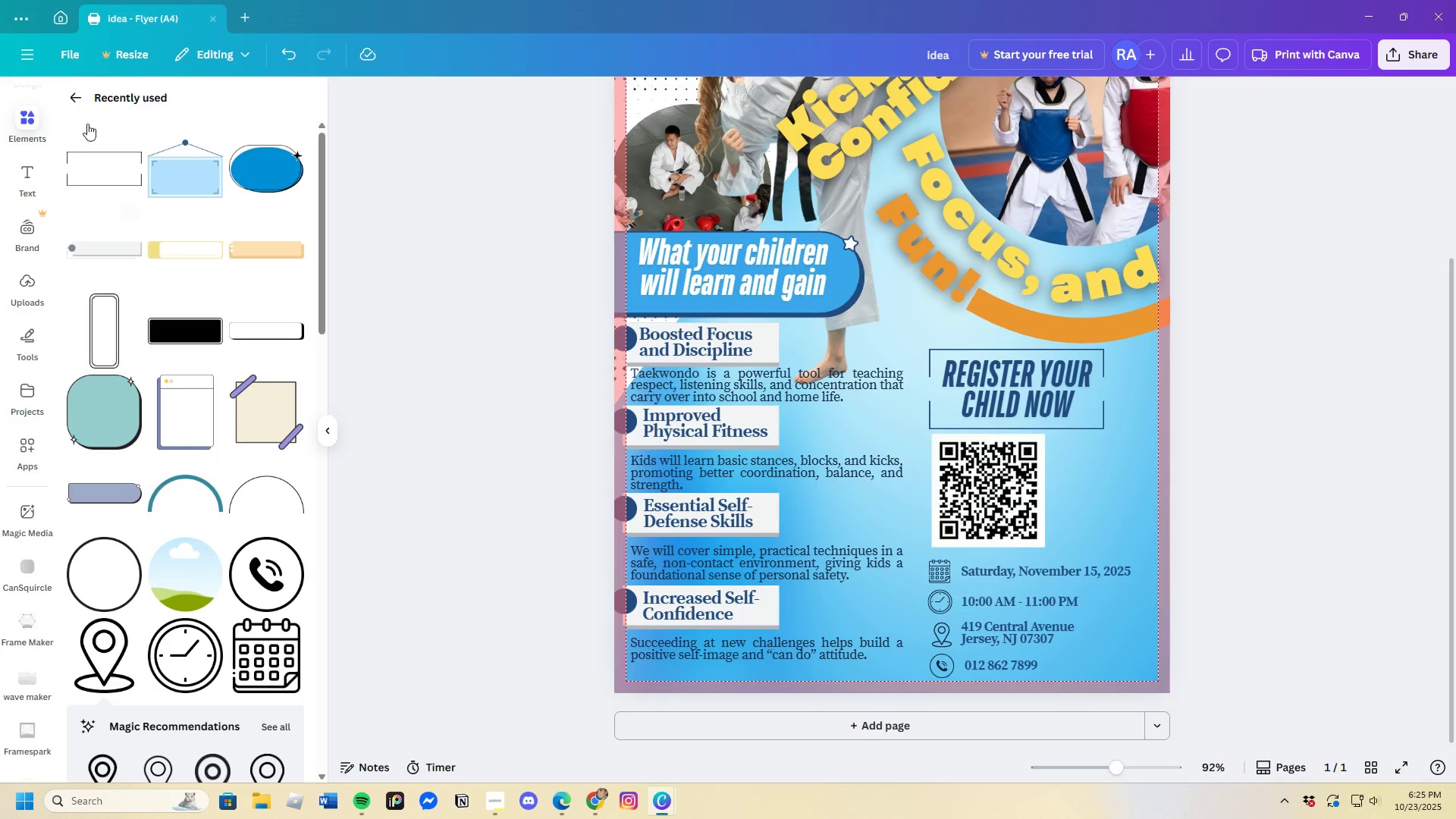 
left_click([79, 97])
 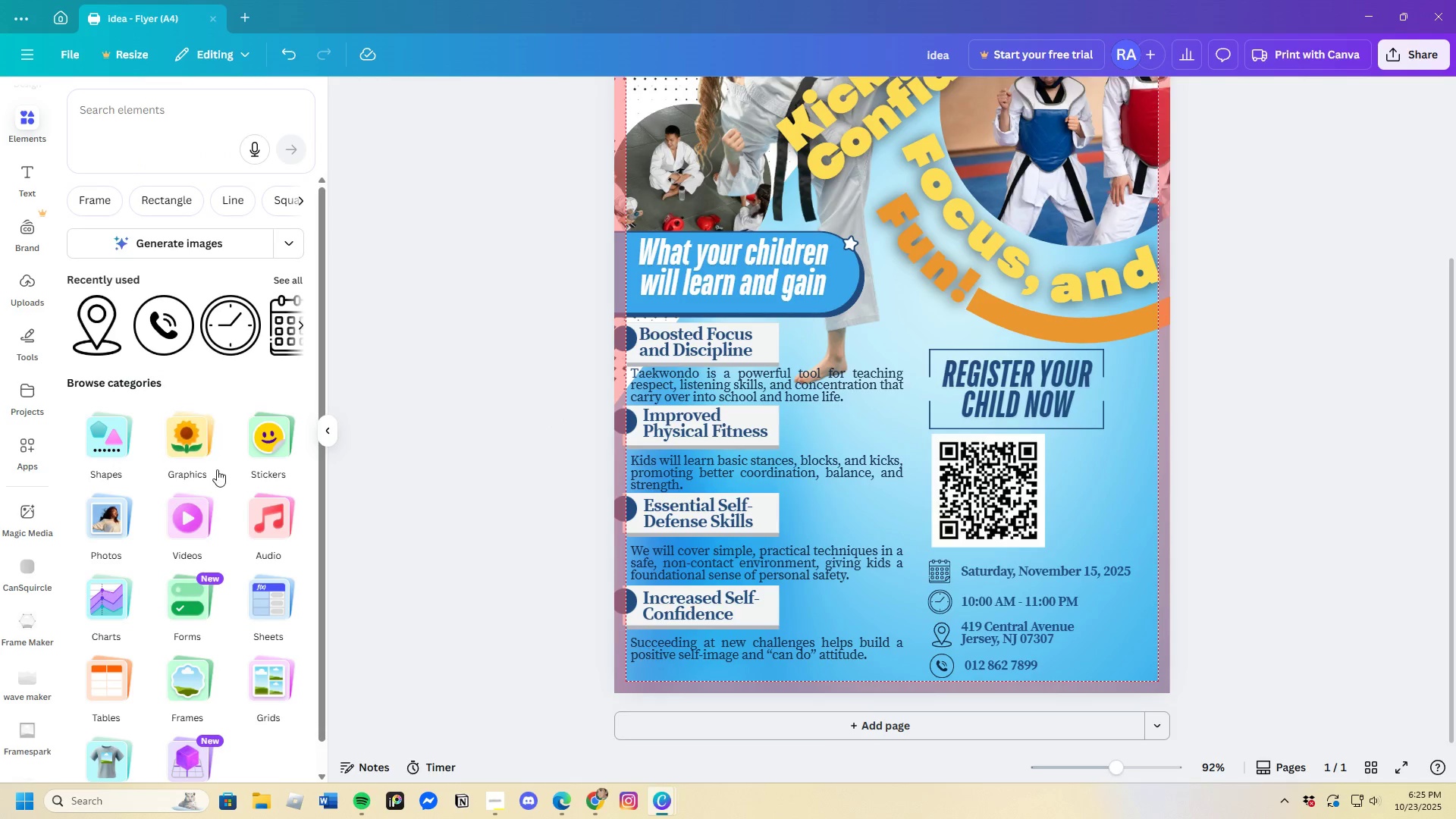 
scroll: coordinate [217, 448], scroll_direction: down, amount: 1.0
 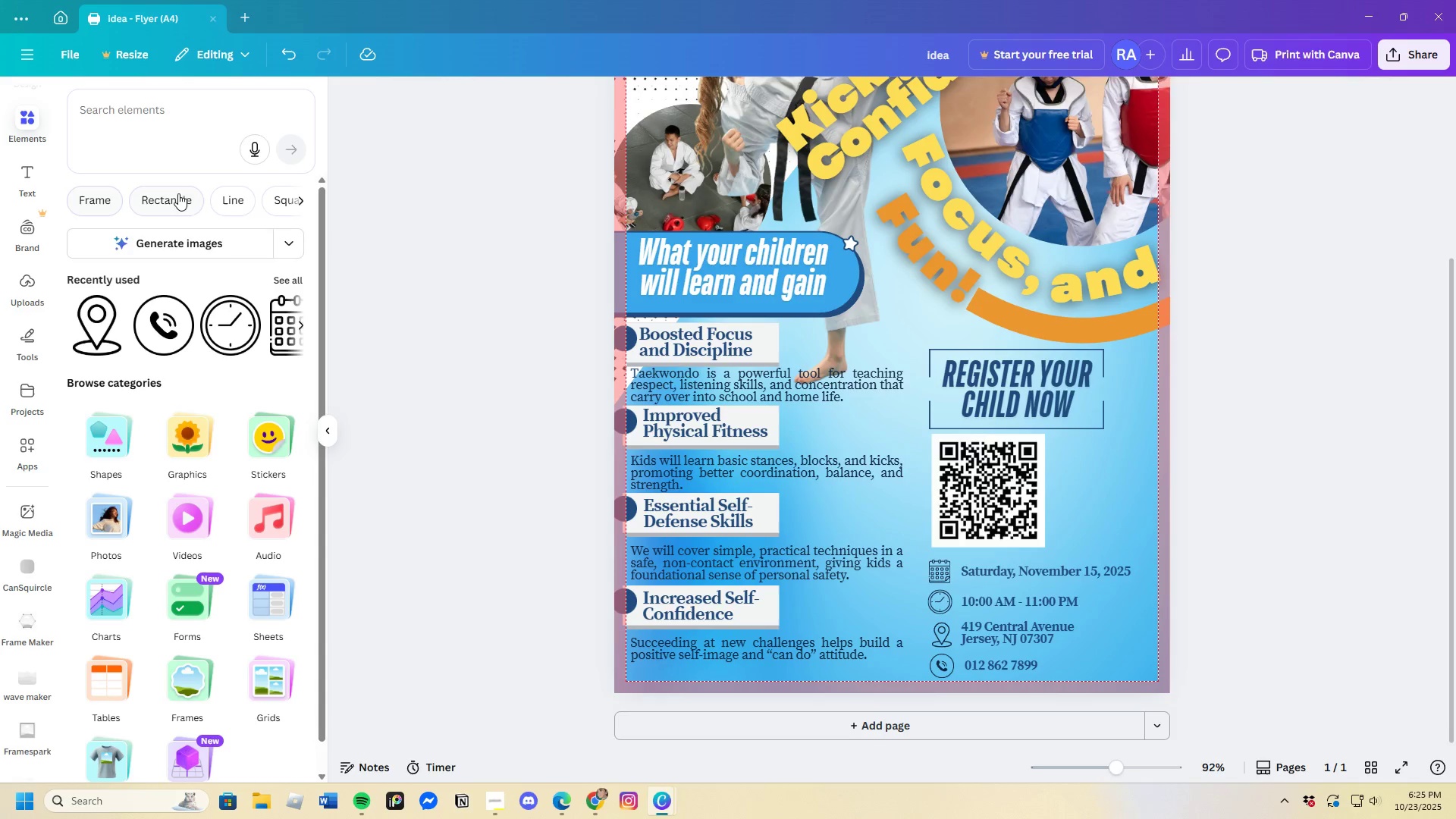 
left_click([180, 197])
 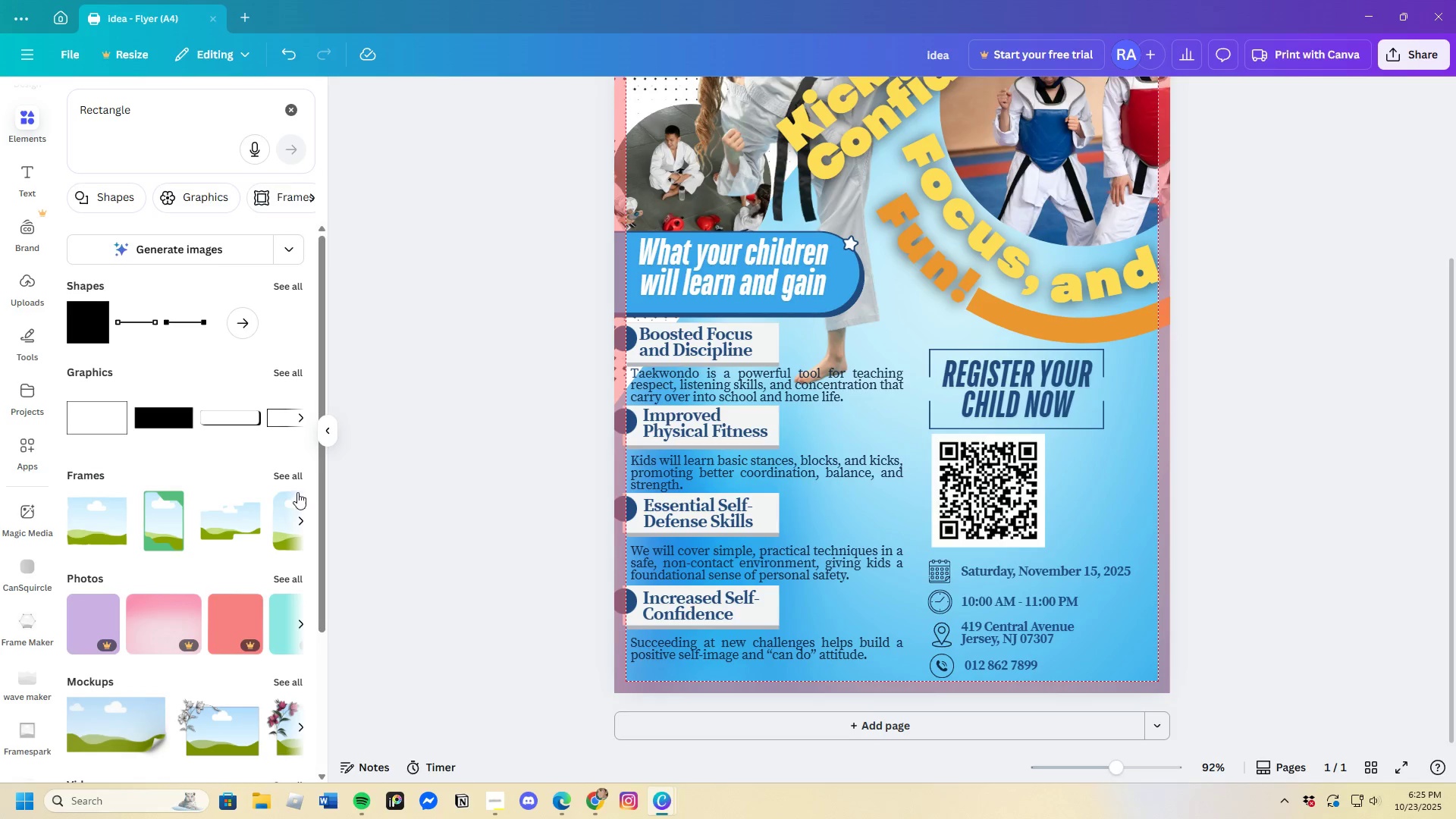 
scroll: coordinate [236, 532], scroll_direction: down, amount: 4.0
 